 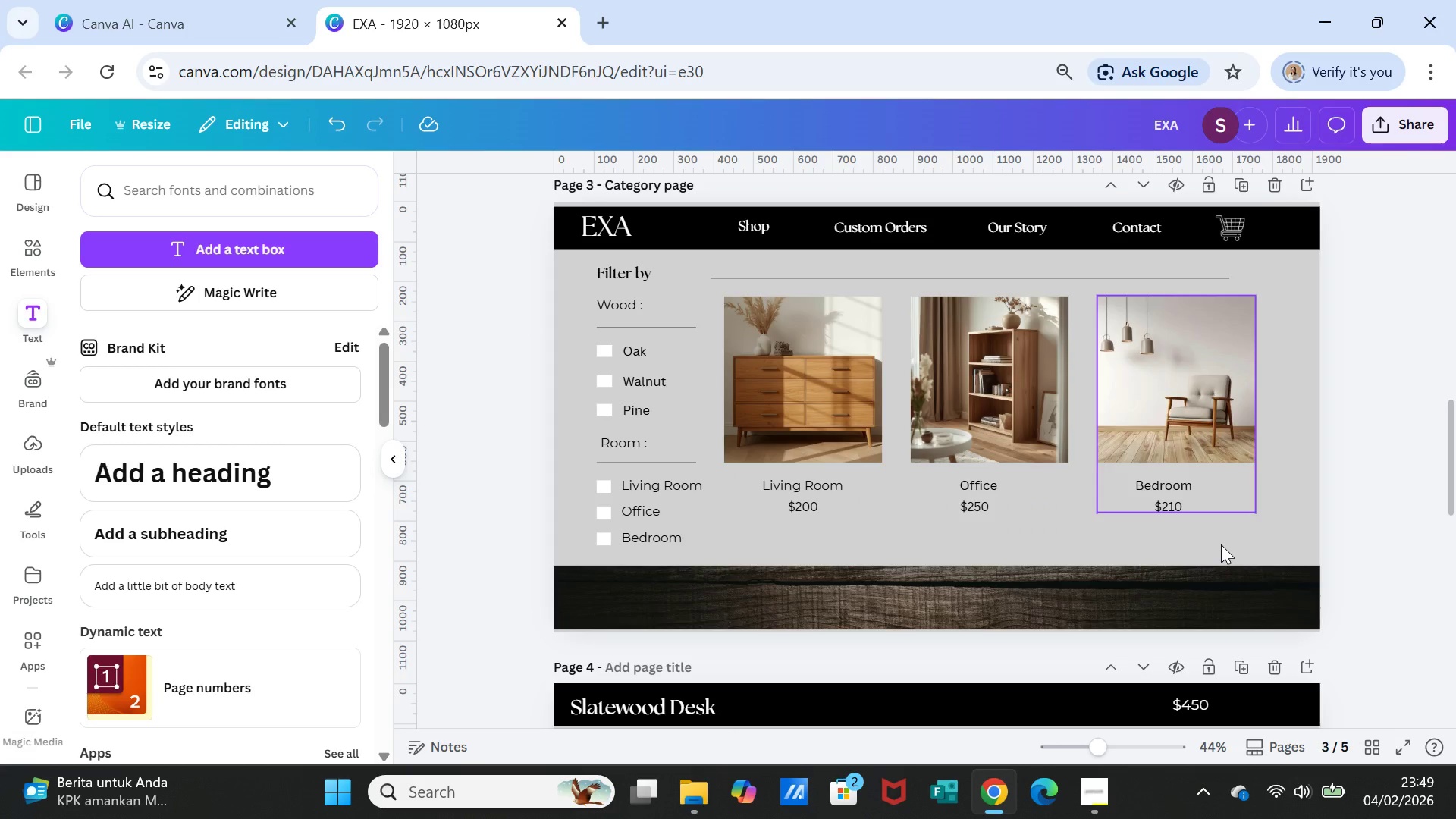 
scroll: coordinate [1221, 544], scroll_direction: up, amount: 1.0
 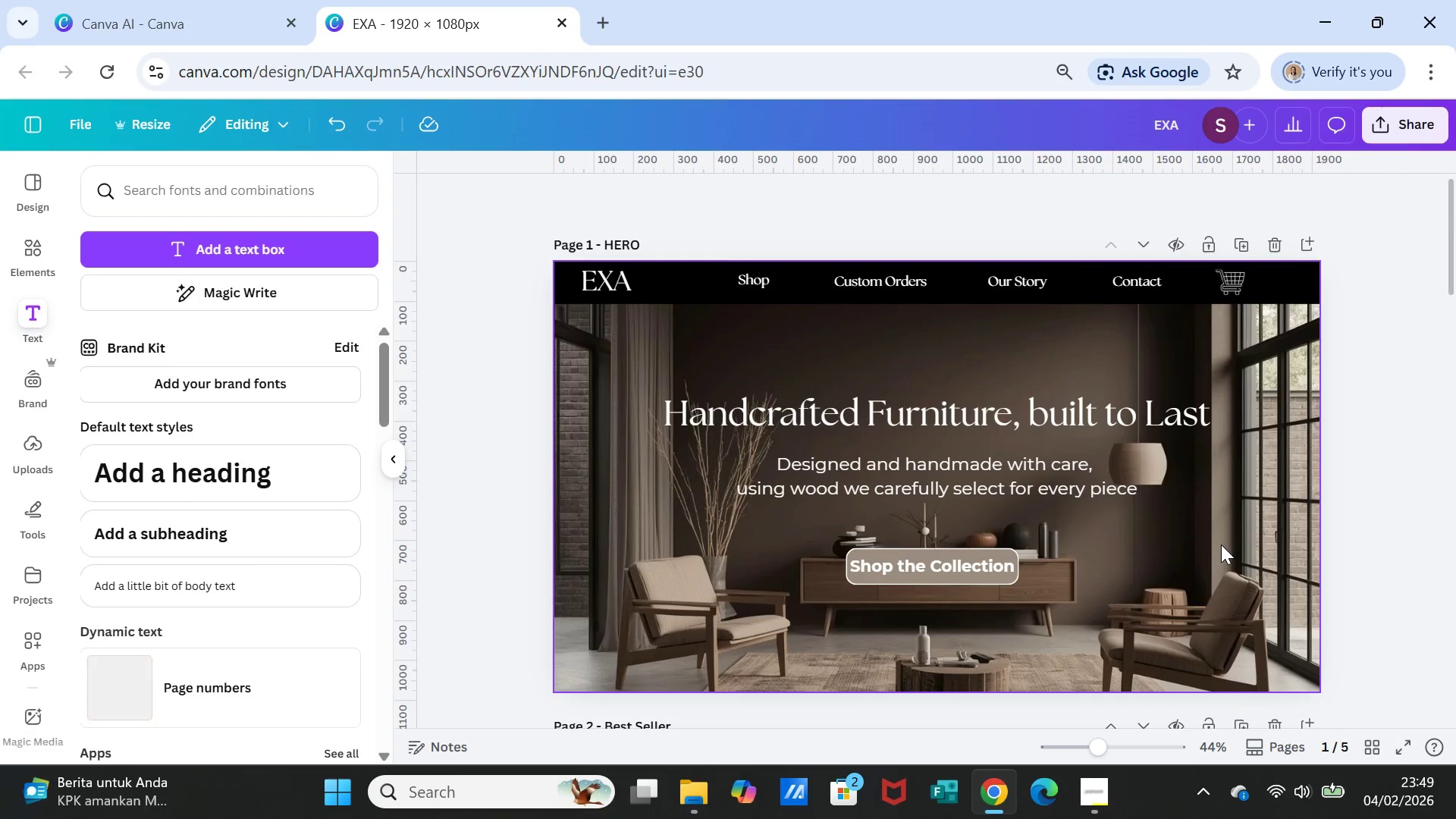 
scroll: coordinate [1221, 544], scroll_direction: down, amount: 8.0
 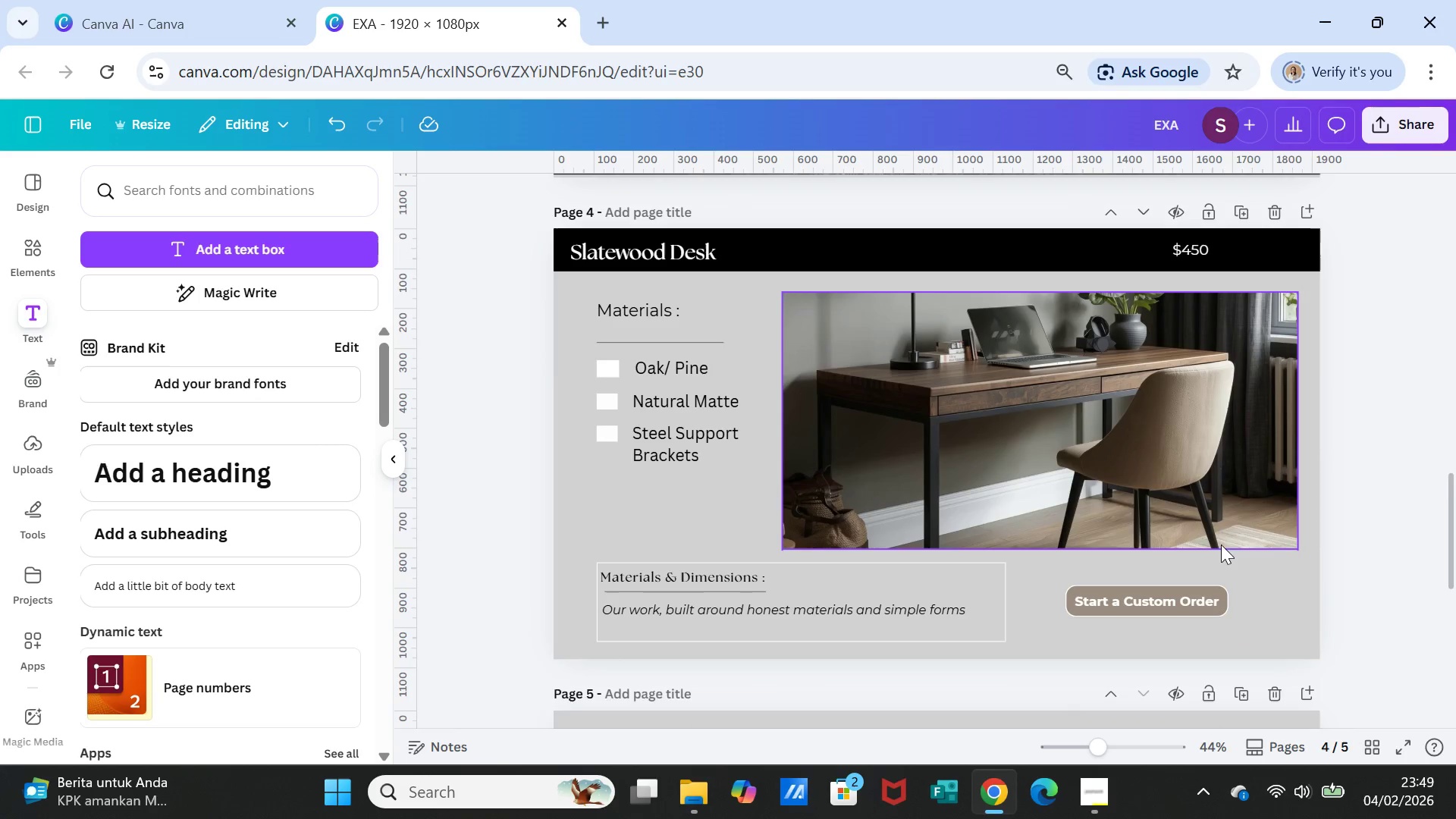 
scroll: coordinate [1221, 544], scroll_direction: up, amount: 3.0
 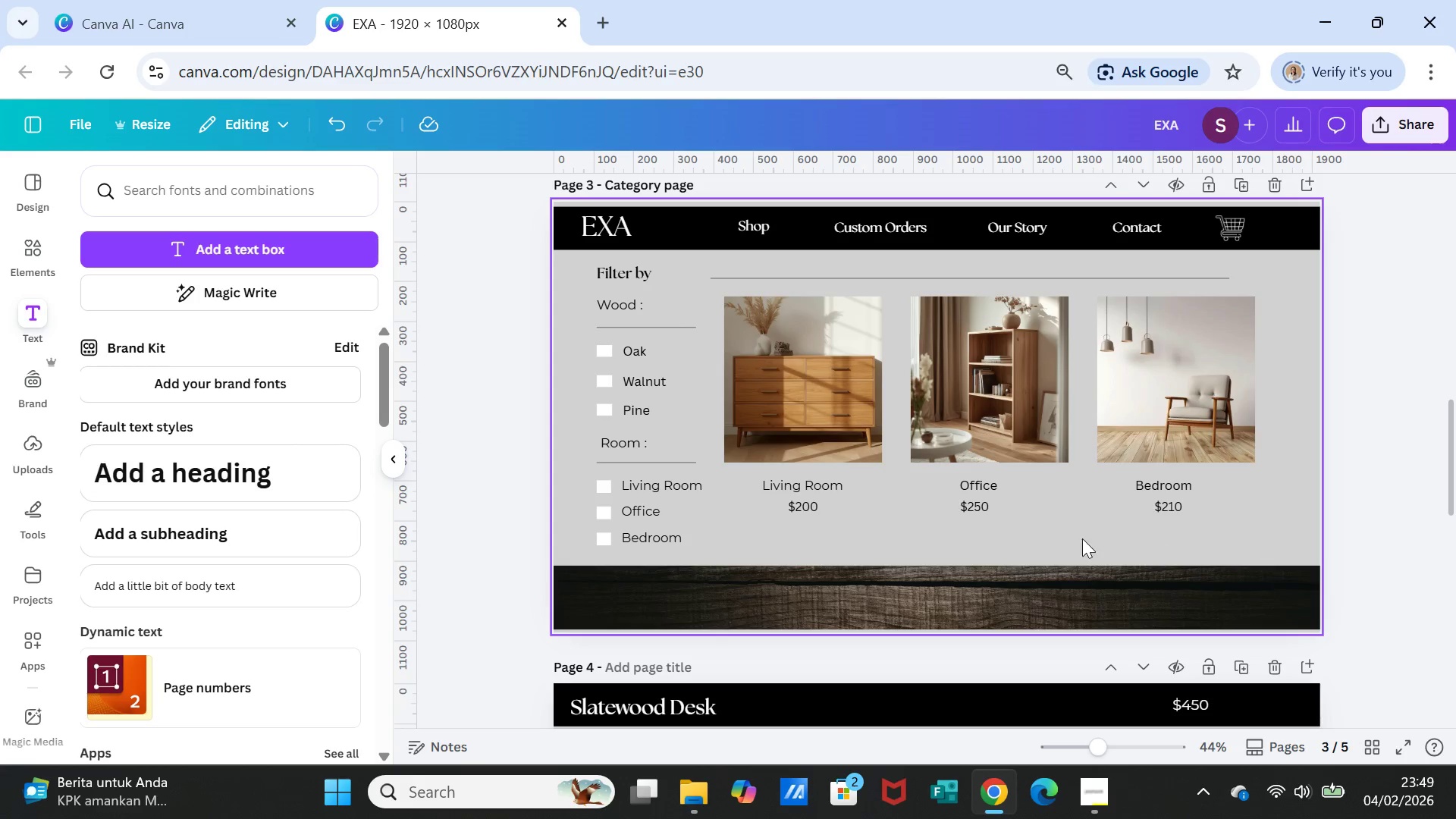 
wait(5.63)
 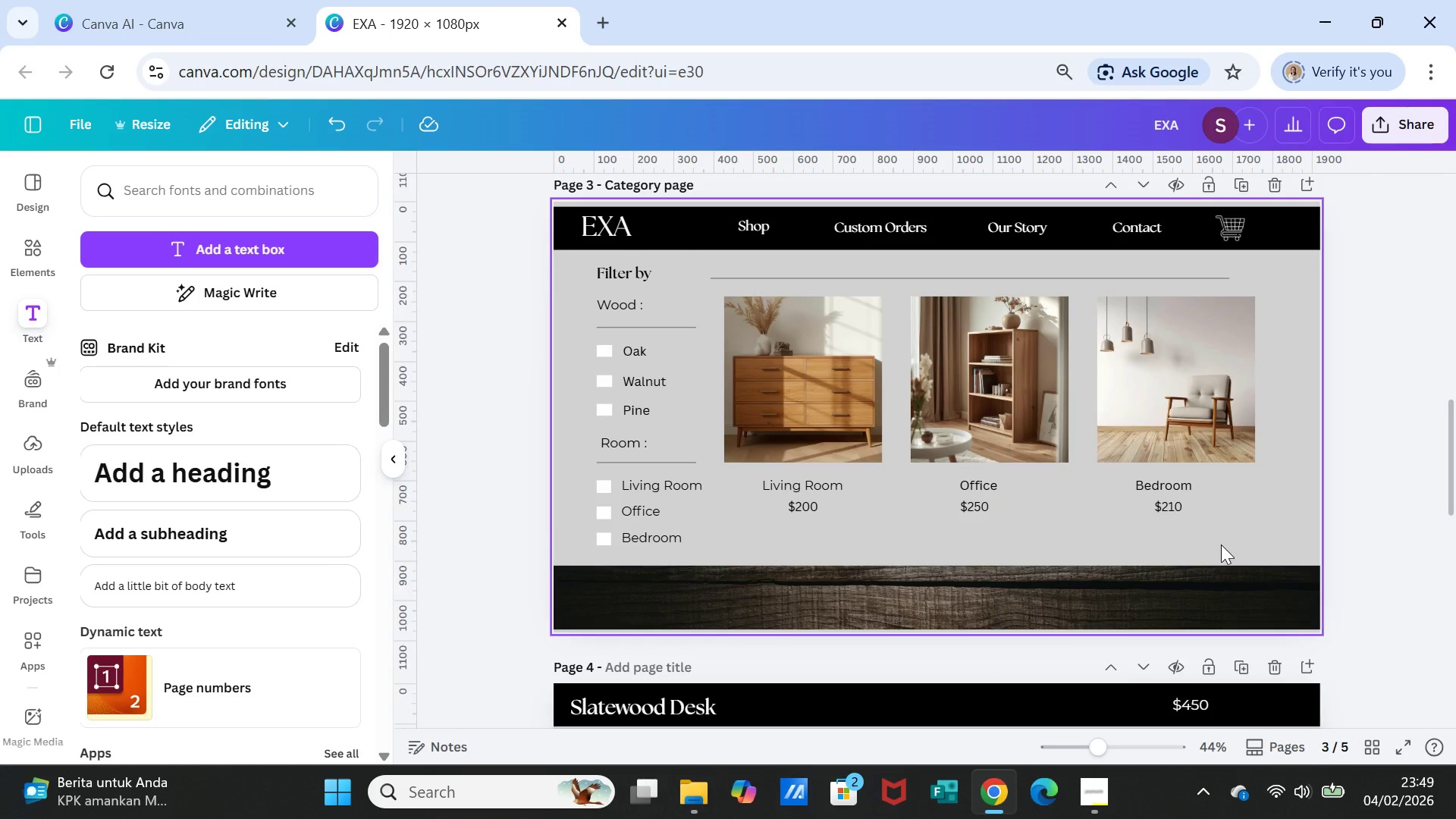 
scroll: coordinate [952, 527], scroll_direction: up, amount: 3.0
 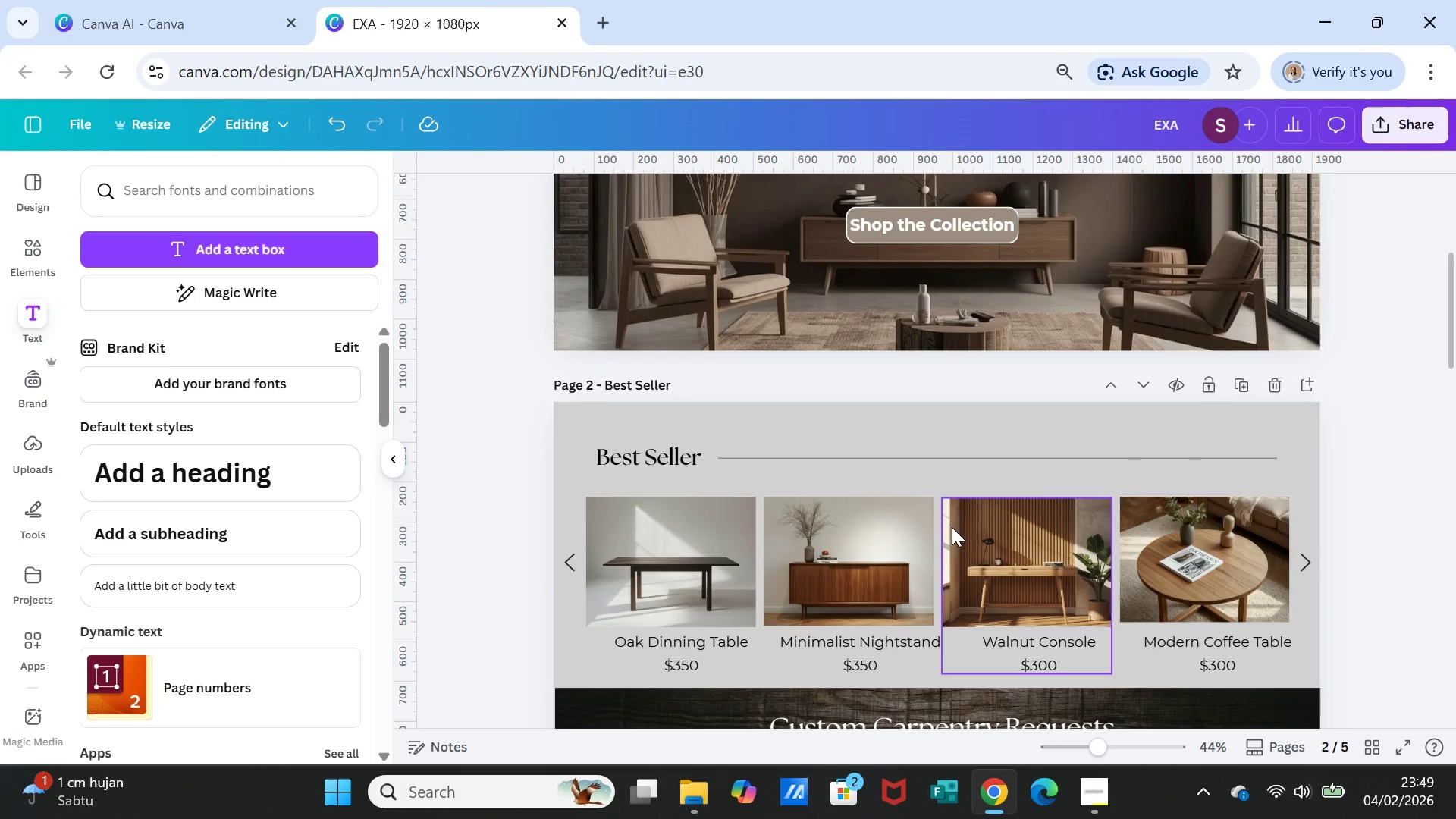 
scroll: coordinate [952, 527], scroll_direction: down, amount: 4.0
 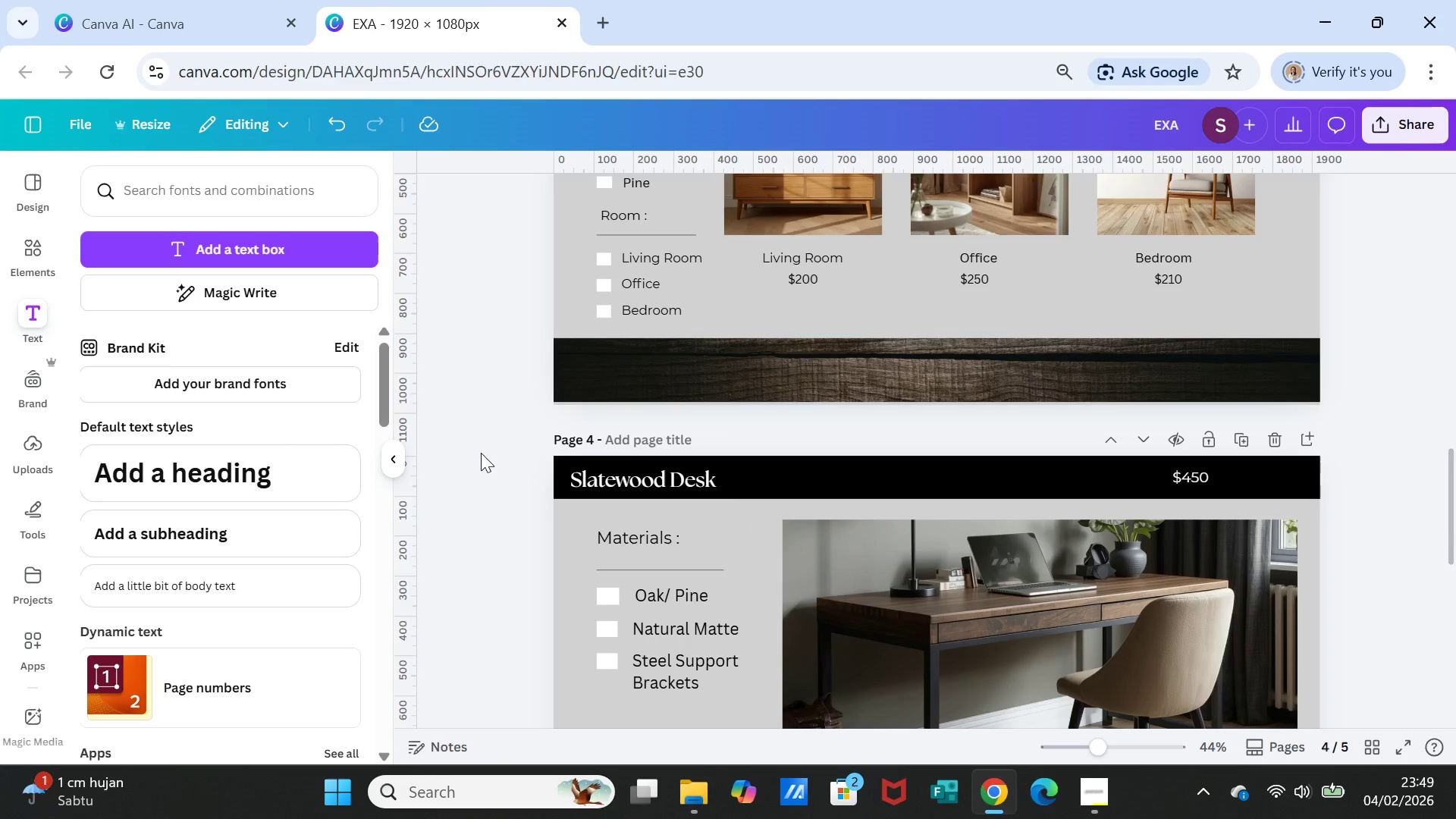 
left_click([623, 446])
 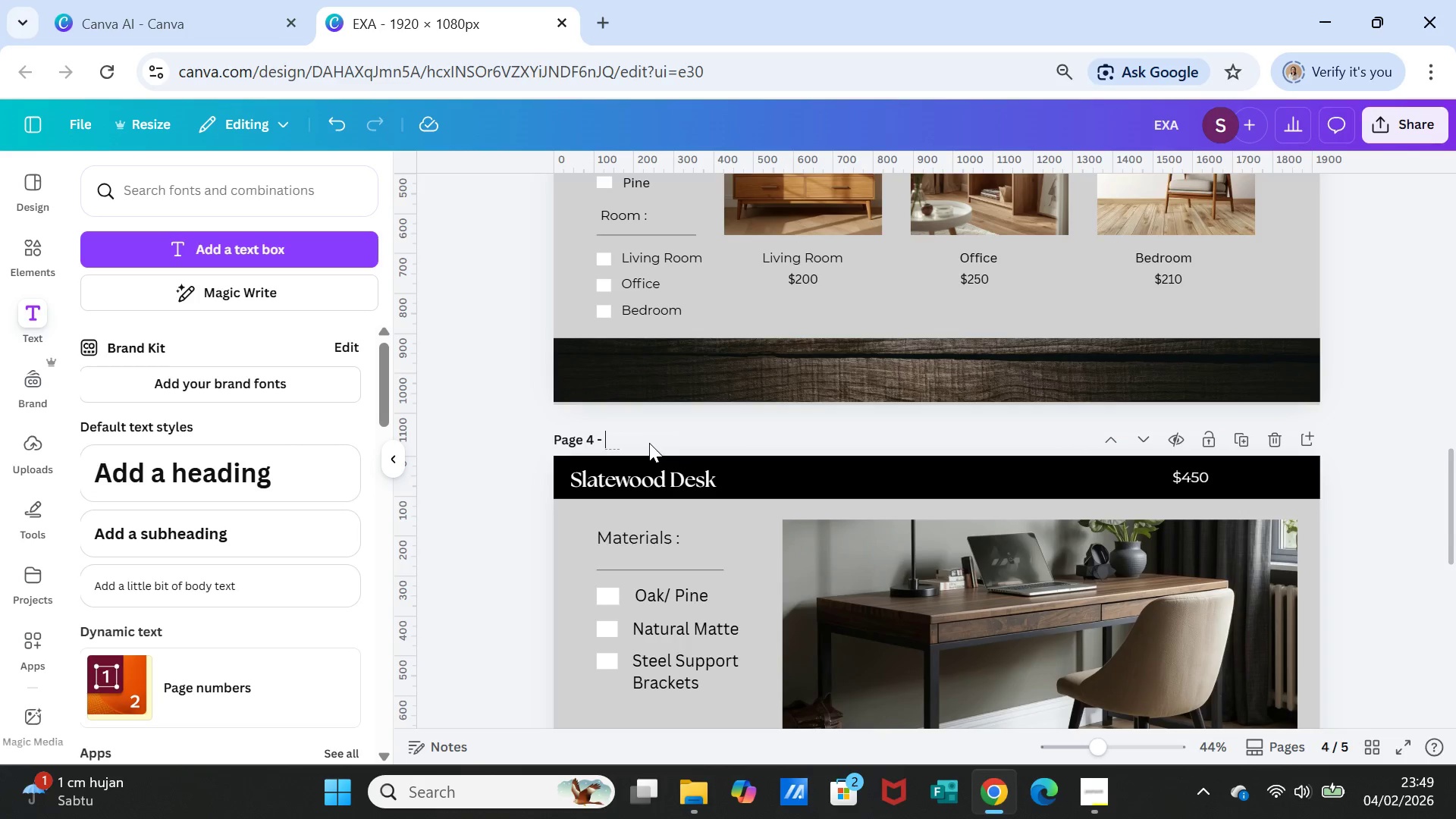 
type(Product Detail)
 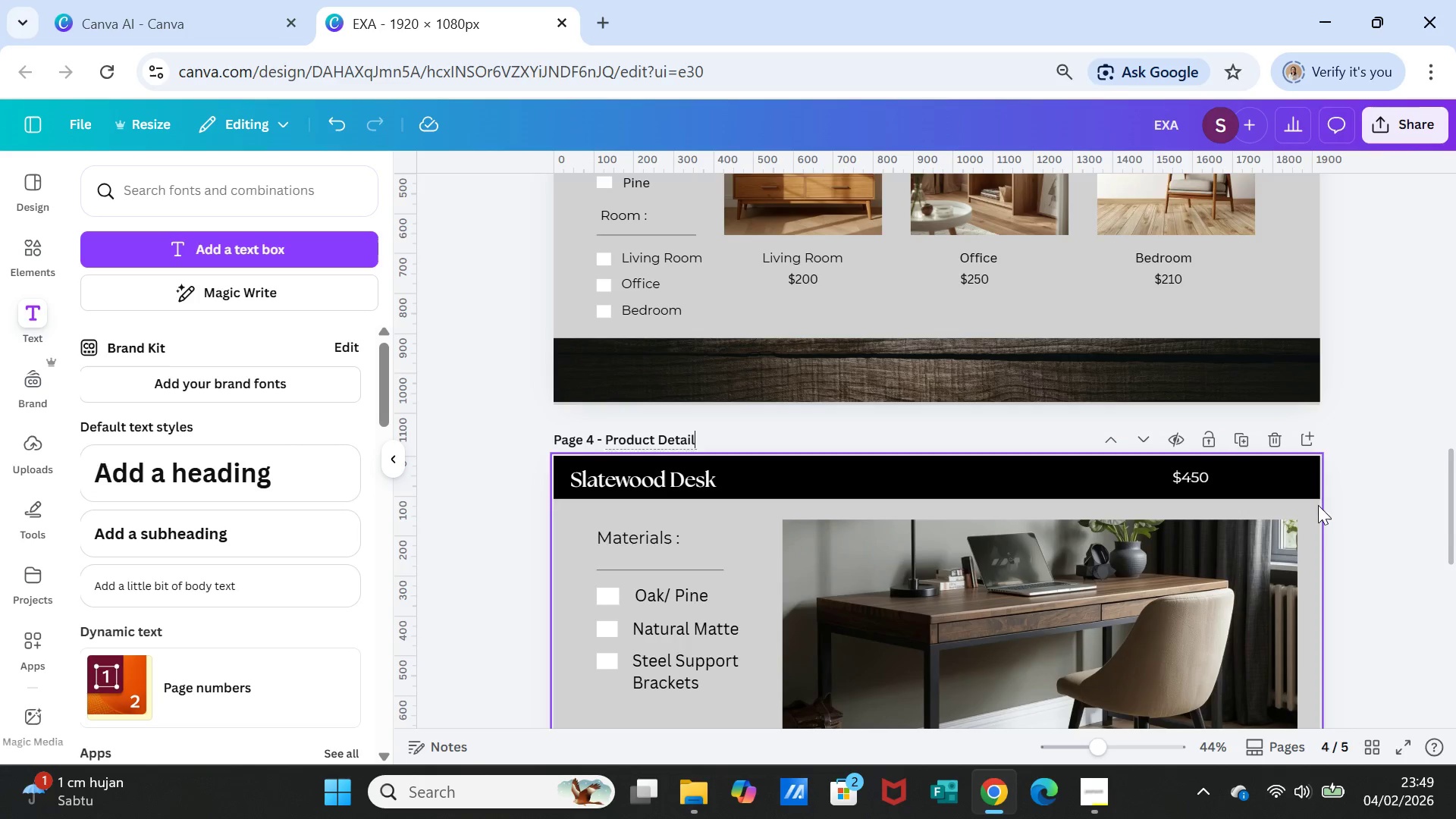 
left_click([1379, 536])
 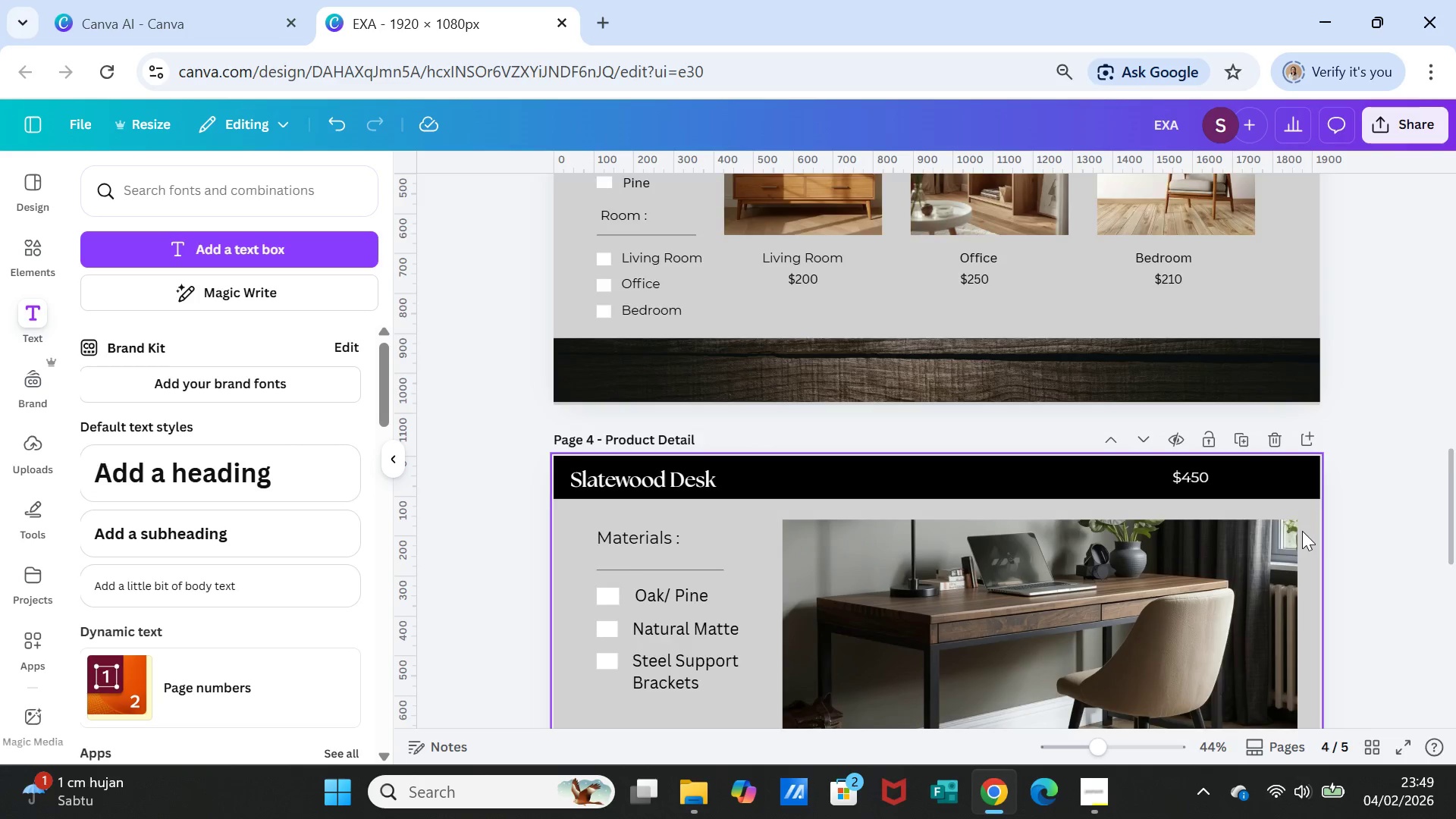 
scroll: coordinate [1245, 527], scroll_direction: down, amount: 4.0
 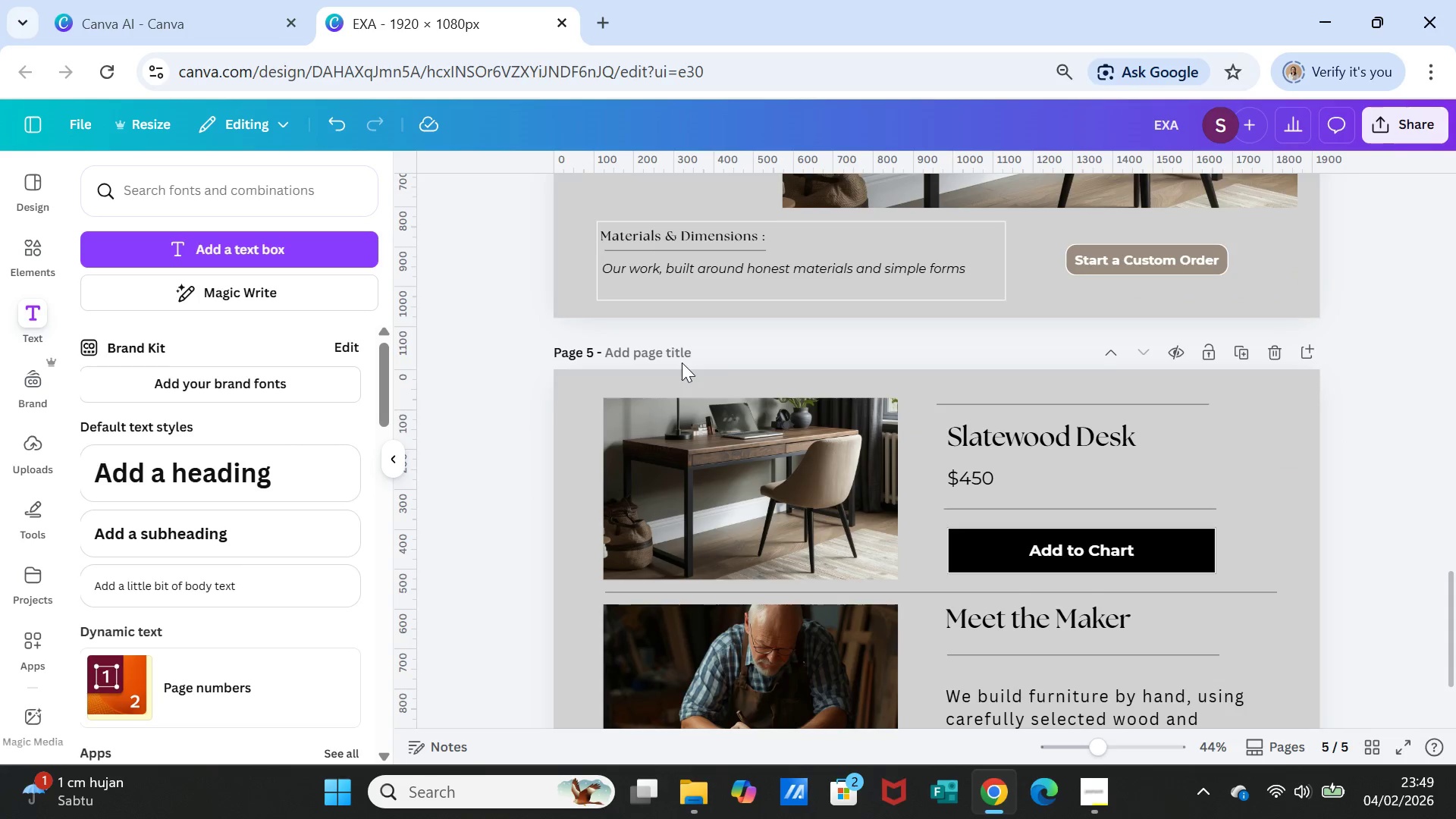 
left_click([679, 355])
 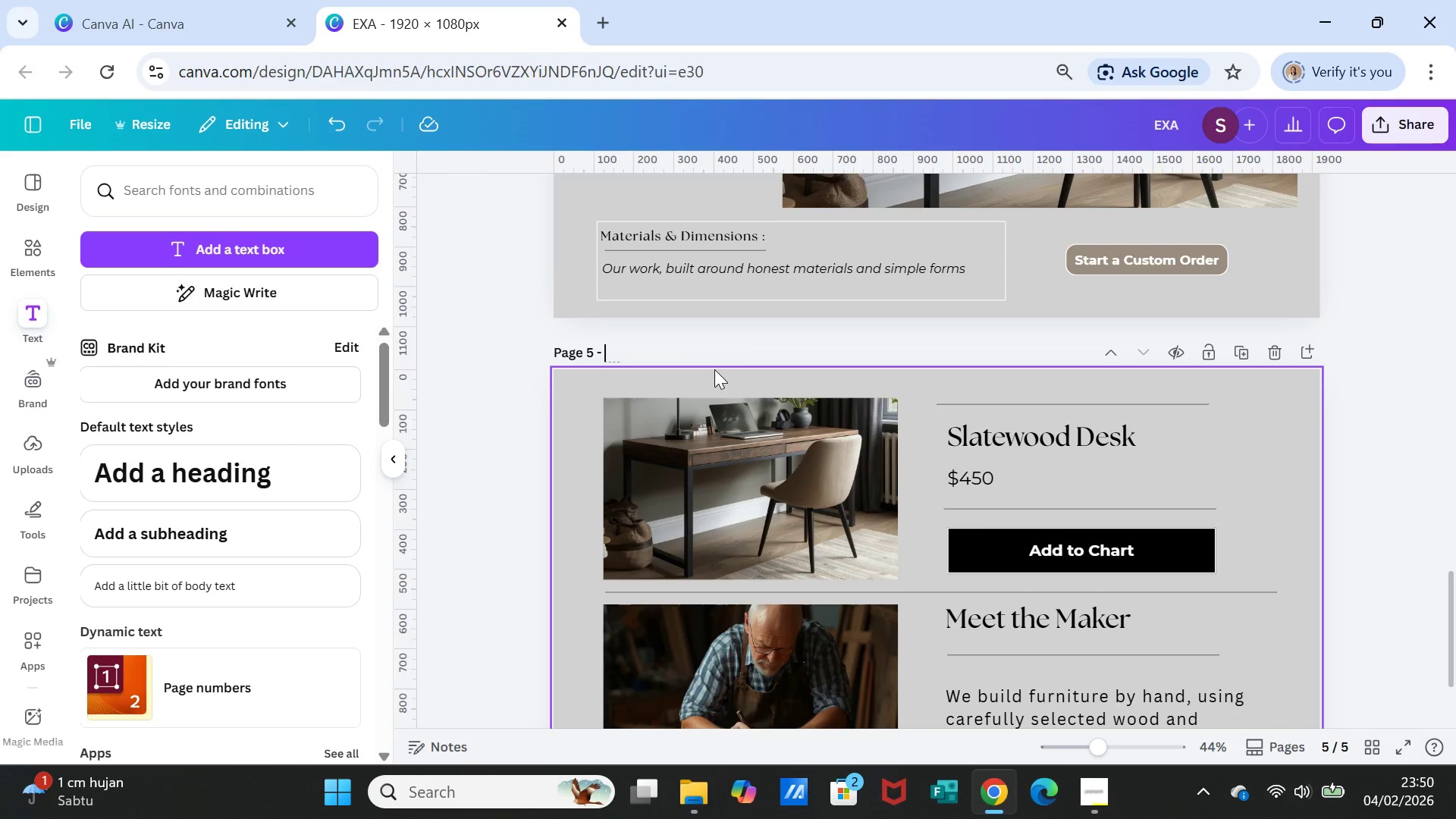 
wait(27.27)
 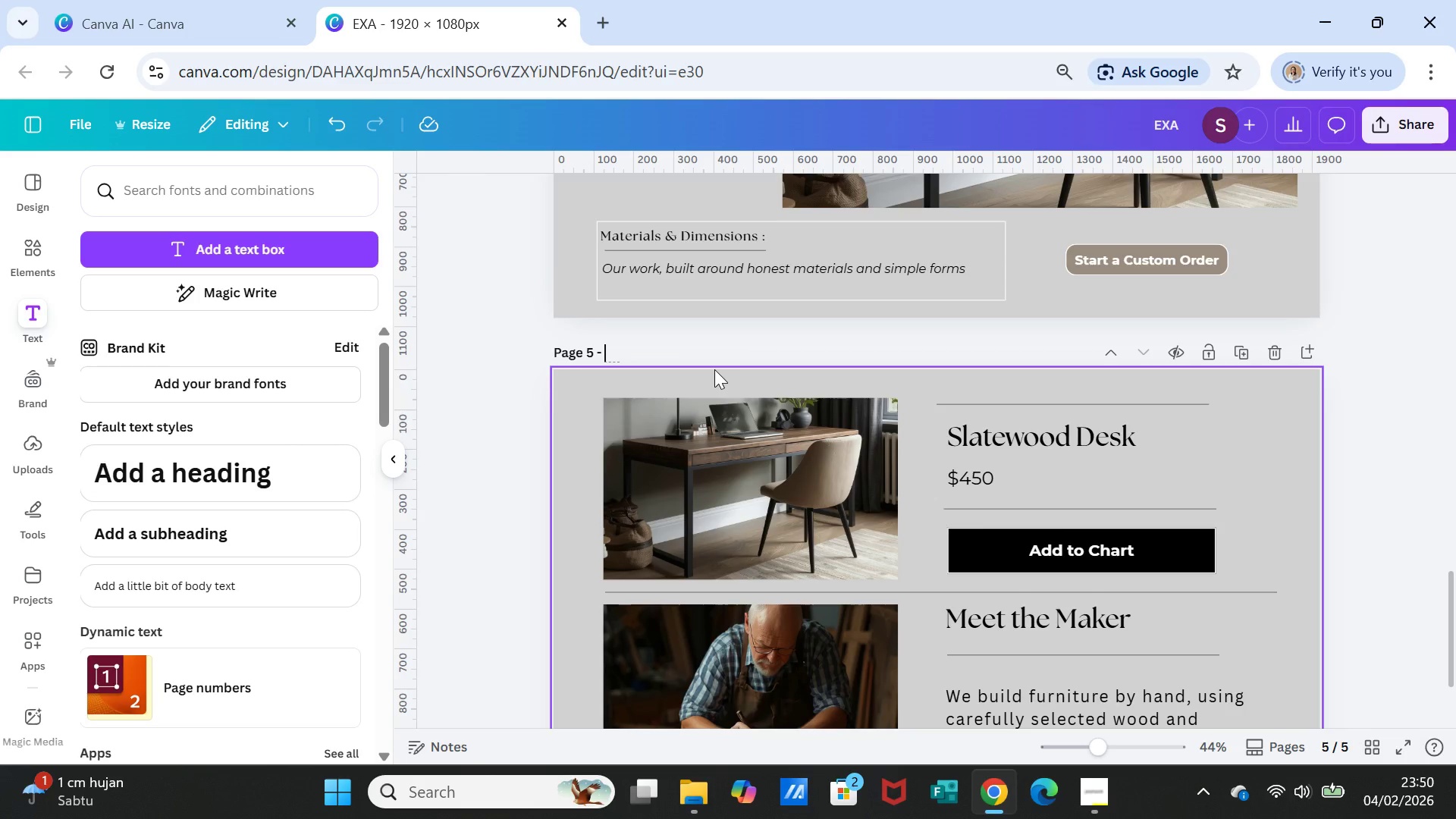 
scroll: coordinate [929, 518], scroll_direction: down, amount: 1.0
 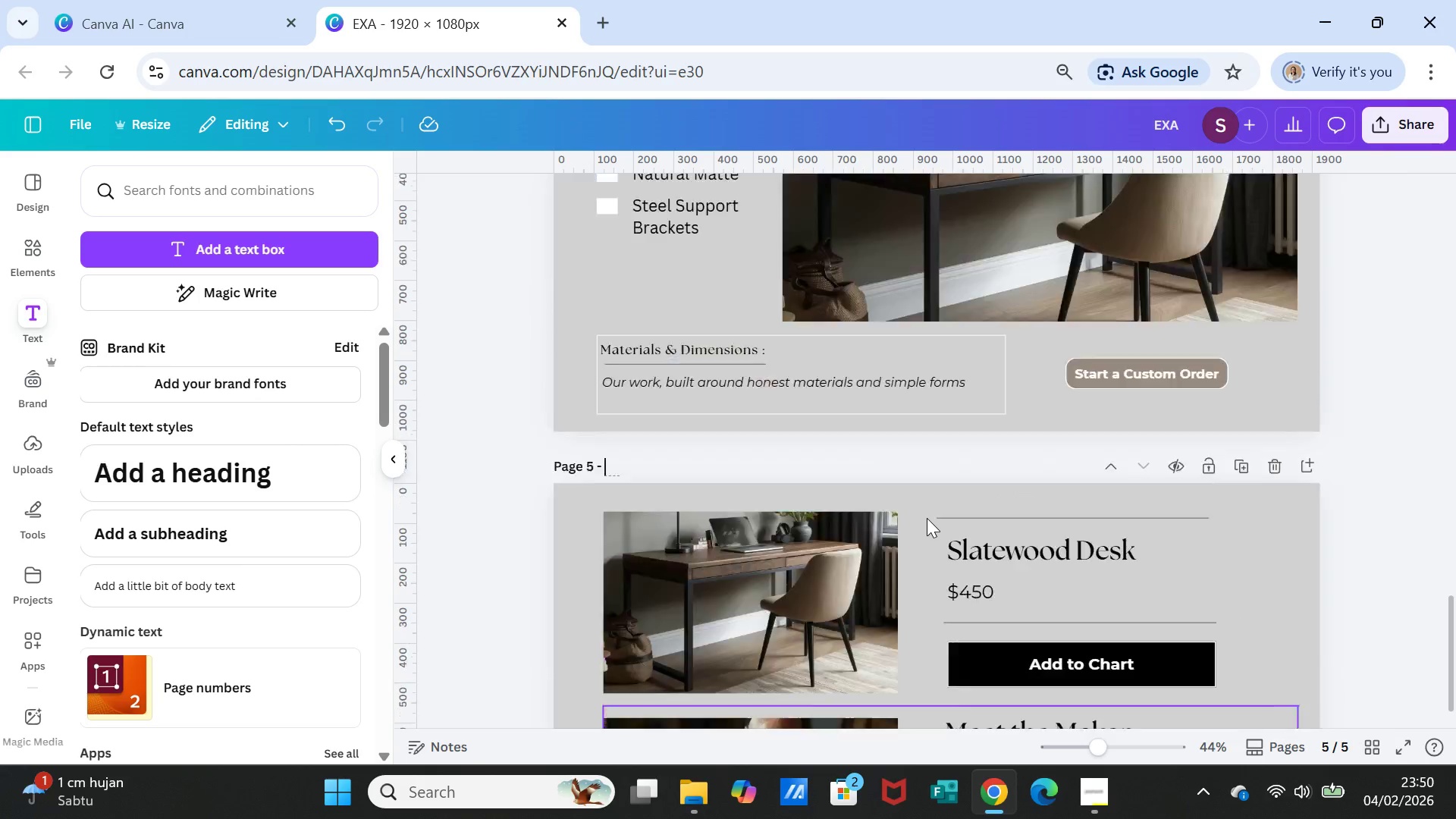 
scroll: coordinate [927, 518], scroll_direction: up, amount: 4.0
 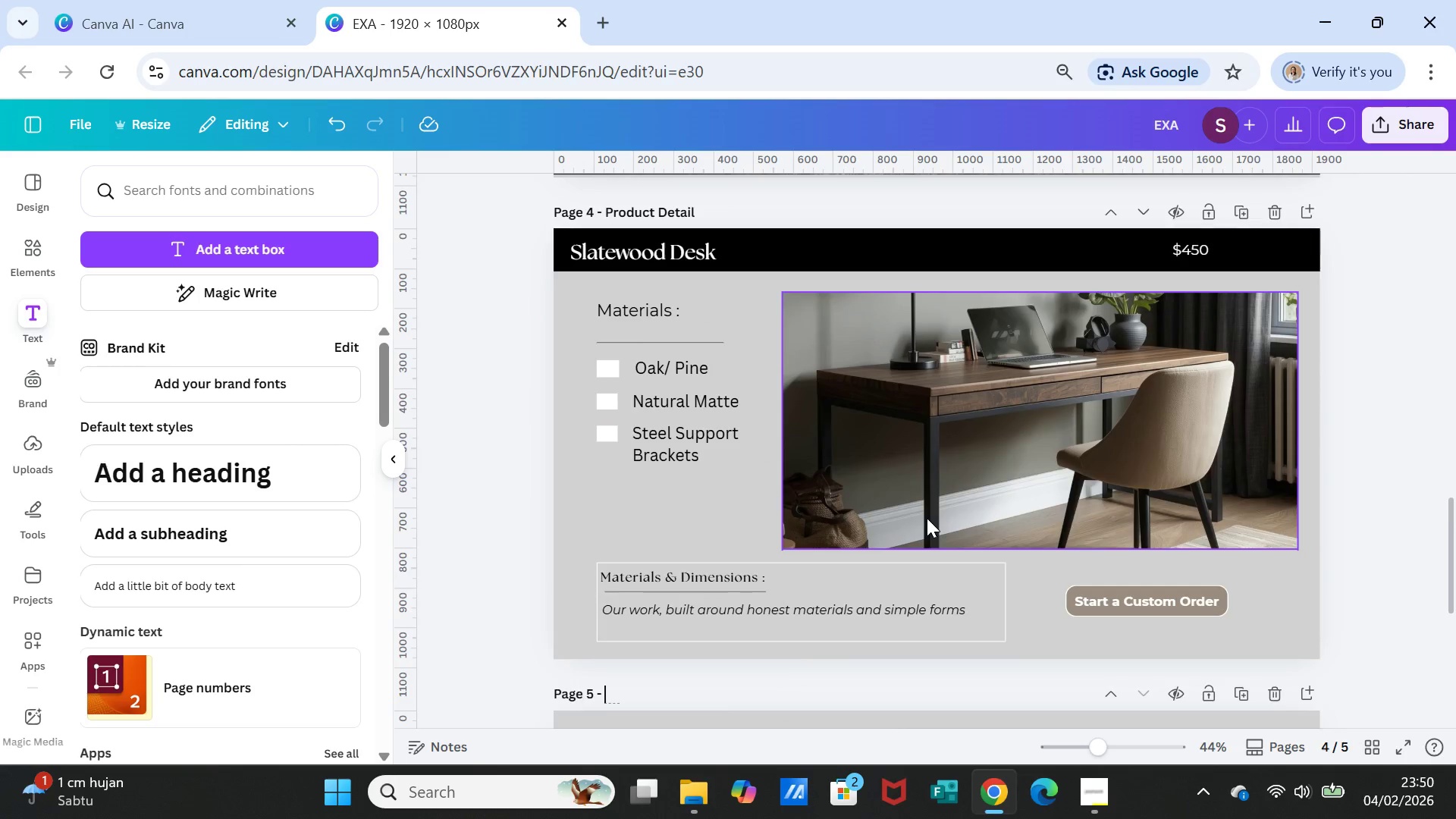 
scroll: coordinate [927, 518], scroll_direction: down, amount: 3.0
 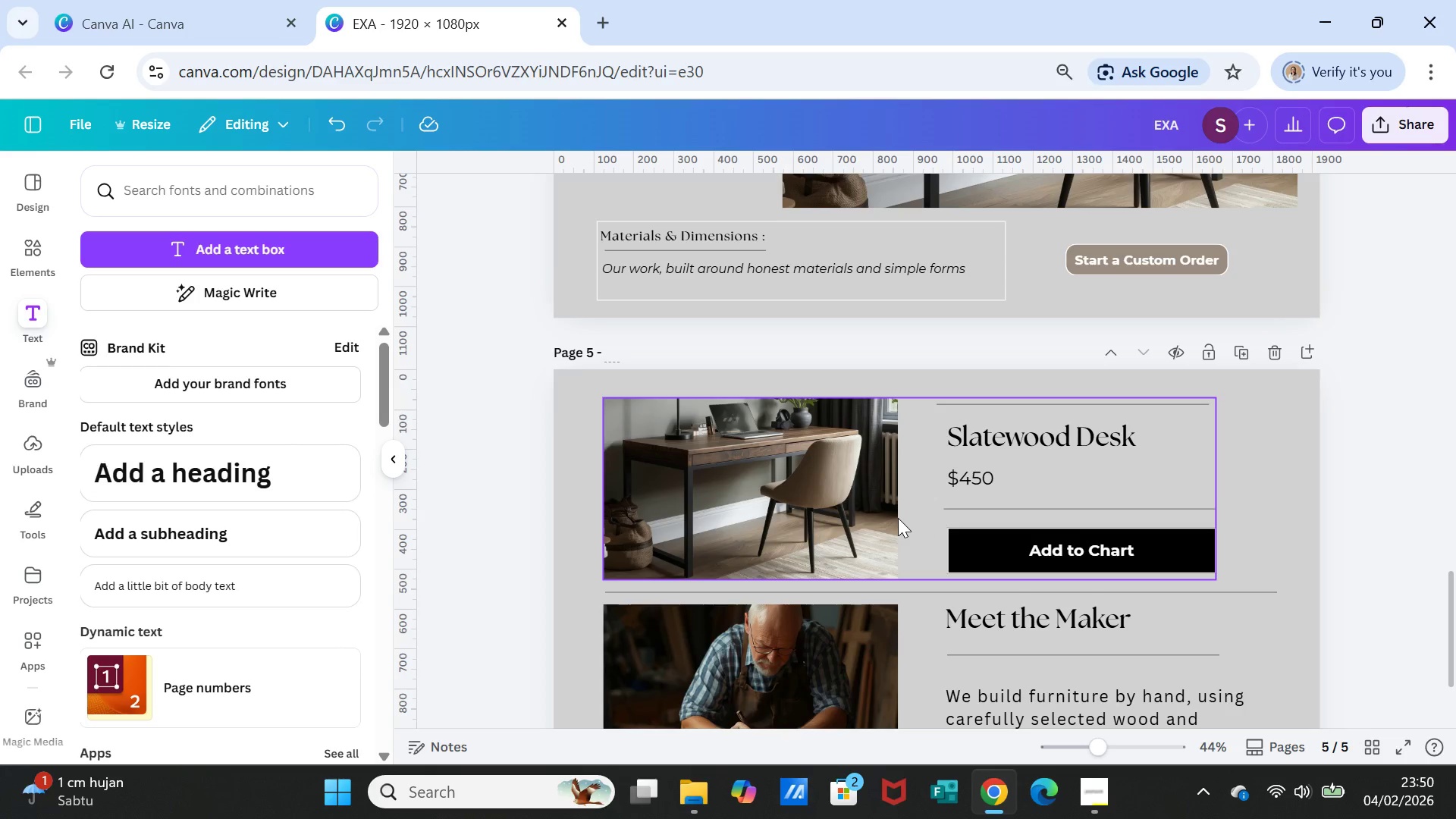 
wait(7.37)
 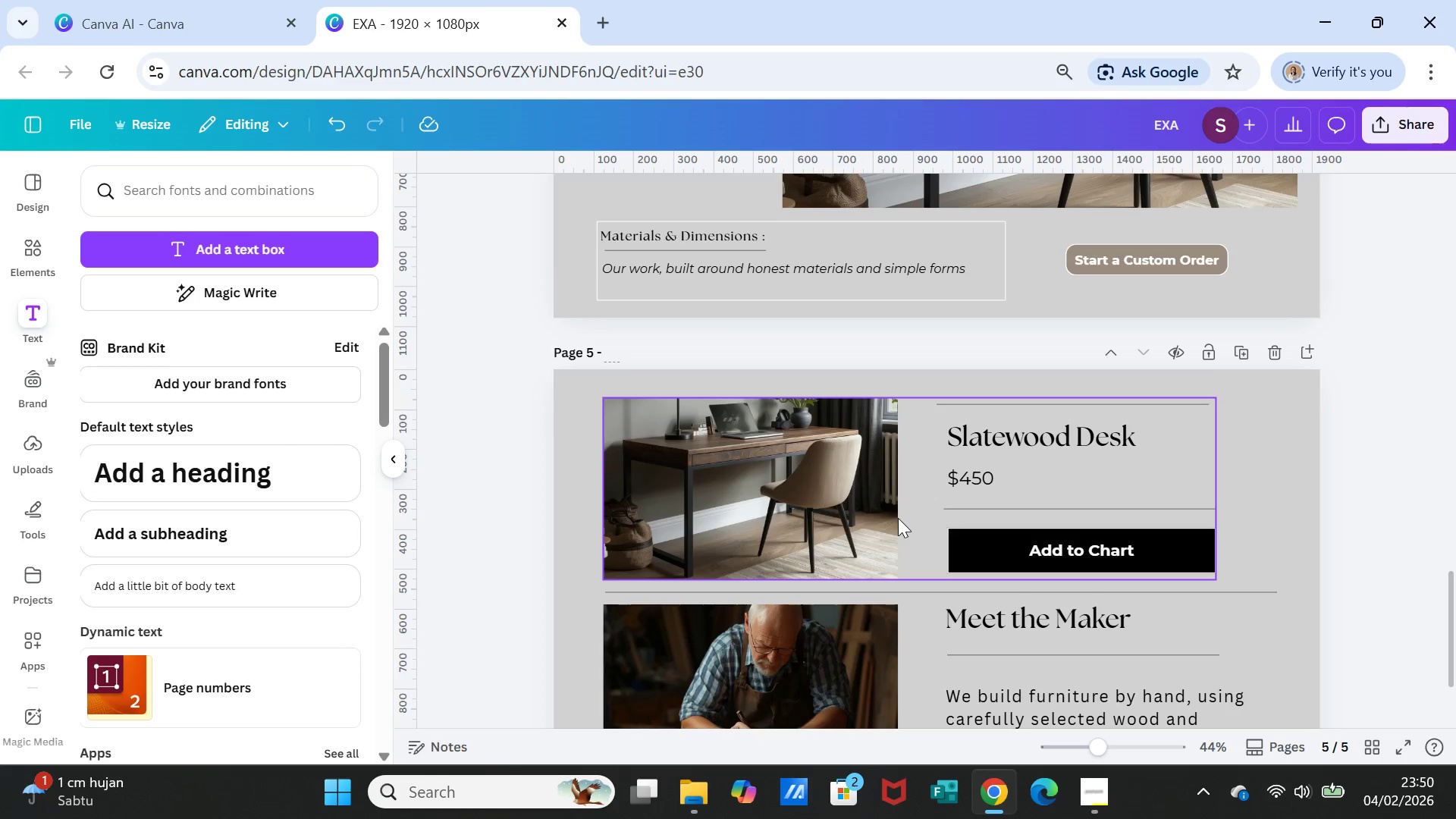 
scroll: coordinate [898, 518], scroll_direction: up, amount: 4.0
 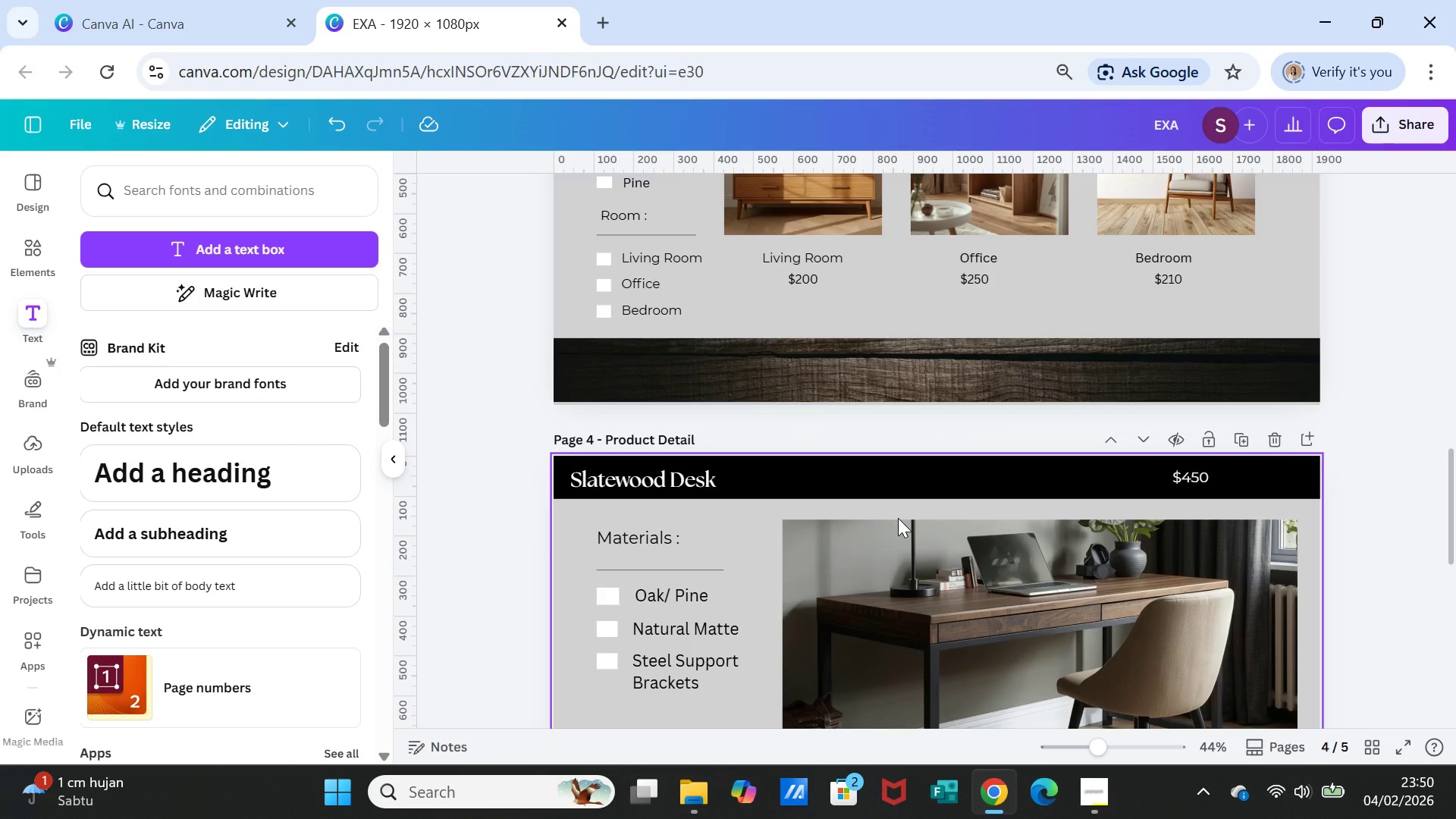 
wait(5.49)
 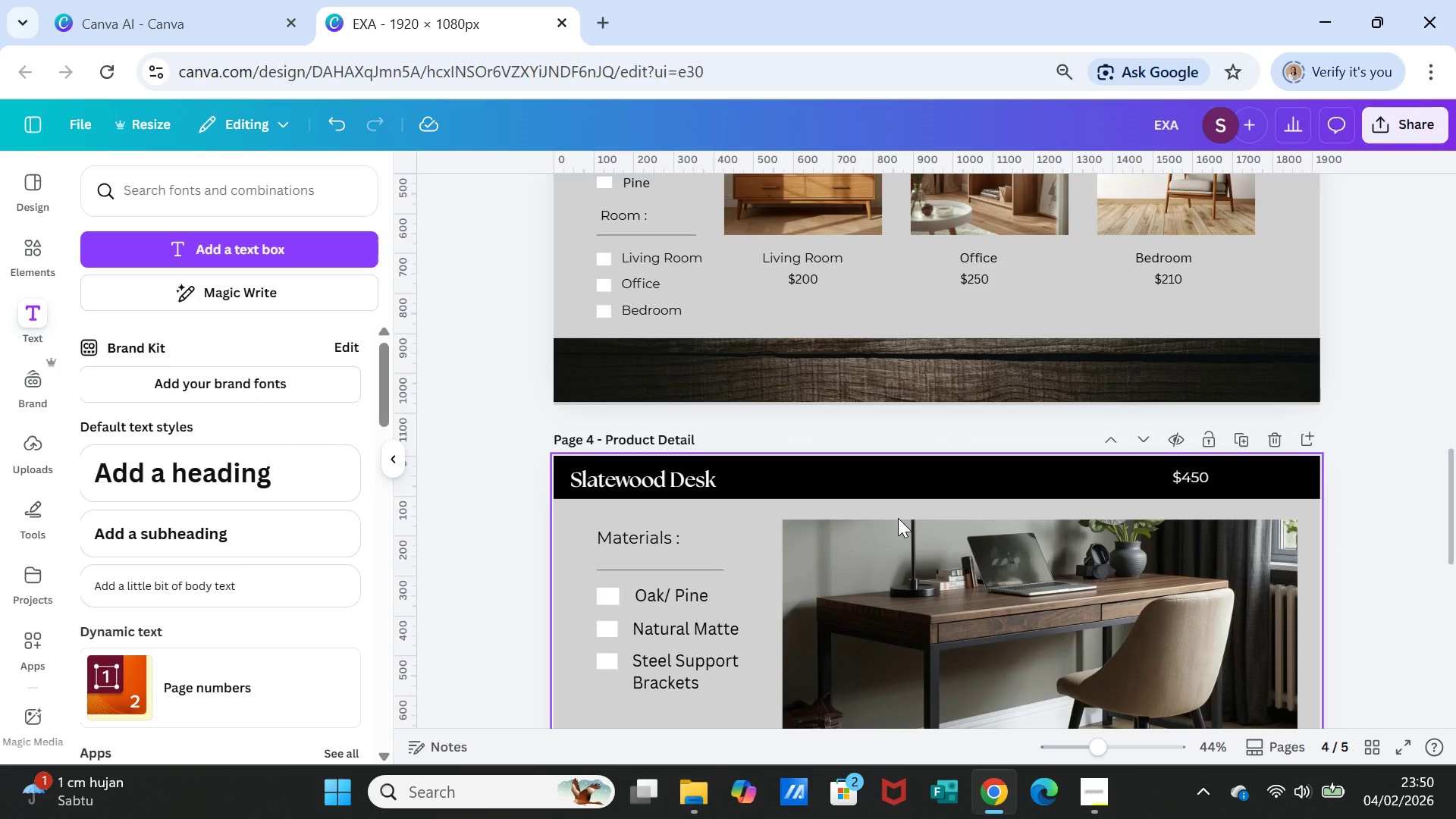 
scroll: coordinate [898, 518], scroll_direction: up, amount: 12.0
 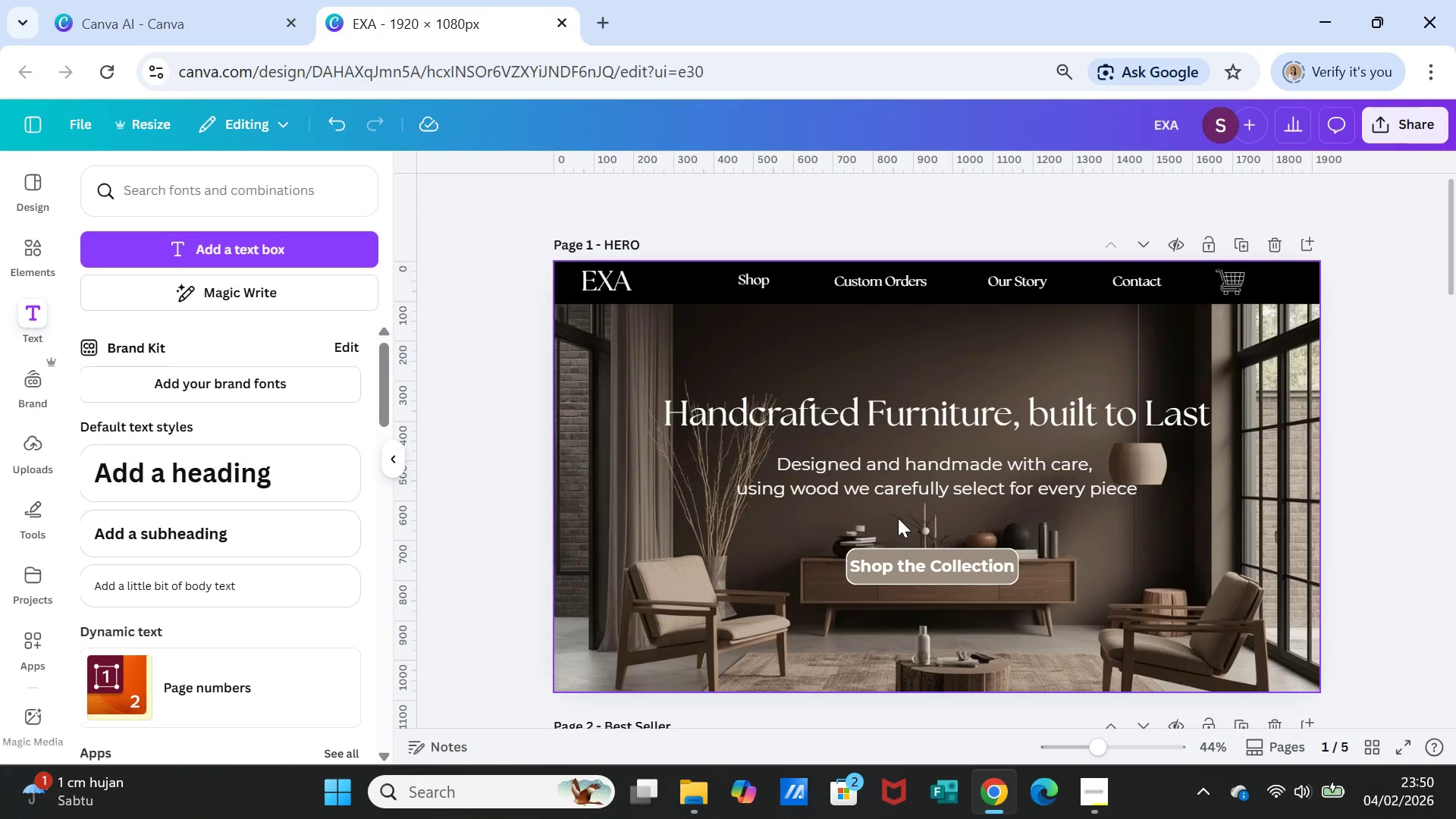 
scroll: coordinate [906, 552], scroll_direction: down, amount: 2.0
 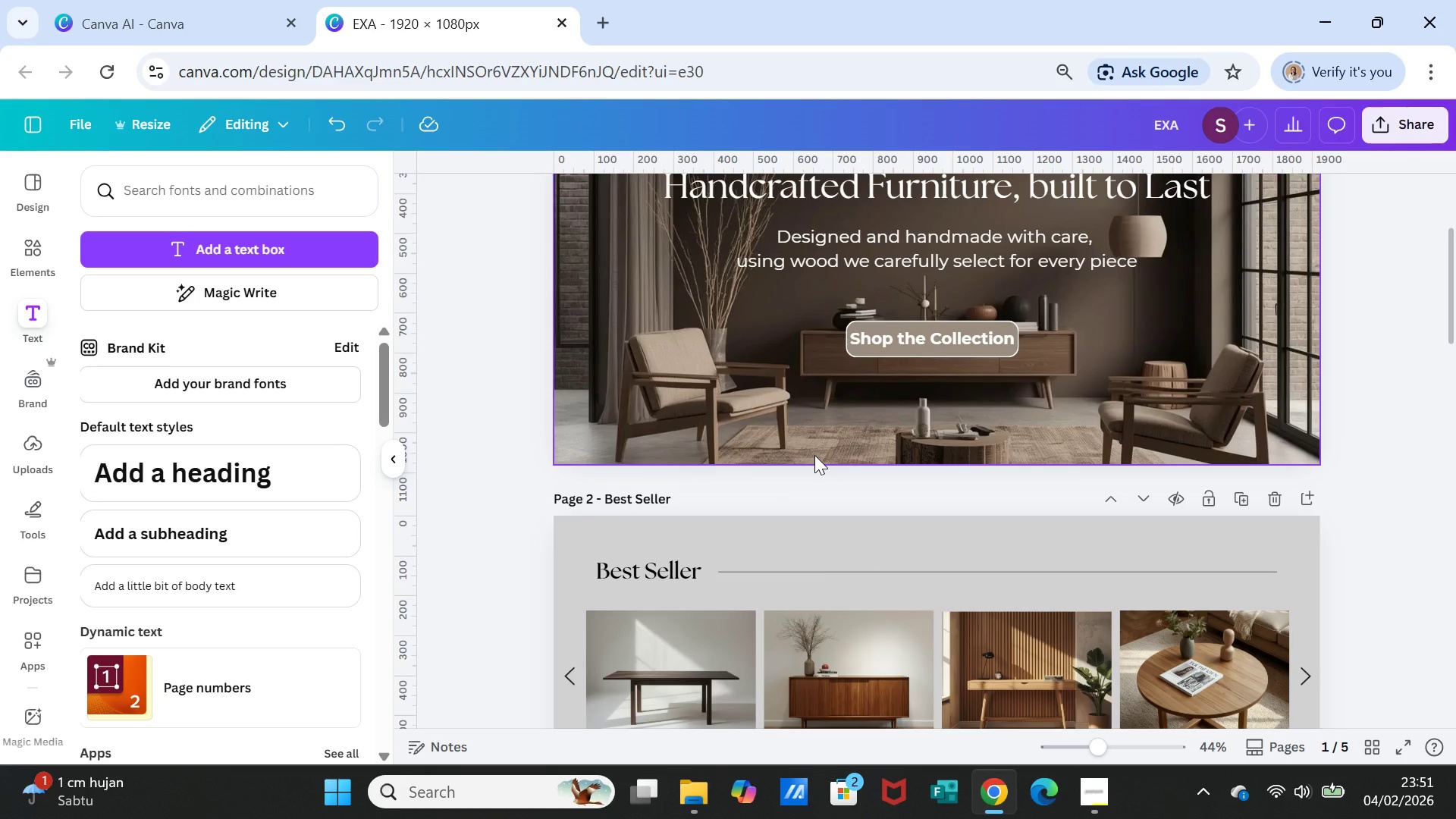 
wait(28.72)
 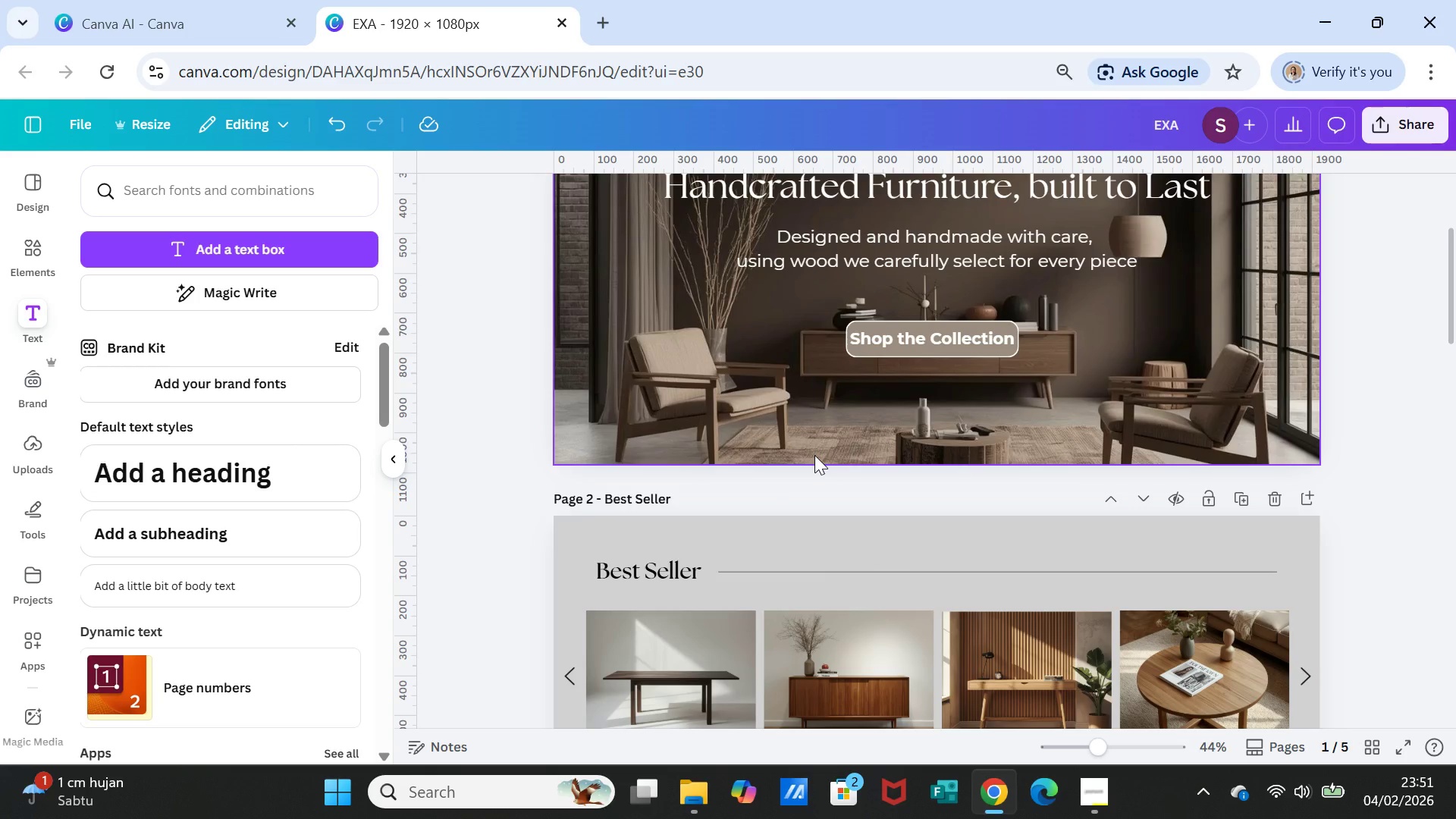 
scroll: coordinate [749, 423], scroll_direction: down, amount: 4.0
 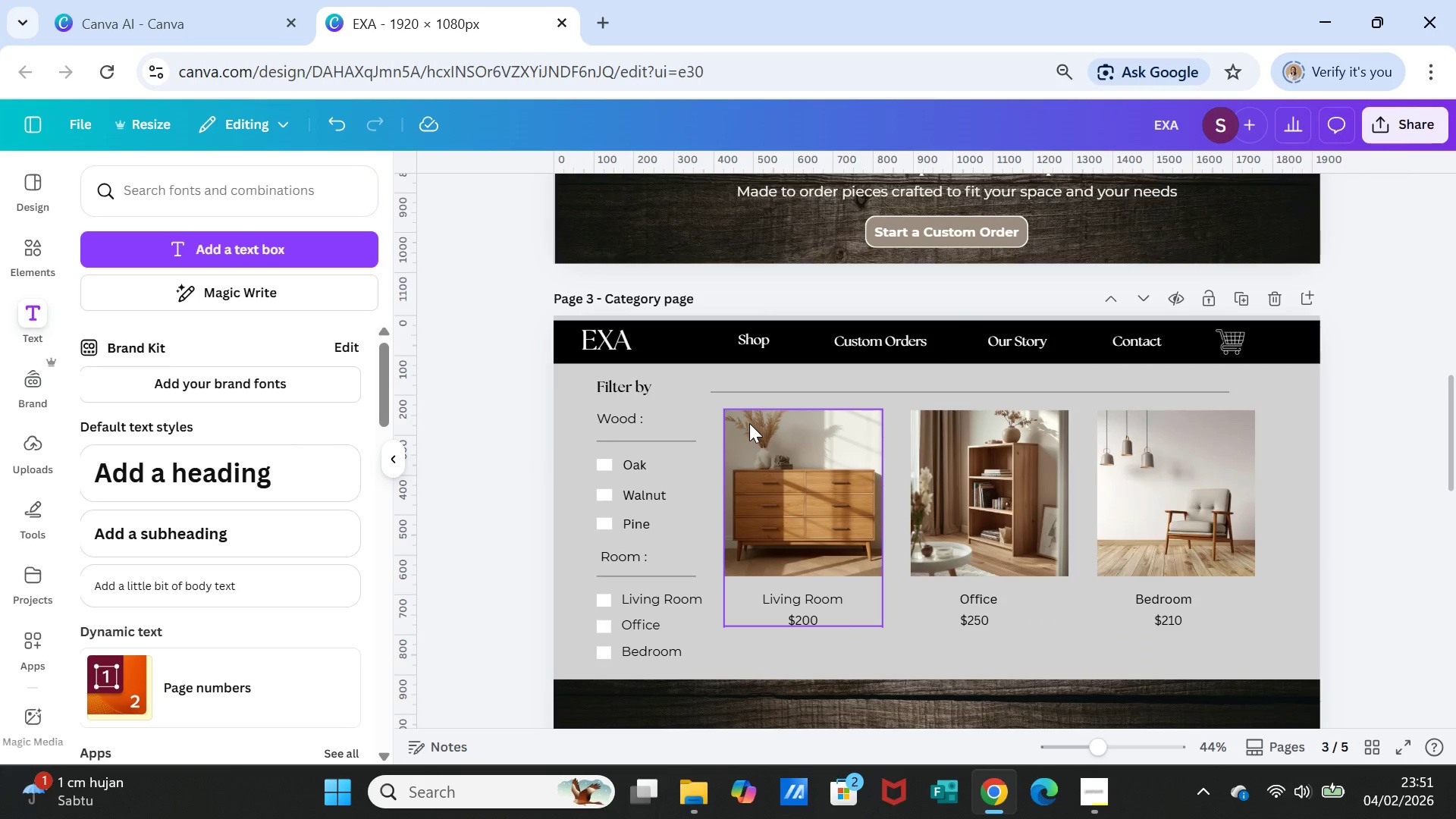 
scroll: coordinate [654, 382], scroll_direction: up, amount: 4.0
 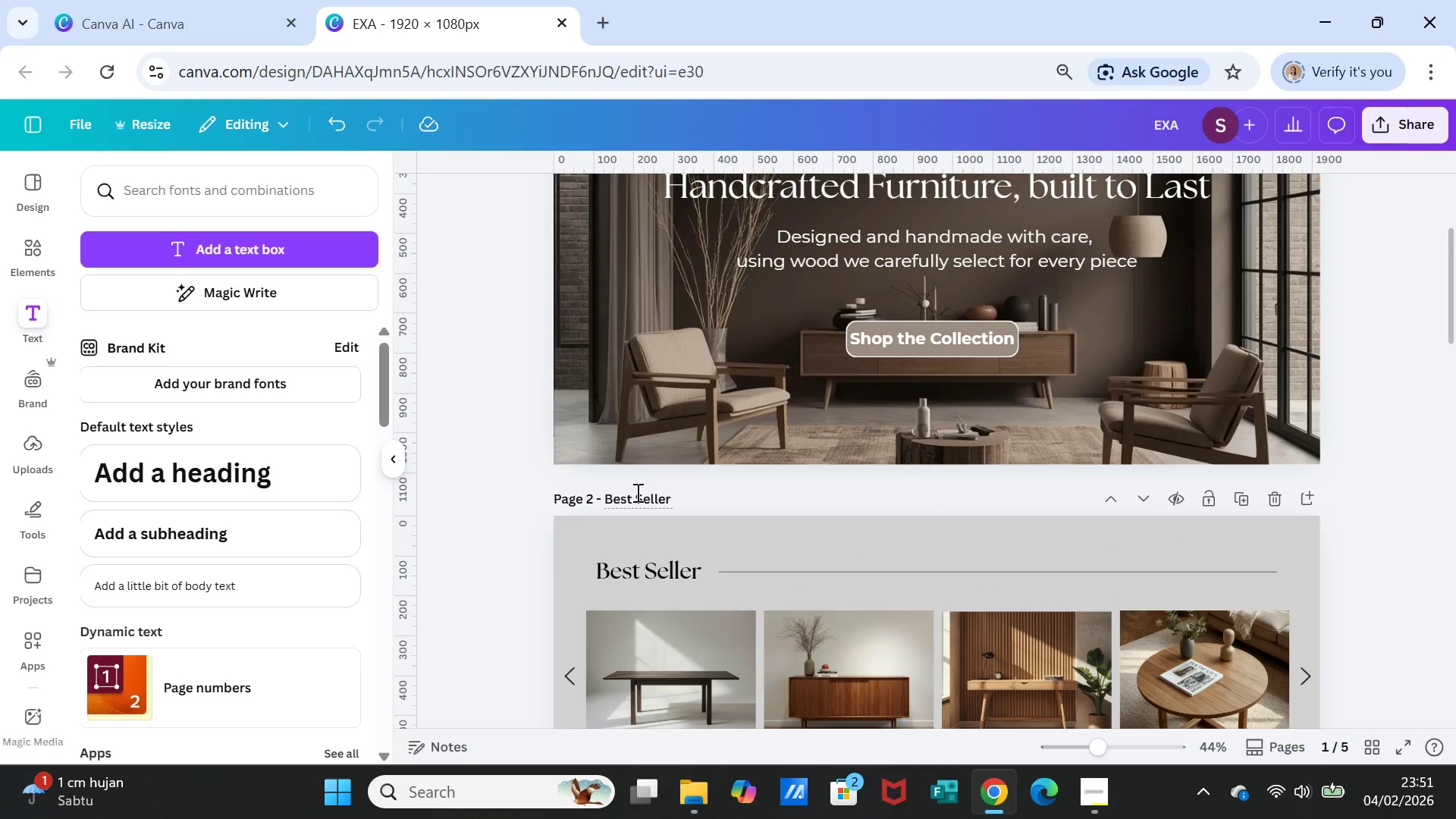 
left_click([636, 492])
 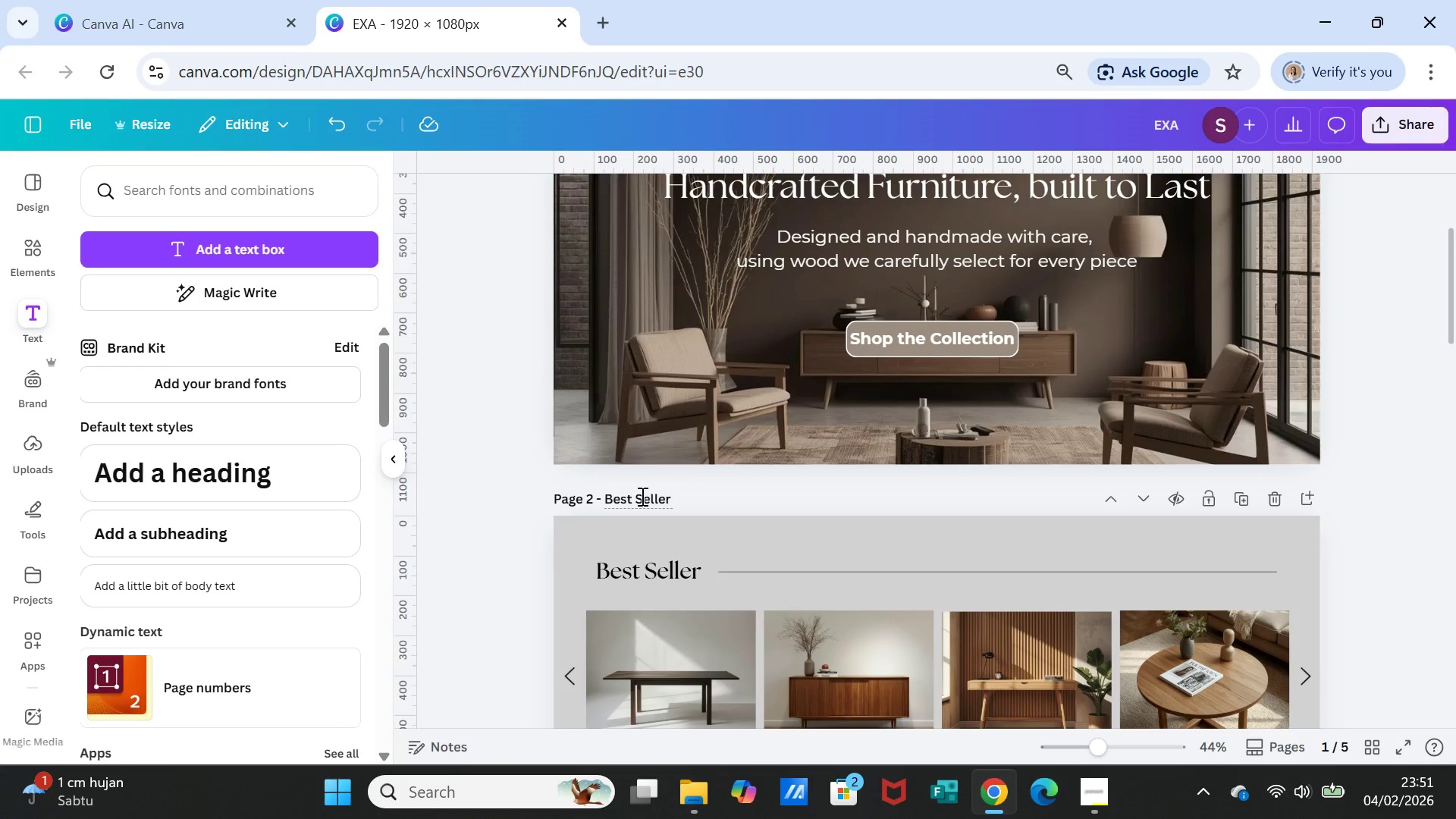 
double_click([641, 496])
 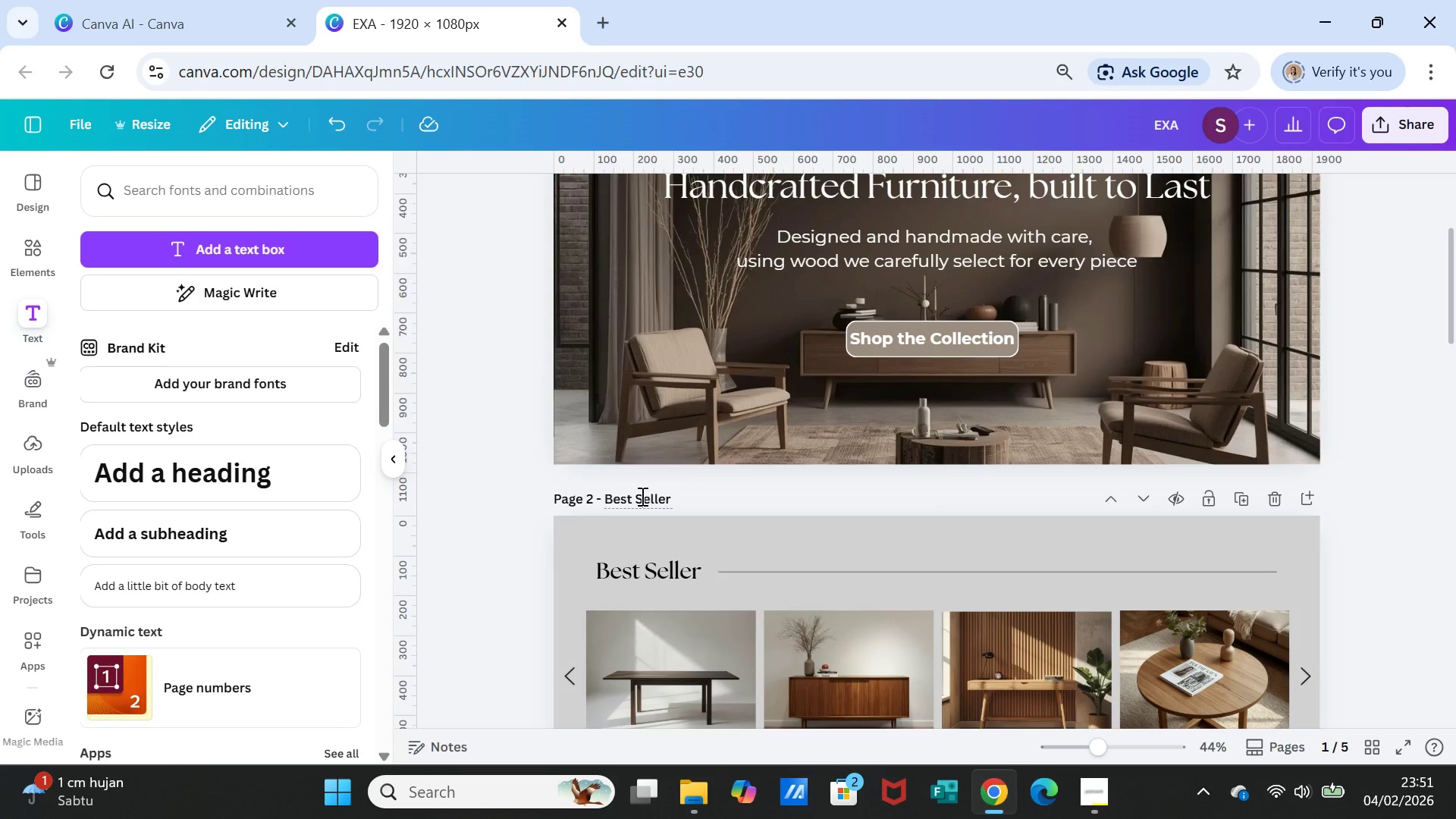 
double_click([641, 496])
 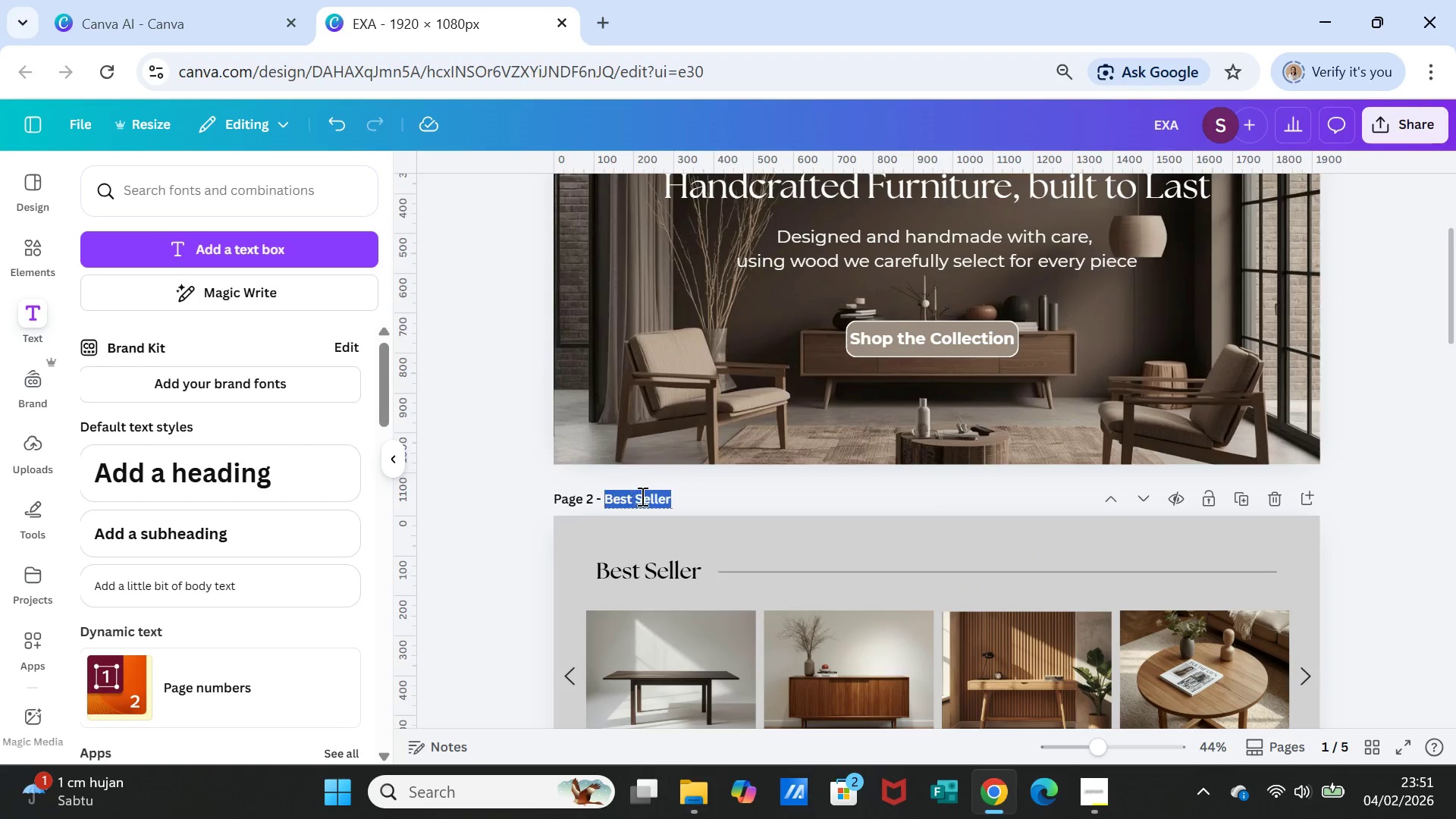 
triple_click([641, 496])
 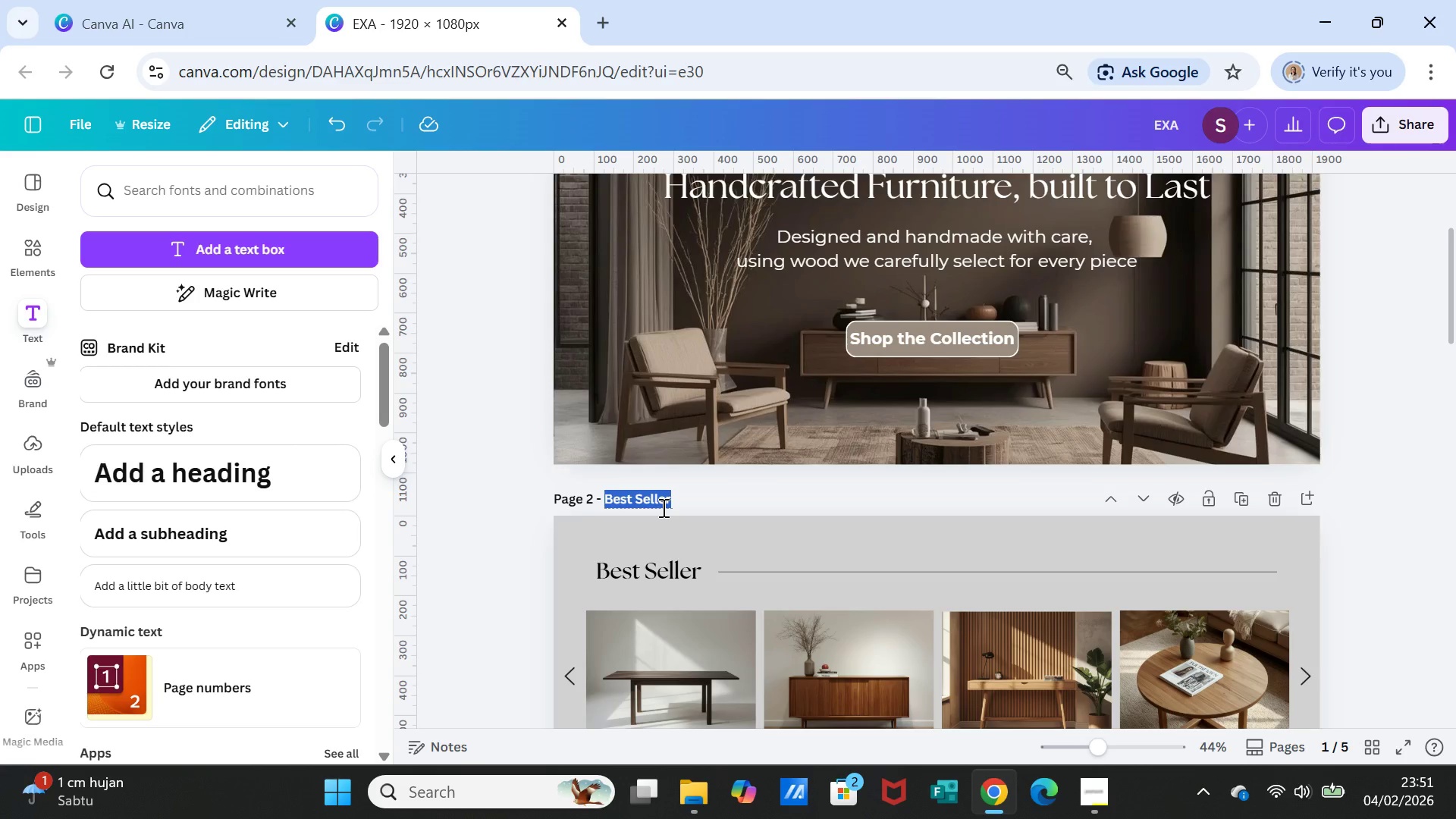 
type(Category)
 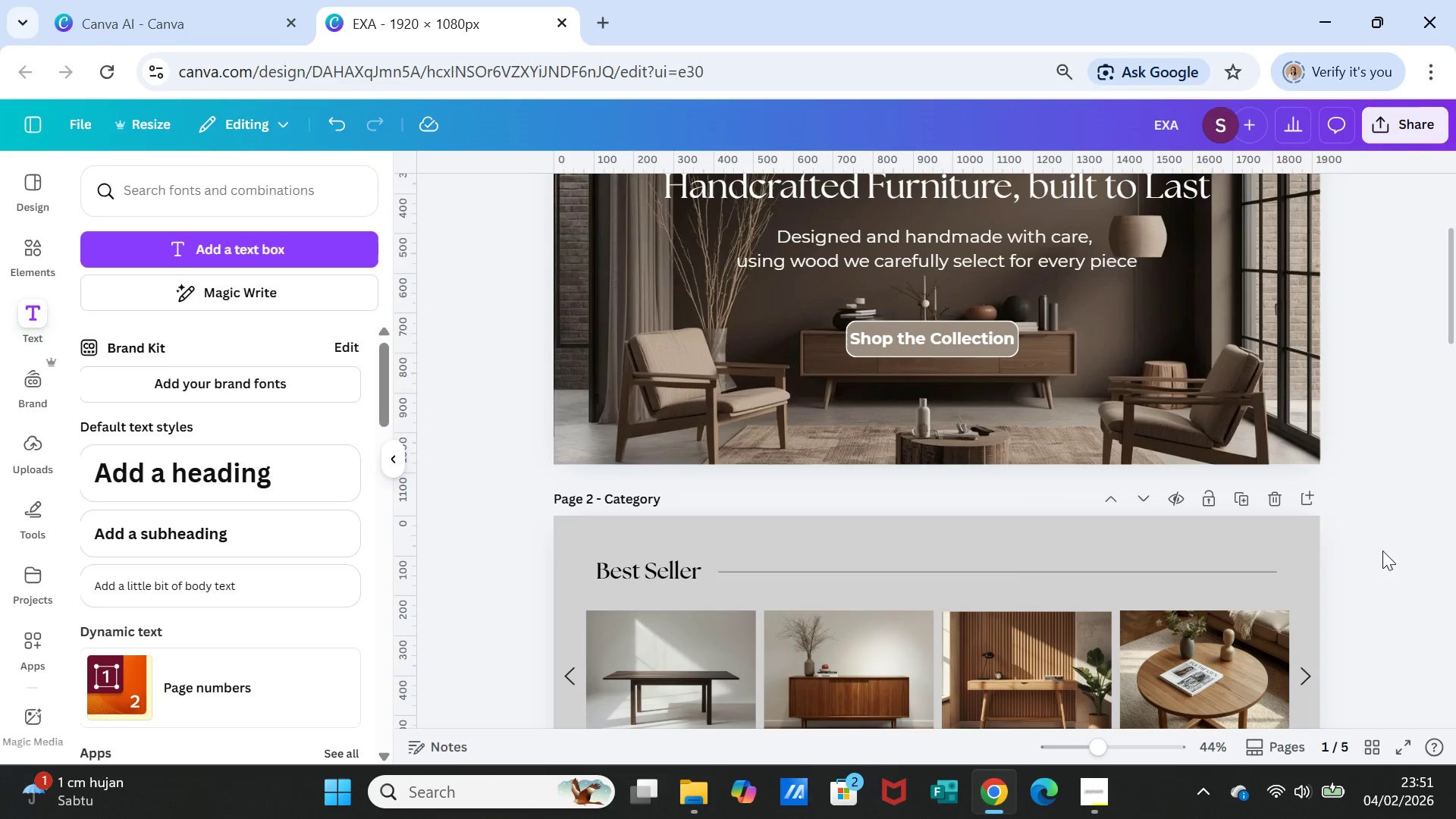 
scroll: coordinate [1084, 566], scroll_direction: down, amount: 3.0
 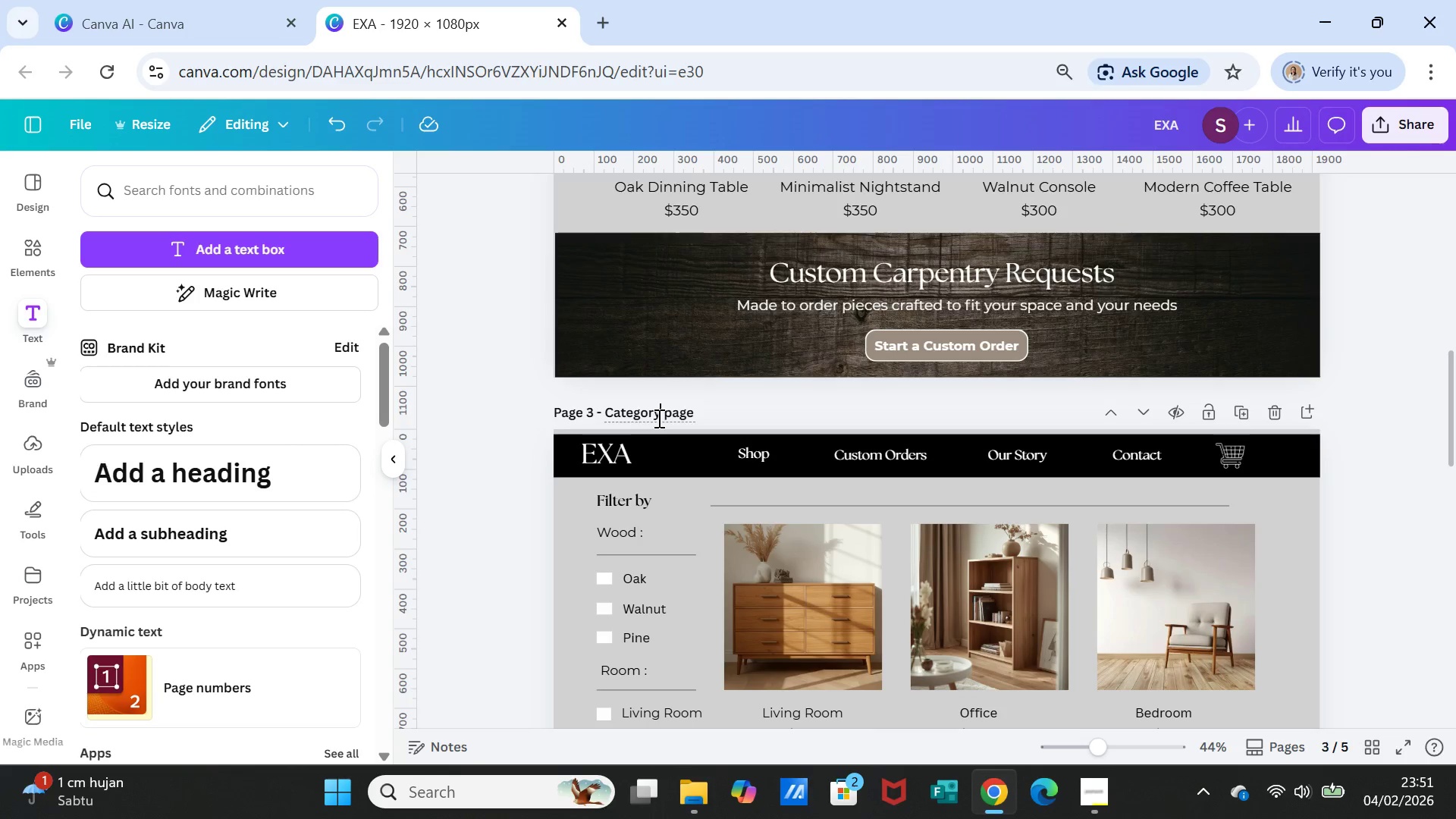 
double_click([657, 418])
 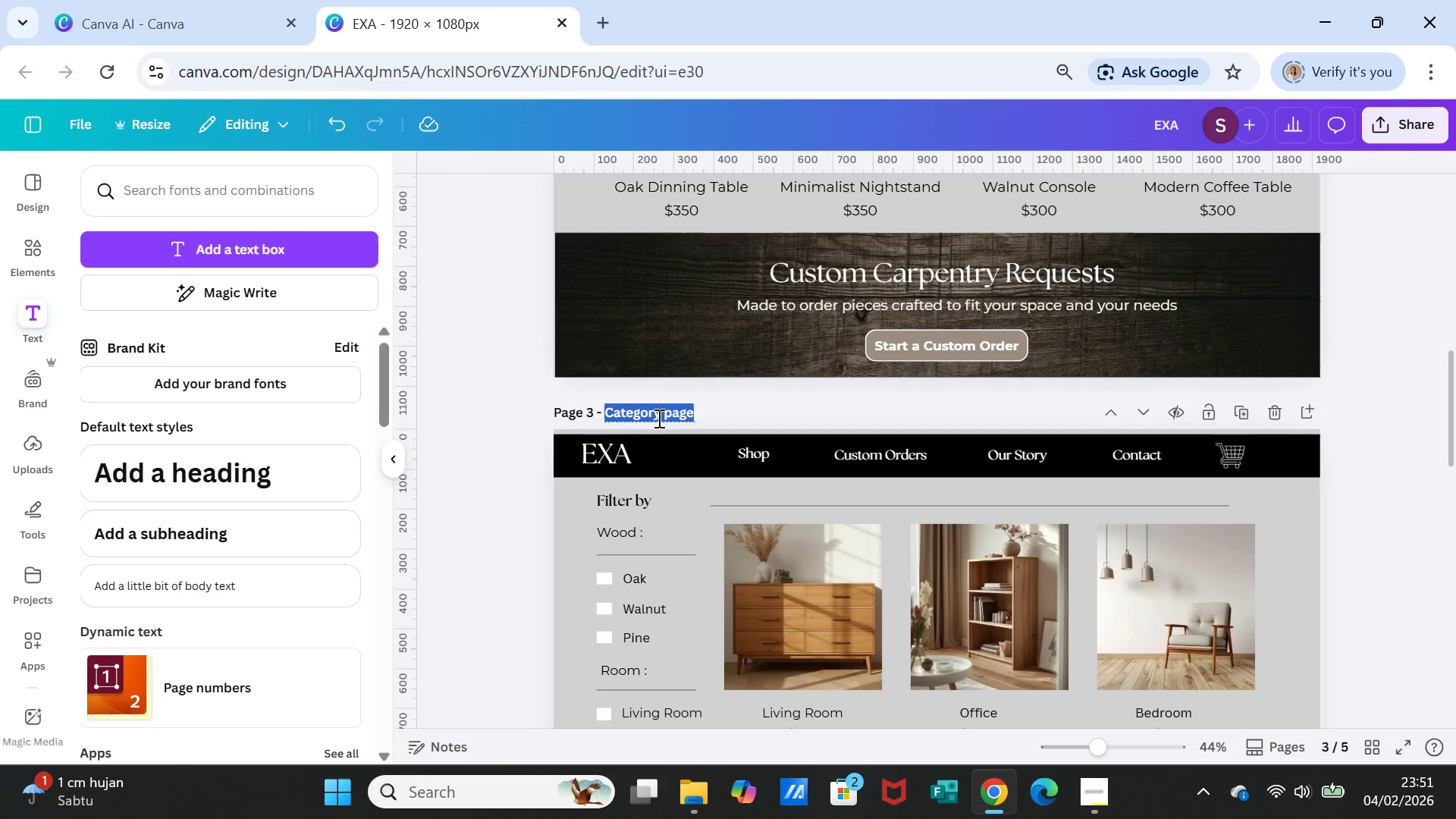 
triple_click([657, 418])
 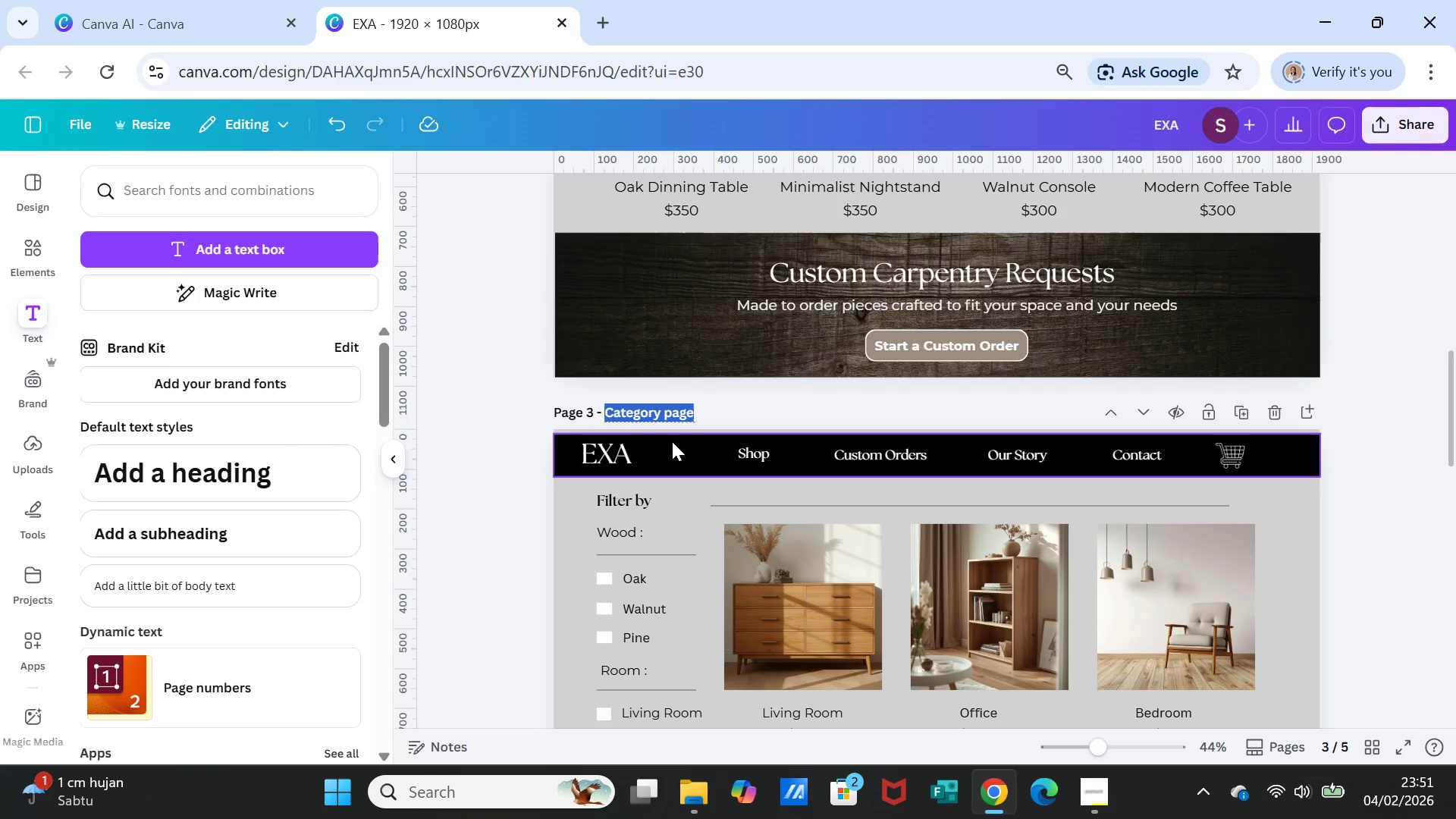 
wait(10.95)
 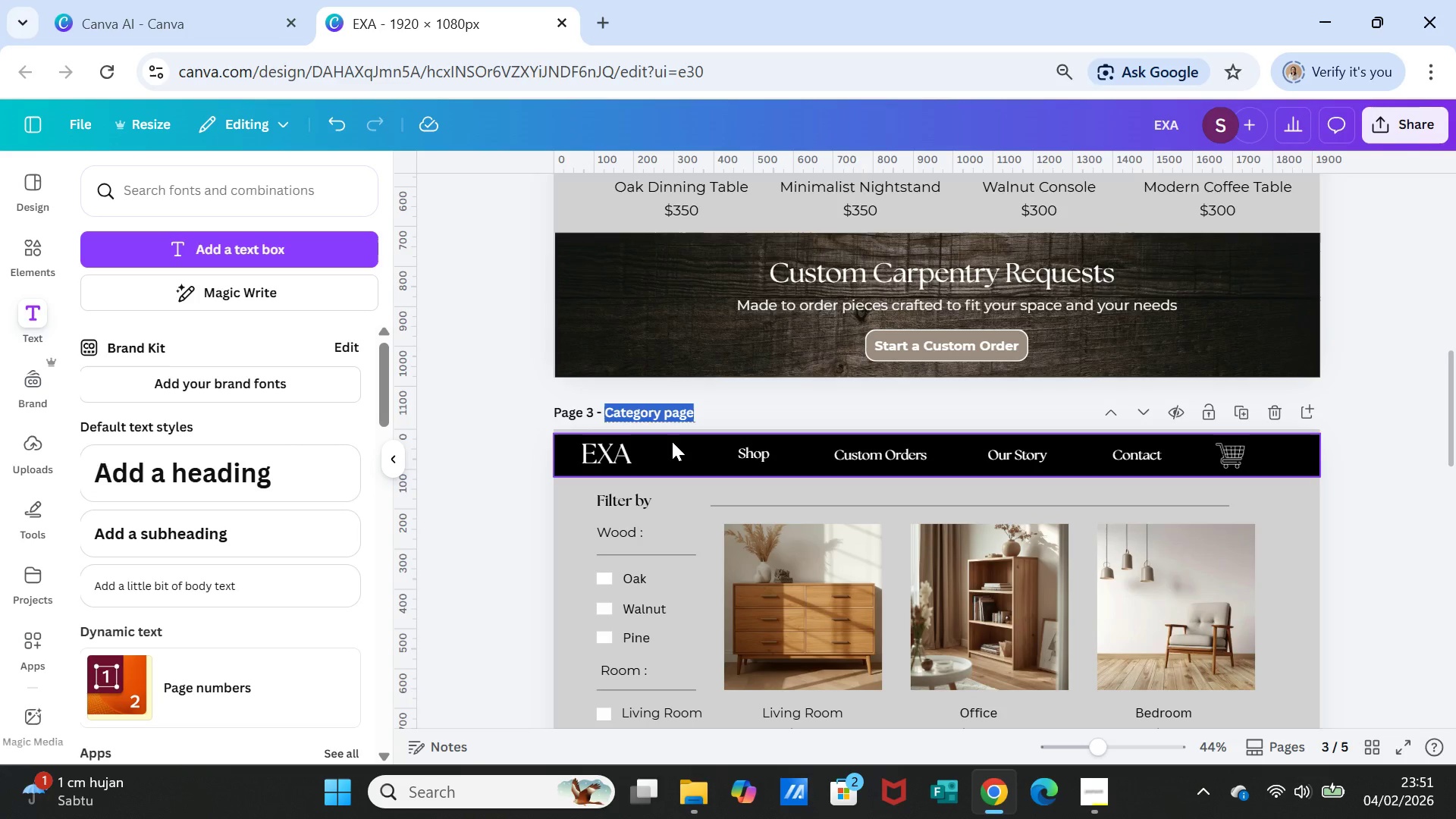 
type(Product)
 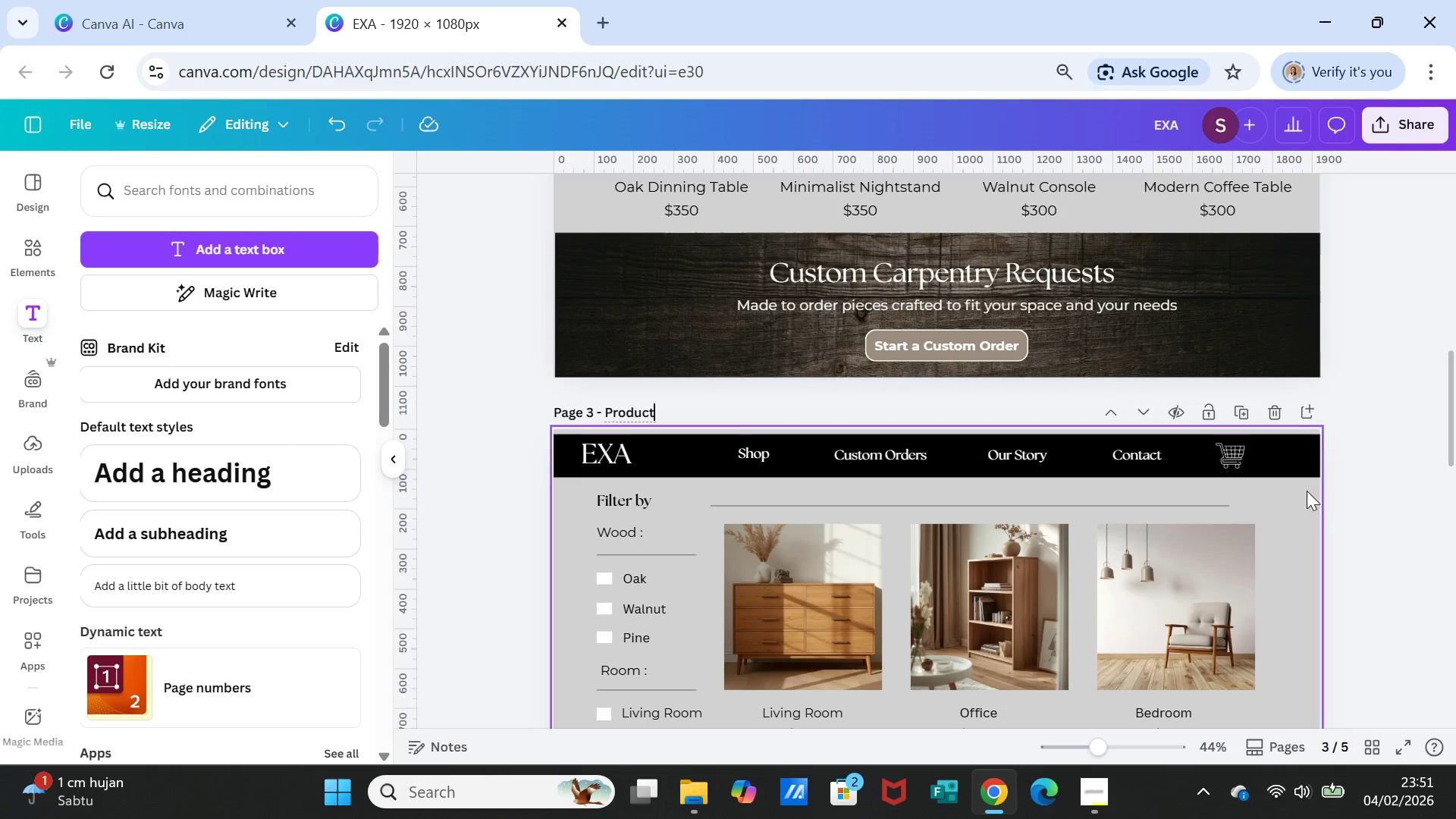 
left_click([1371, 522])
 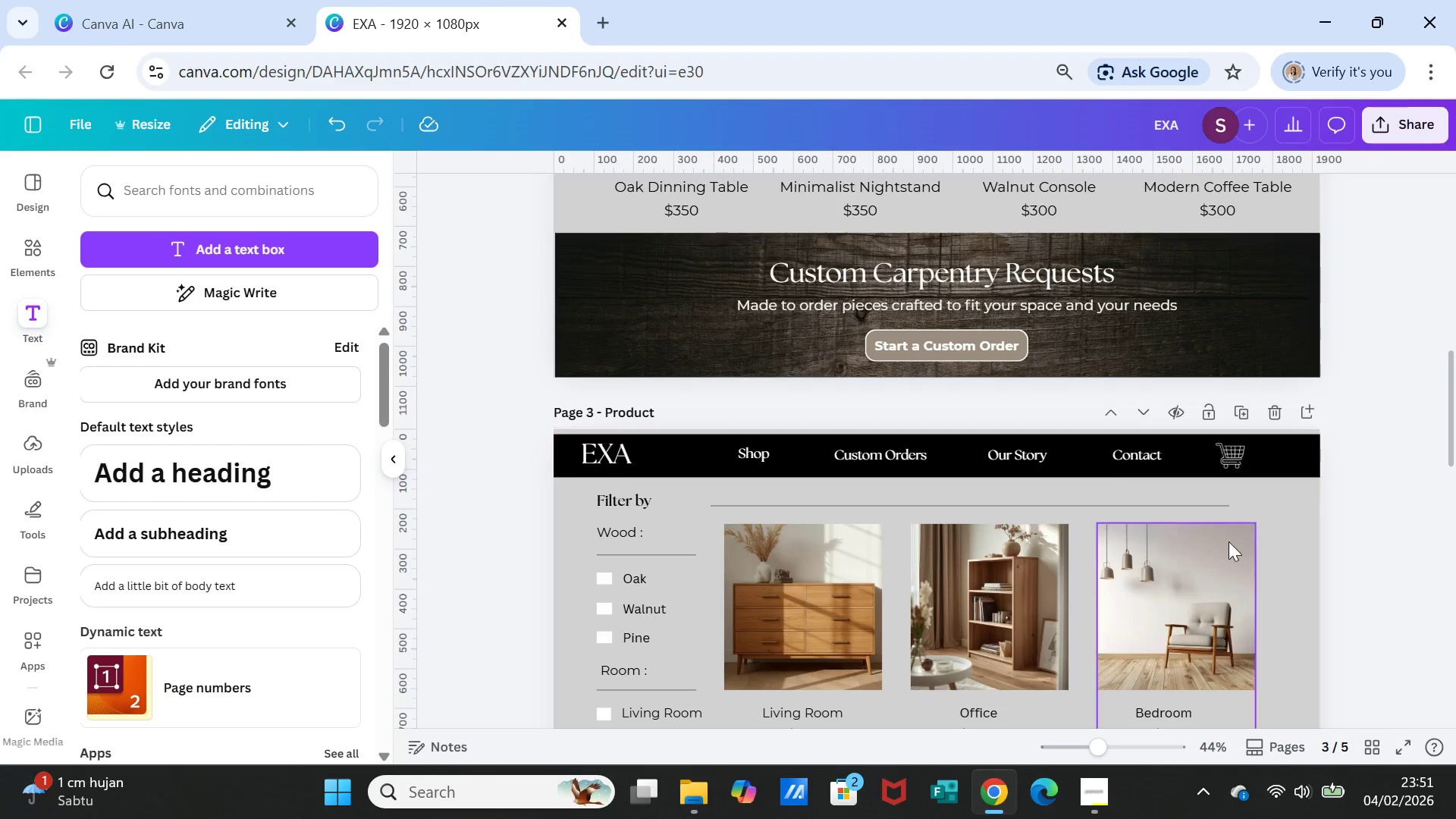 
scroll: coordinate [1199, 526], scroll_direction: down, amount: 7.0
 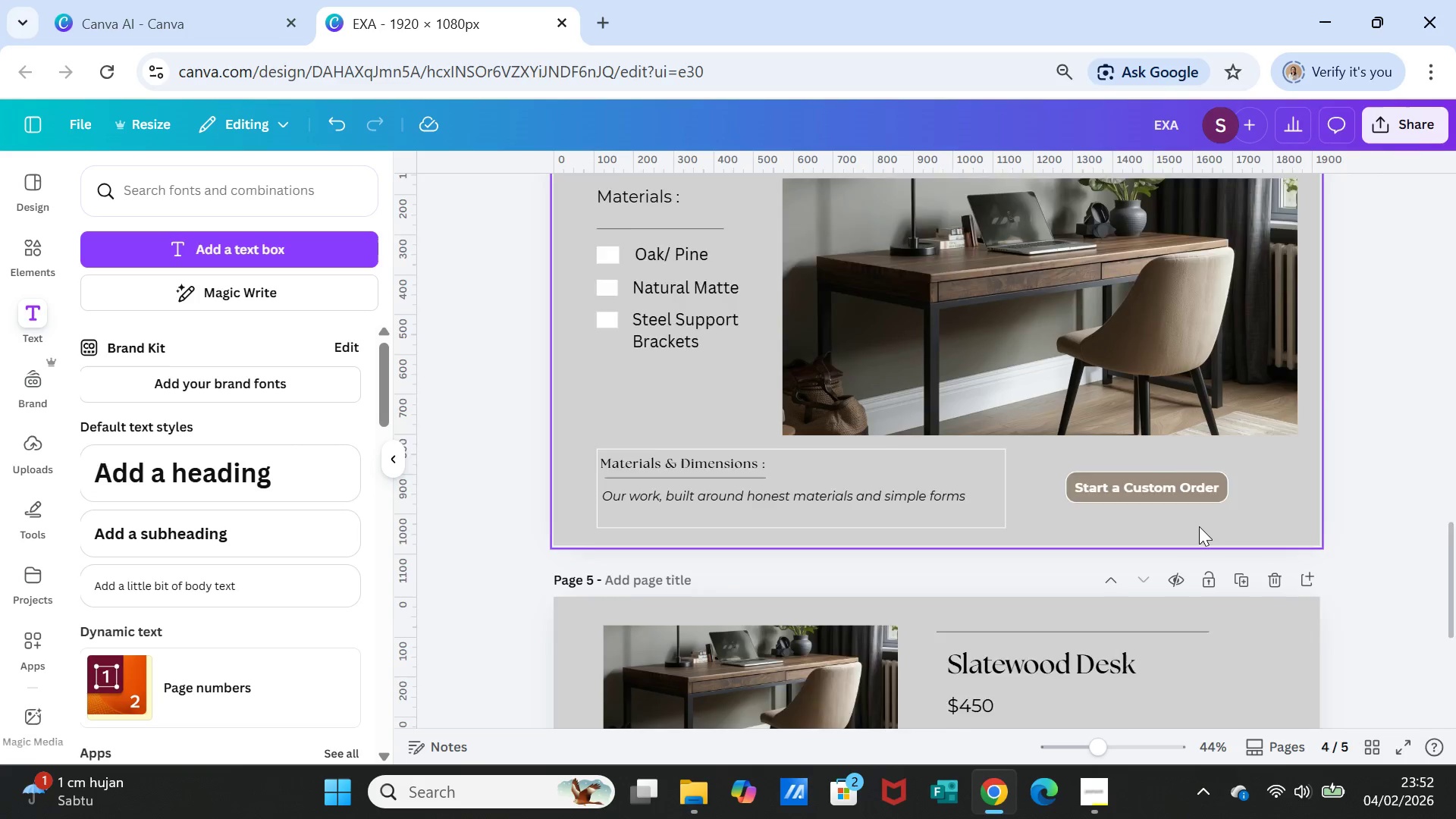 
scroll: coordinate [1199, 526], scroll_direction: up, amount: 1.0
 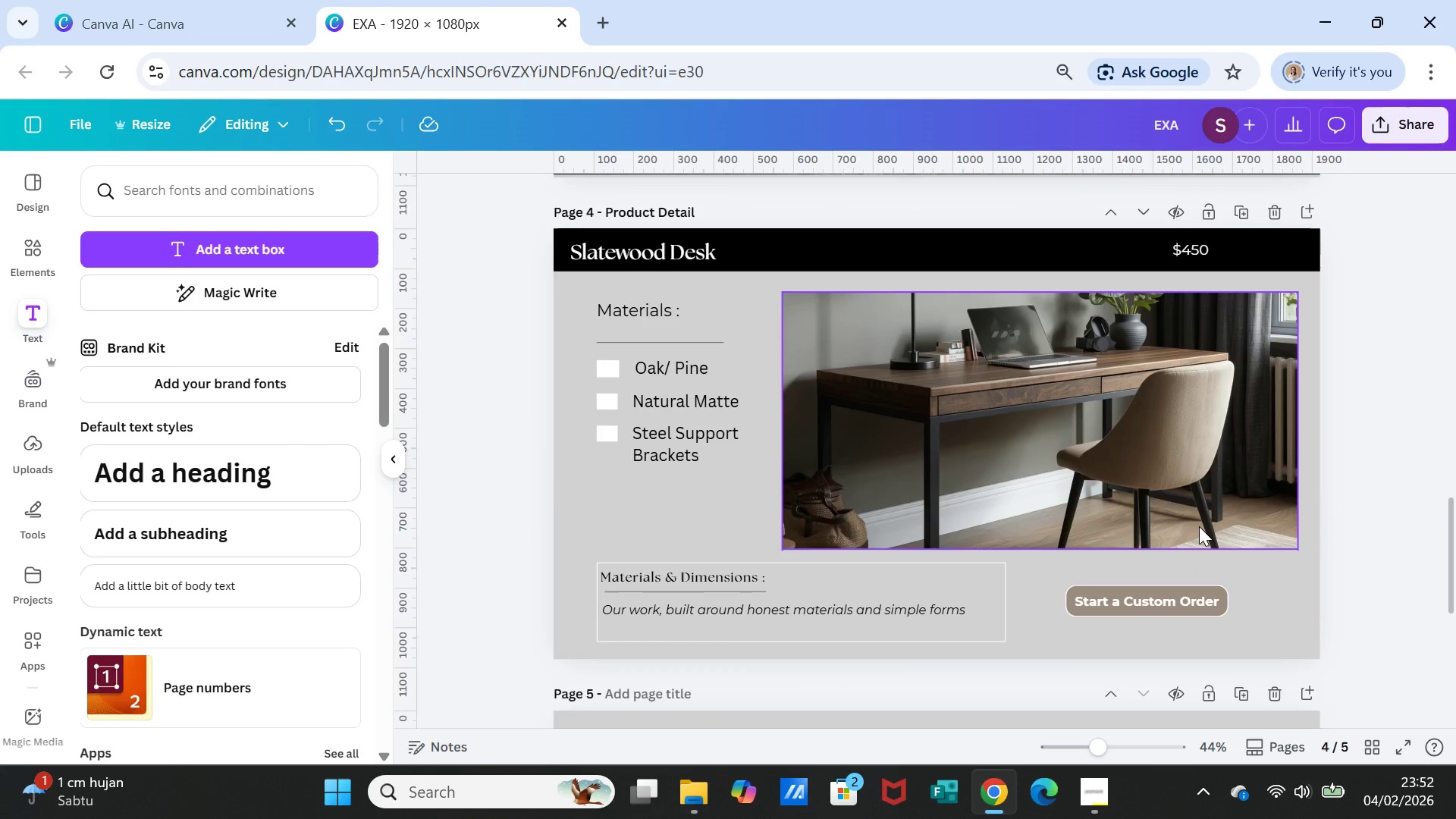 
scroll: coordinate [861, 493], scroll_direction: down, amount: 5.0
 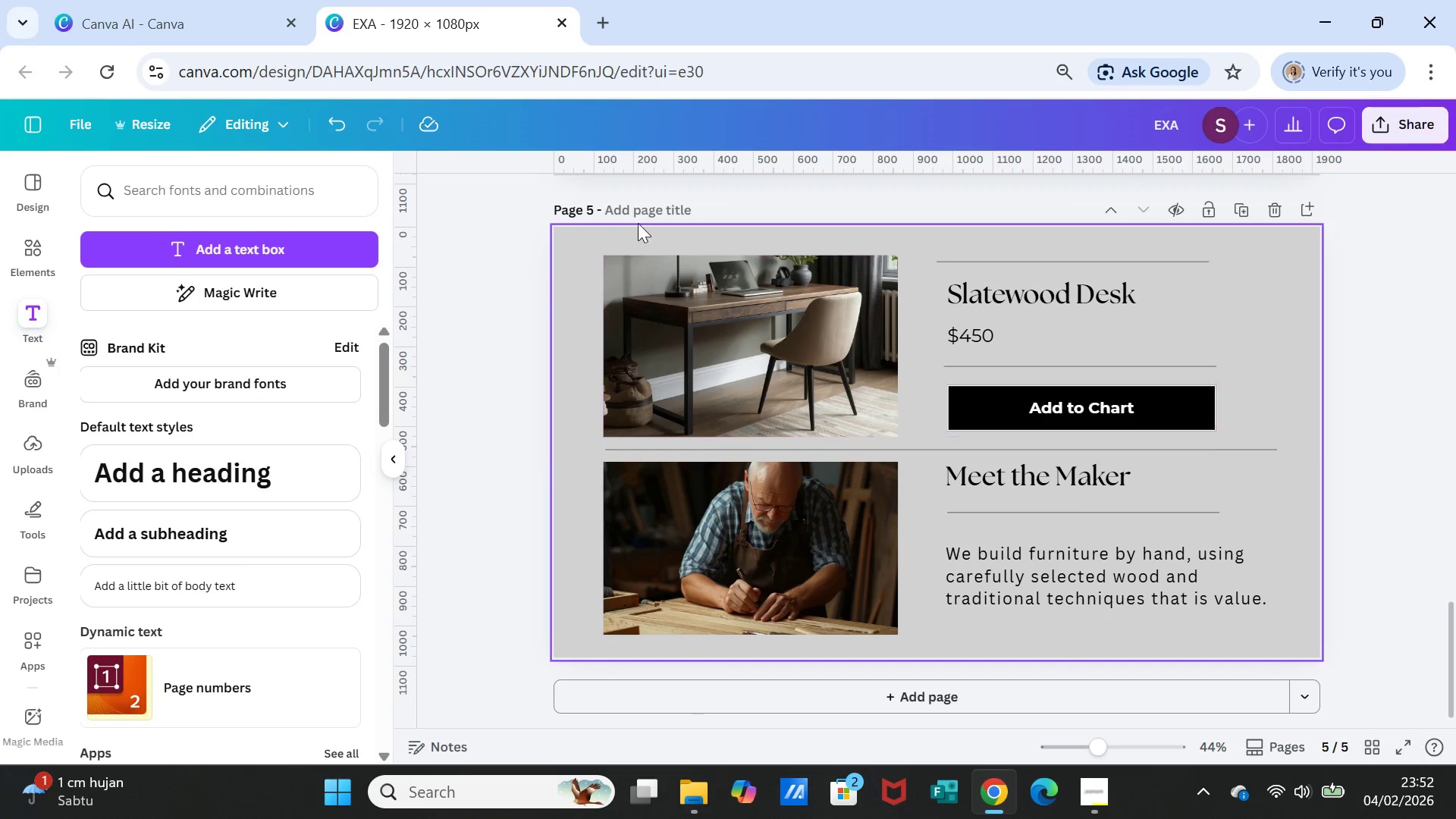 
left_click([638, 212])
 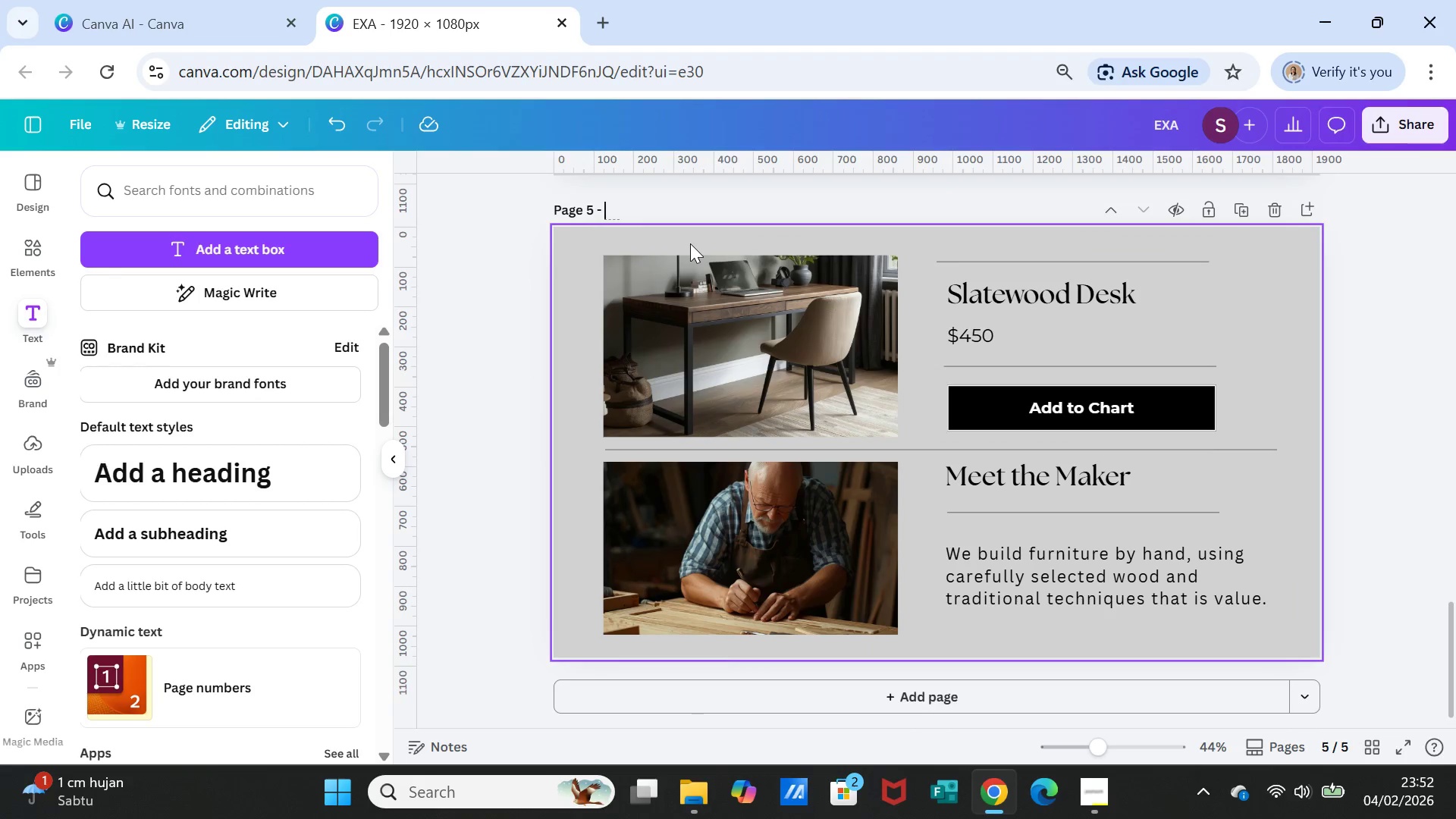 
type(Chart)
 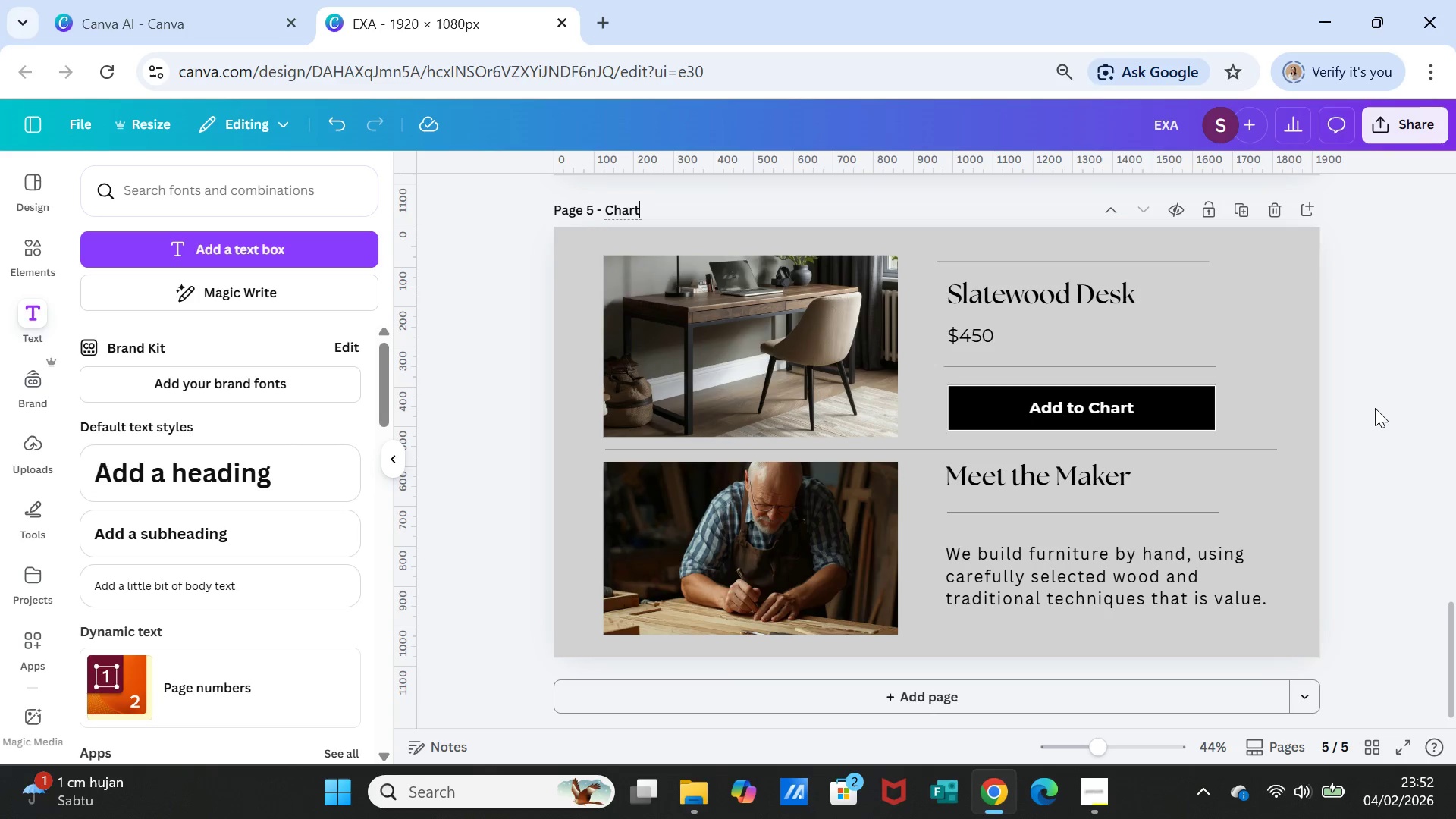 
left_click([1382, 412])
 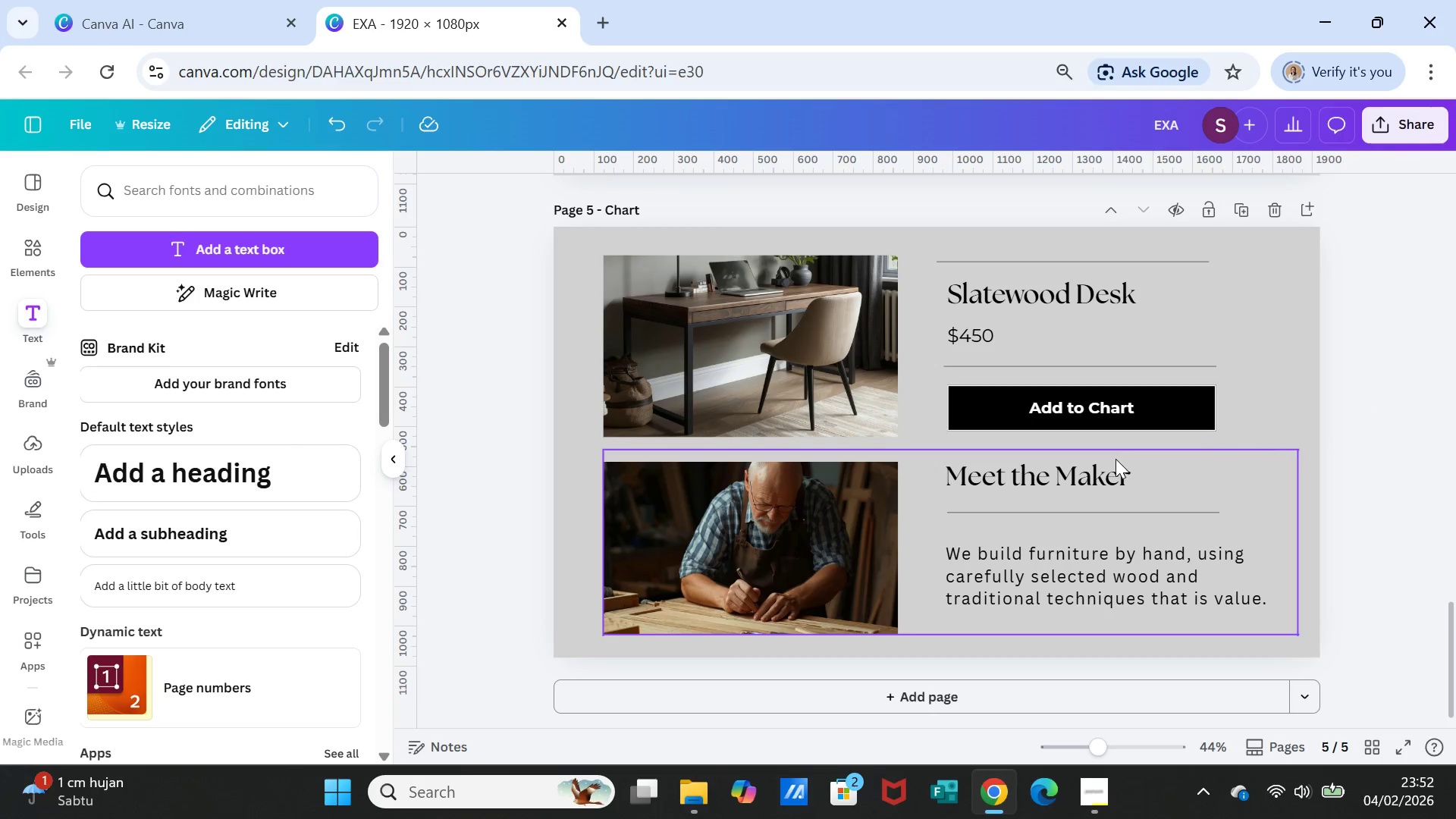 
scroll: coordinate [1116, 459], scroll_direction: down, amount: 2.0
 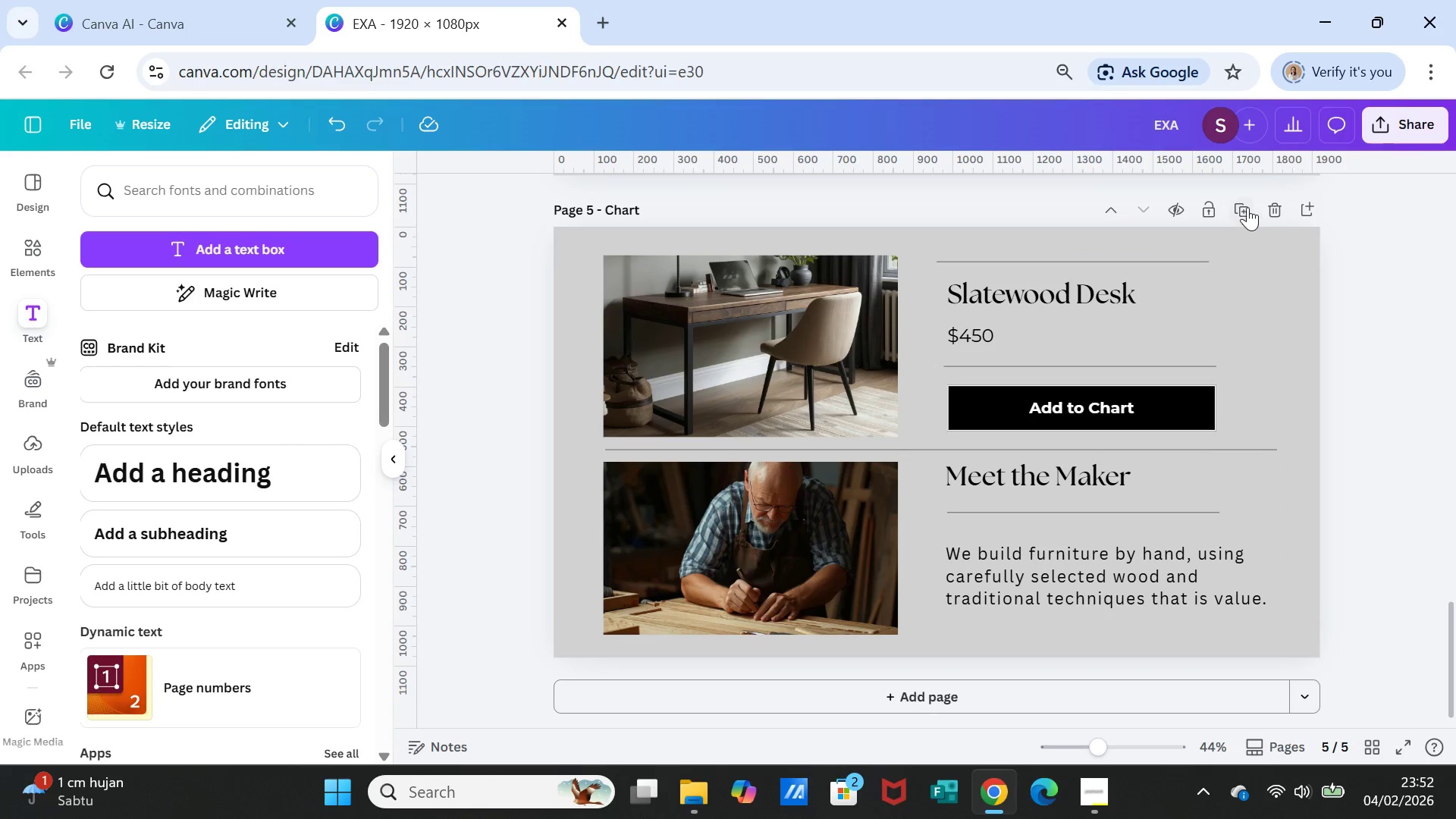 
left_click([1245, 202])
 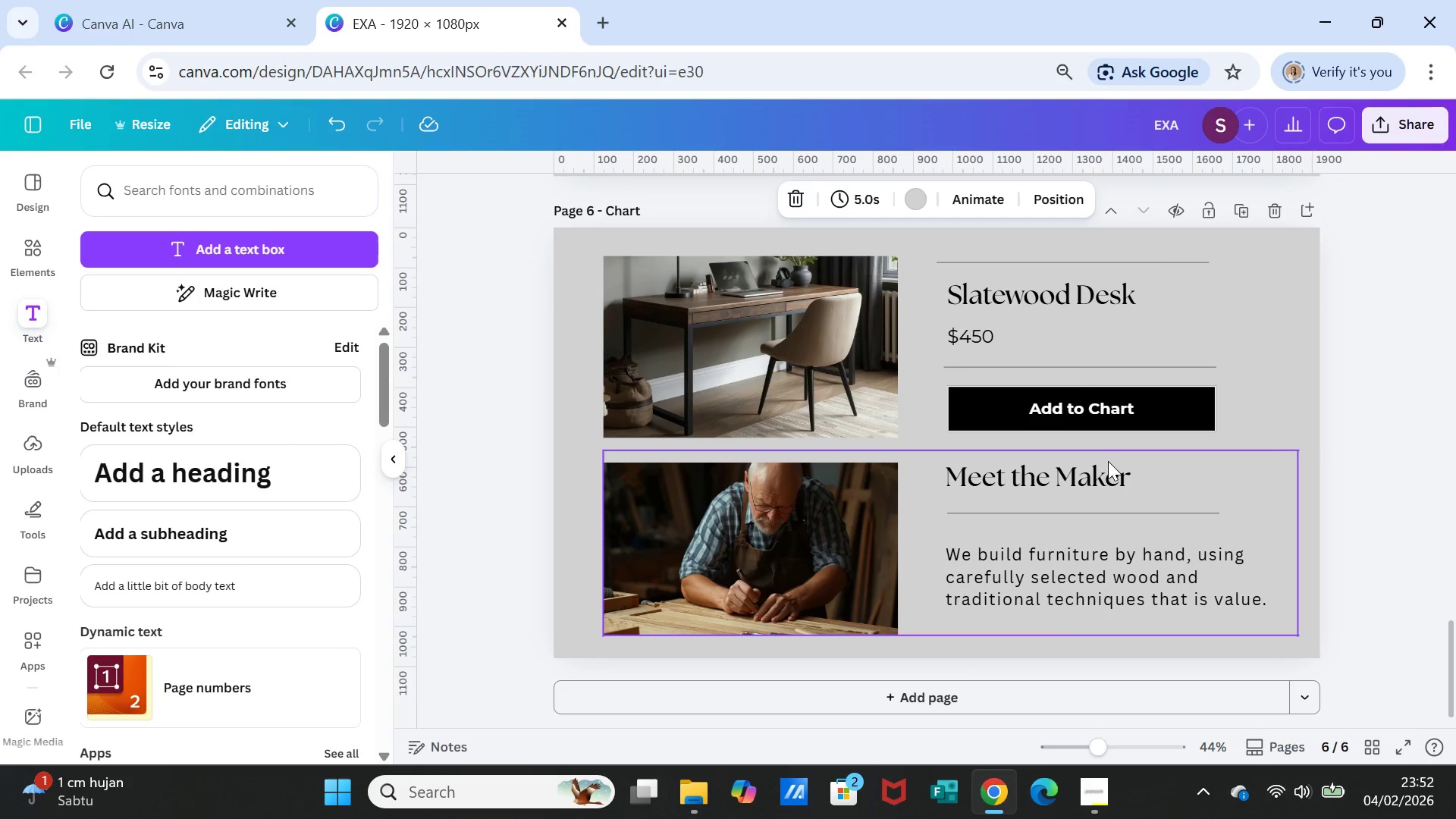 
scroll: coordinate [1109, 462], scroll_direction: up, amount: 3.0
 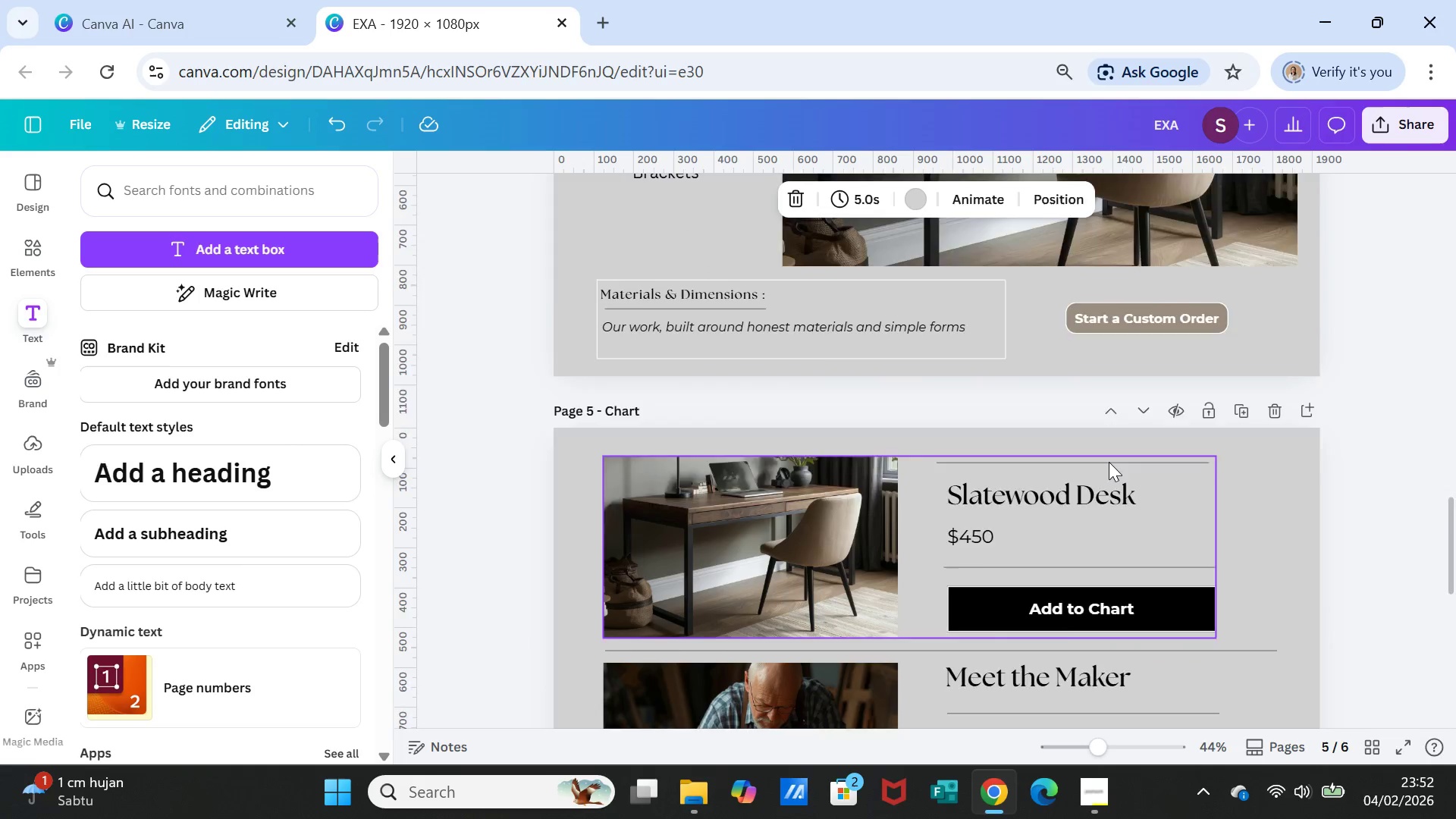 
scroll: coordinate [1109, 460], scroll_direction: down, amount: 2.0
 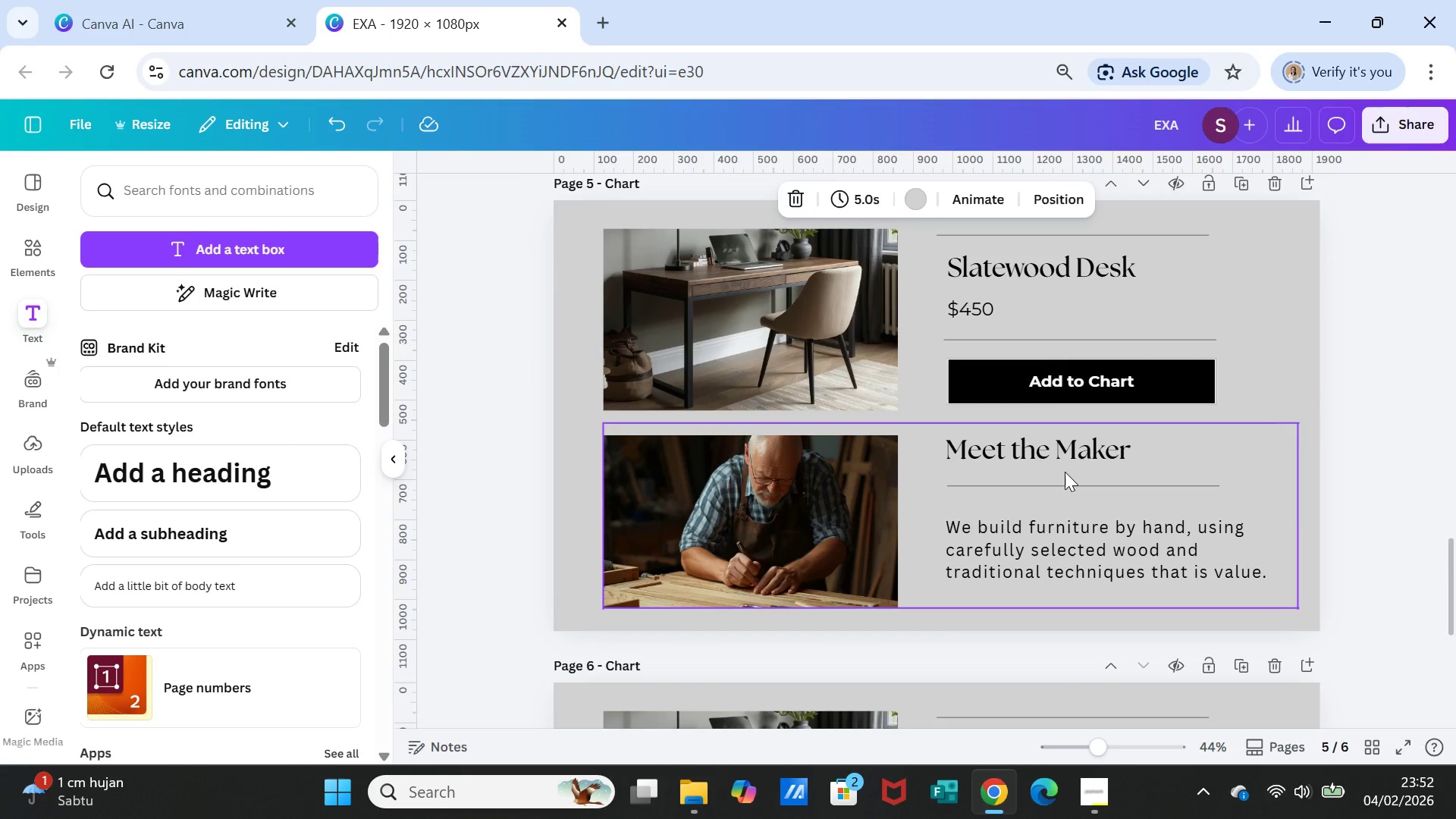 
left_click([1065, 472])
 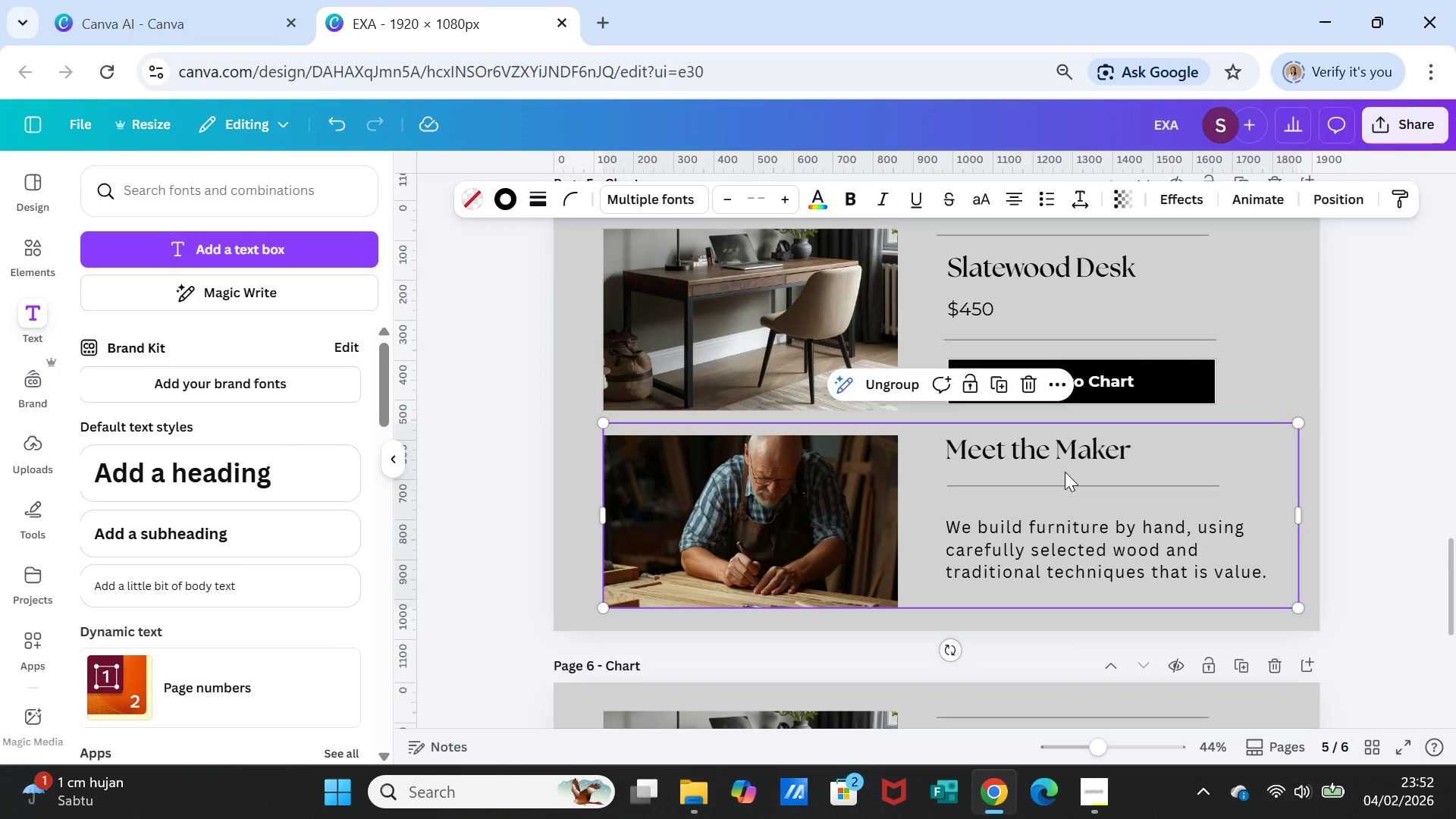 
key(Delete)
 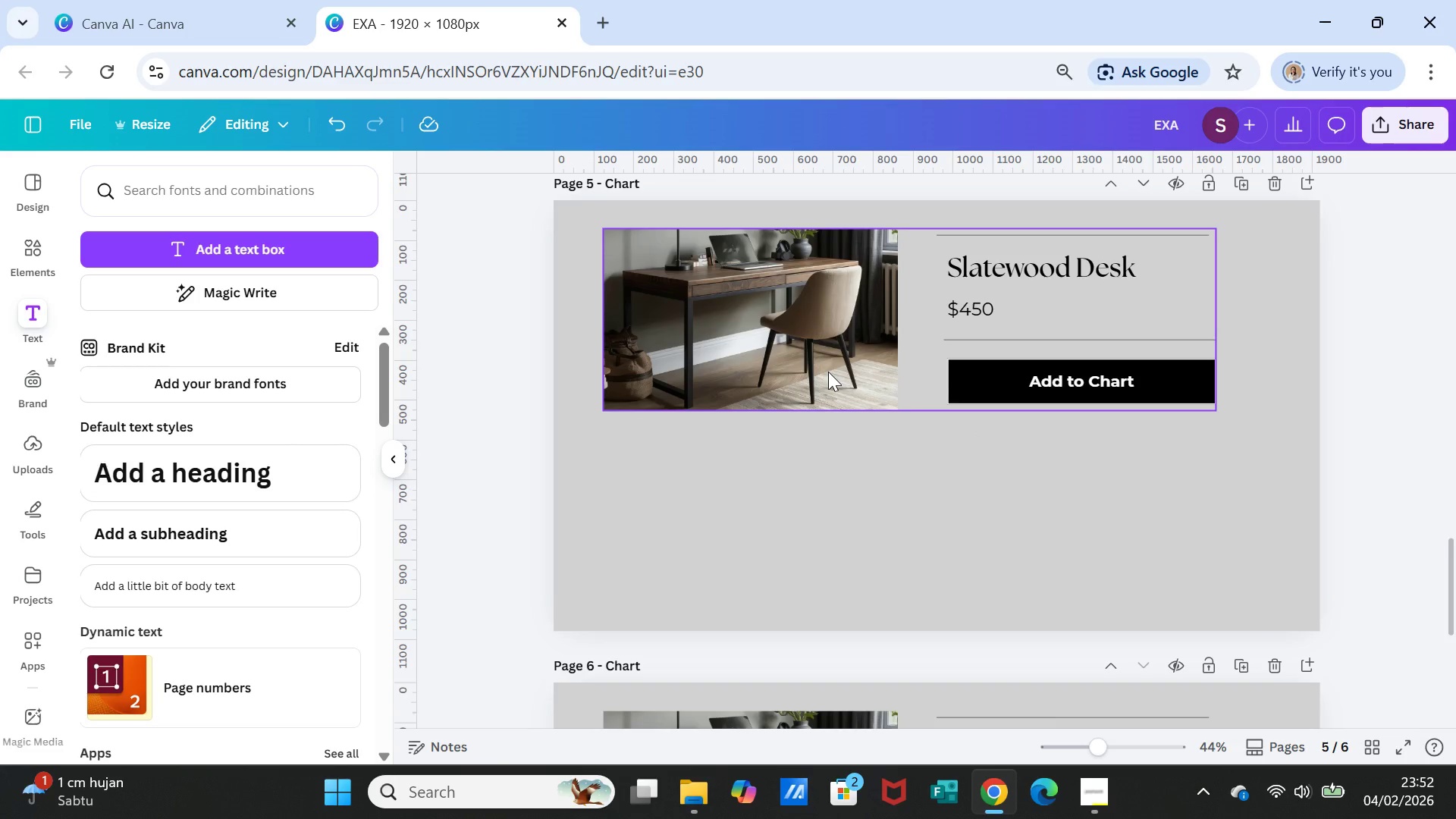 
left_click([828, 372])
 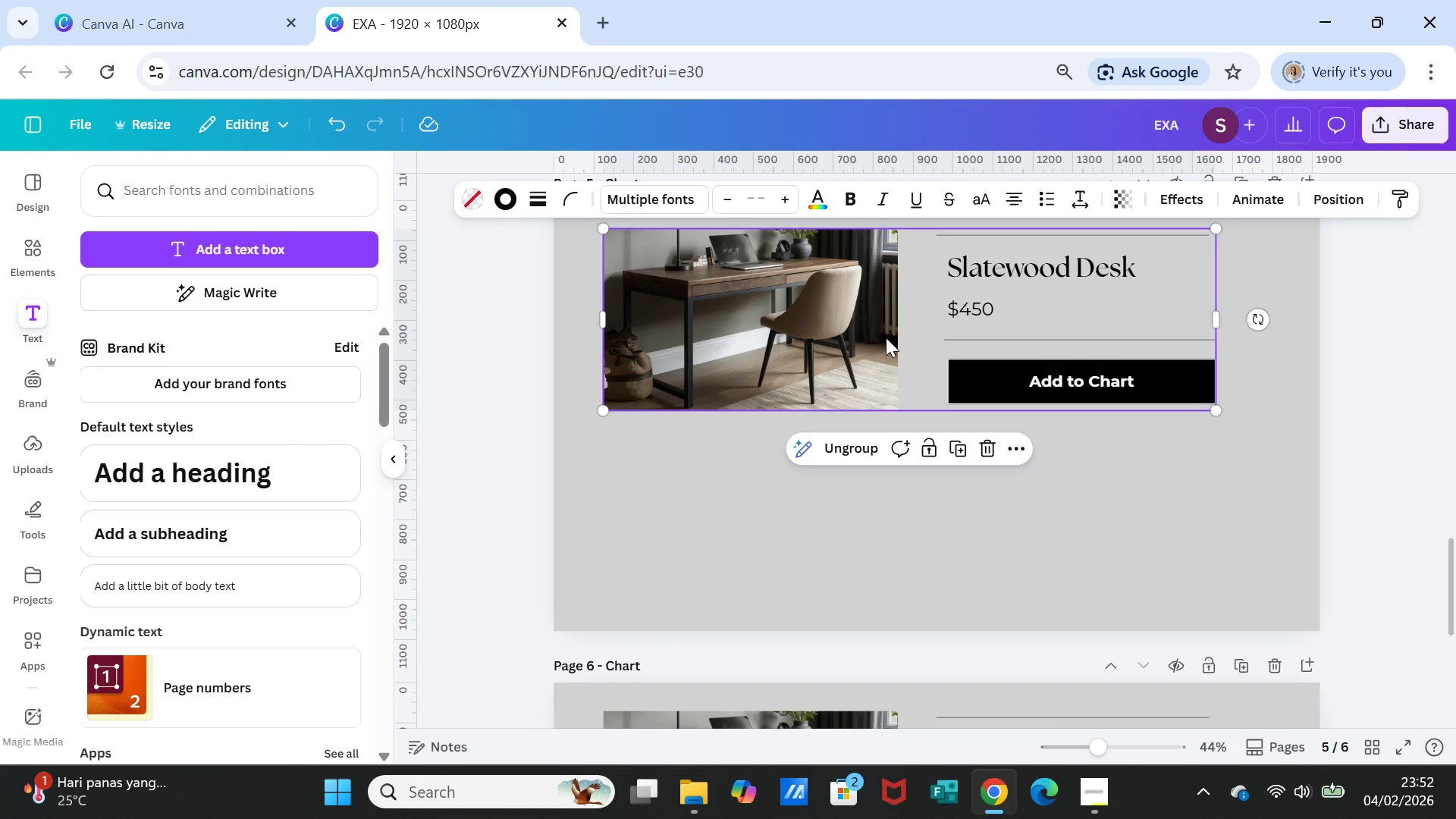 
left_click([849, 457])
 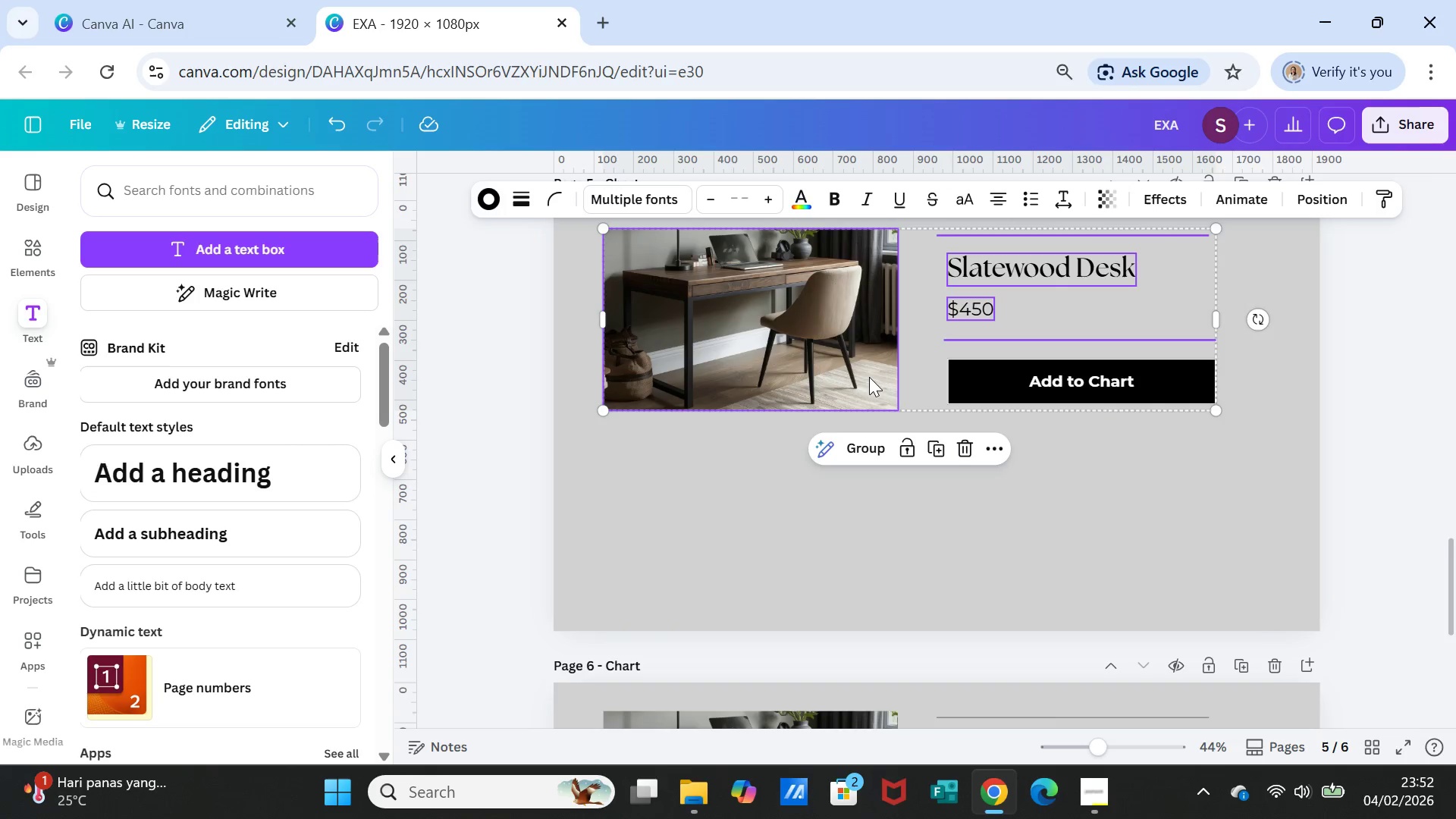 
left_click([866, 375])
 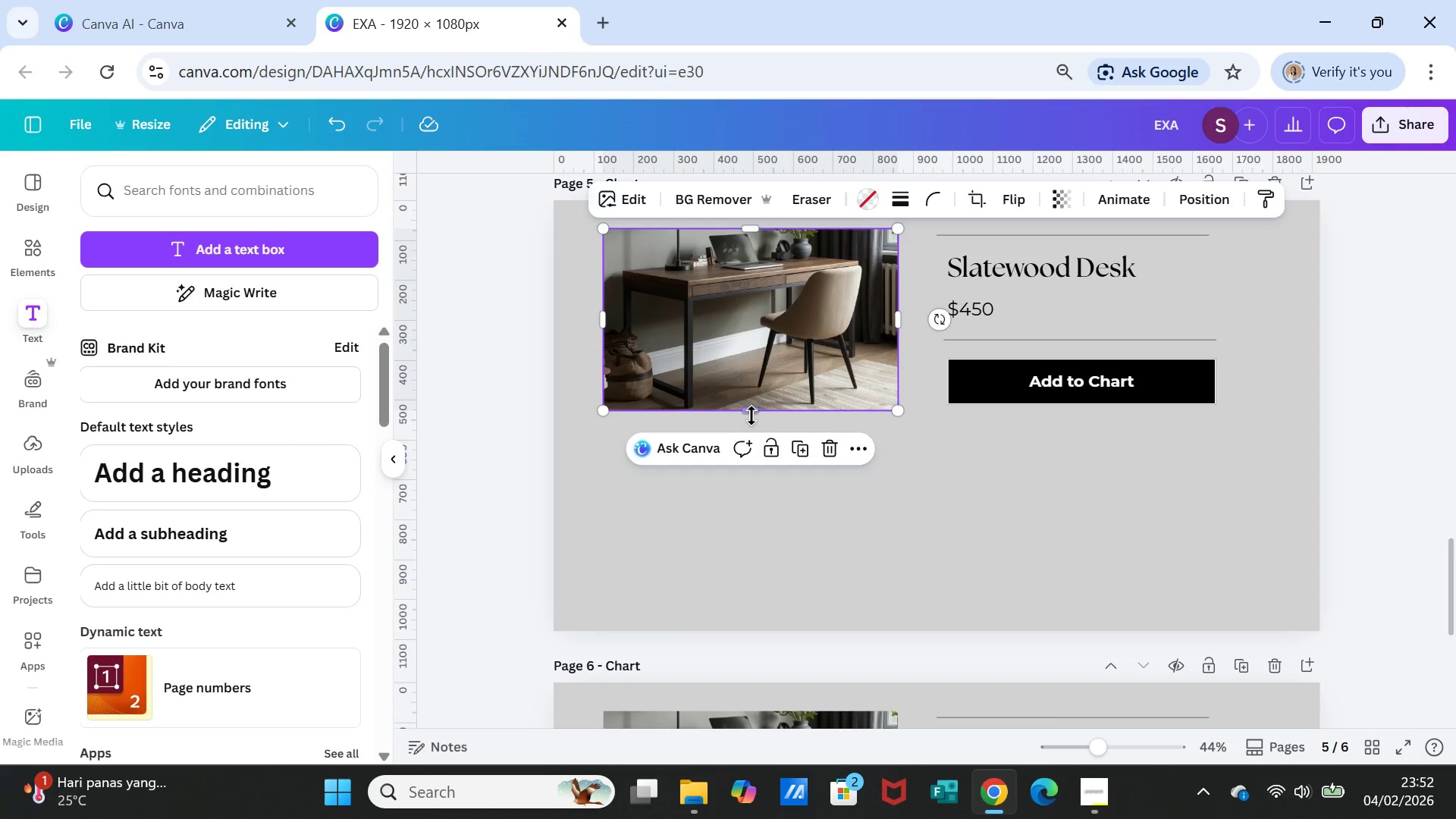 
left_click_drag(start_coordinate=[750, 412], to_coordinate=[727, 580])
 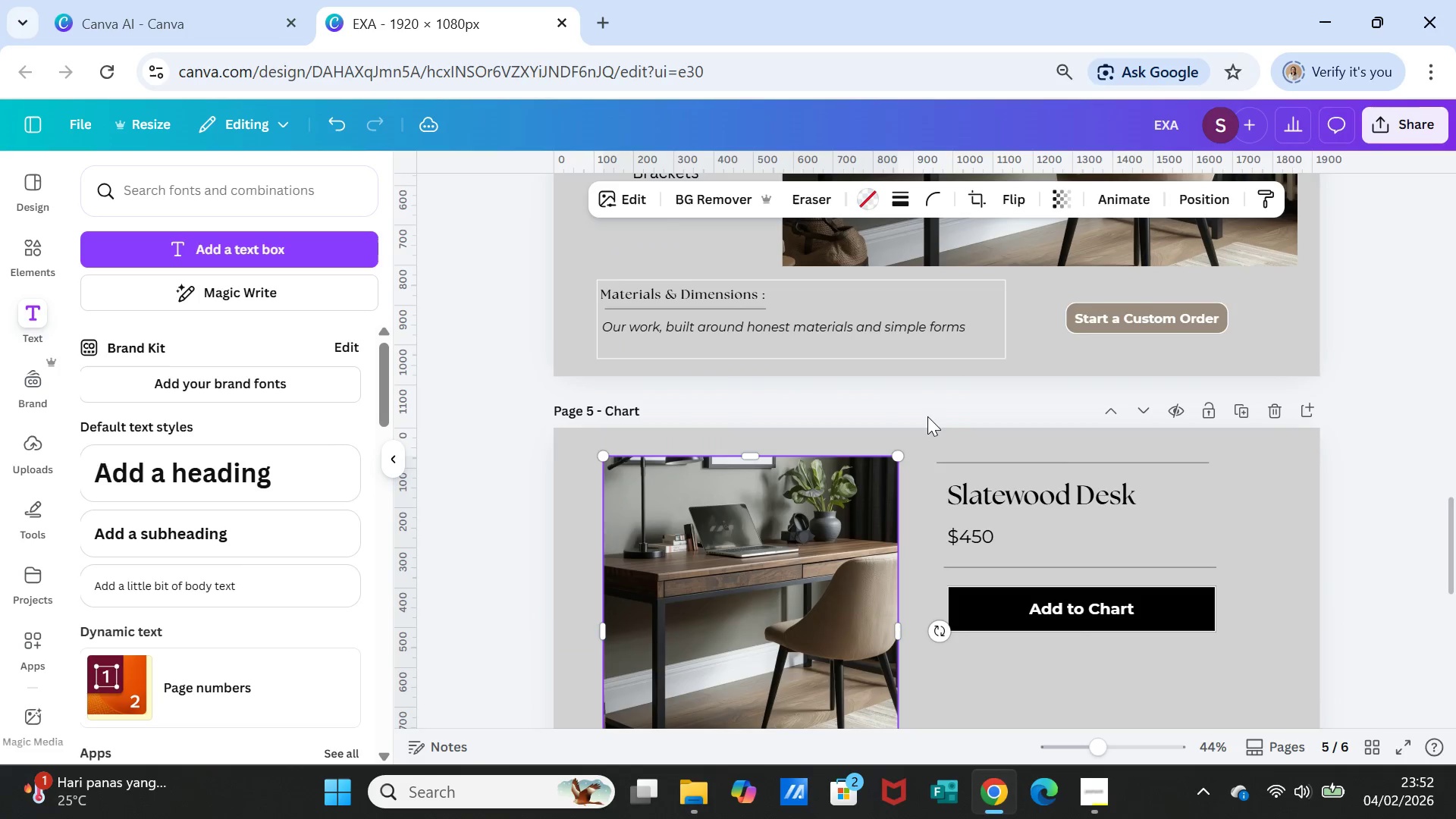 
scroll: coordinate [927, 416], scroll_direction: up, amount: 2.0
 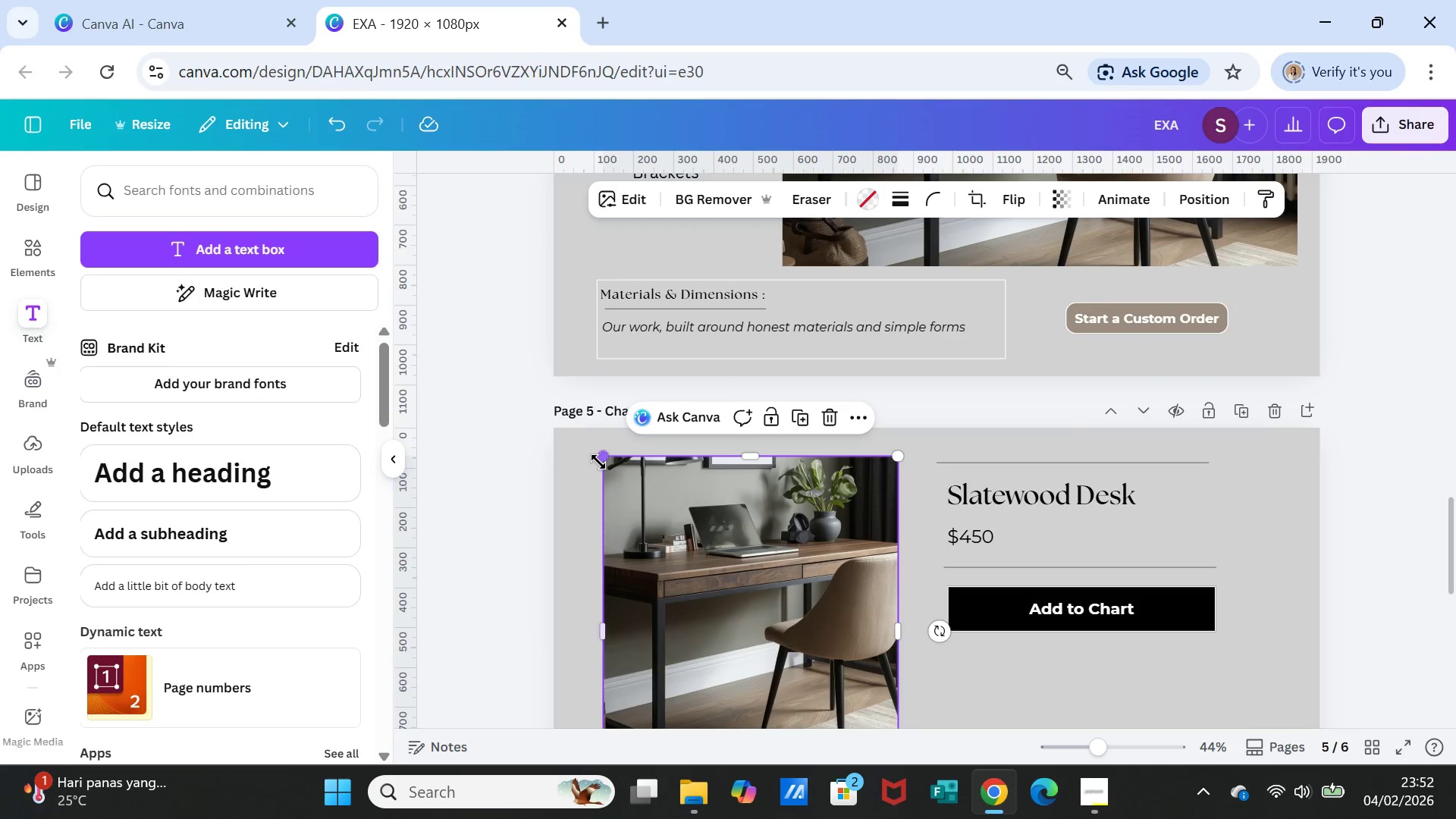 
left_click_drag(start_coordinate=[599, 461], to_coordinate=[641, 519])
 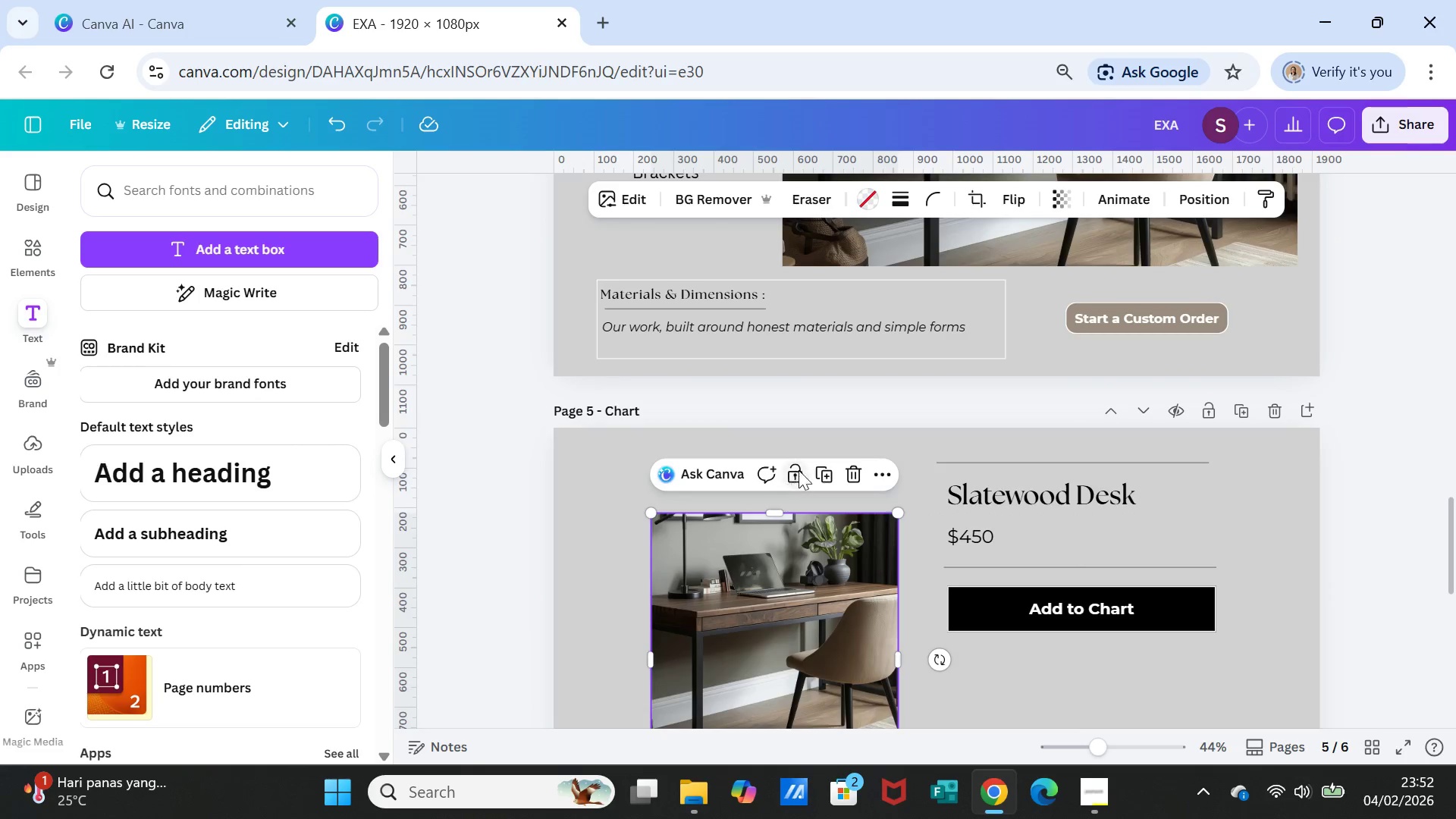 
scroll: coordinate [799, 470], scroll_direction: down, amount: 1.0
 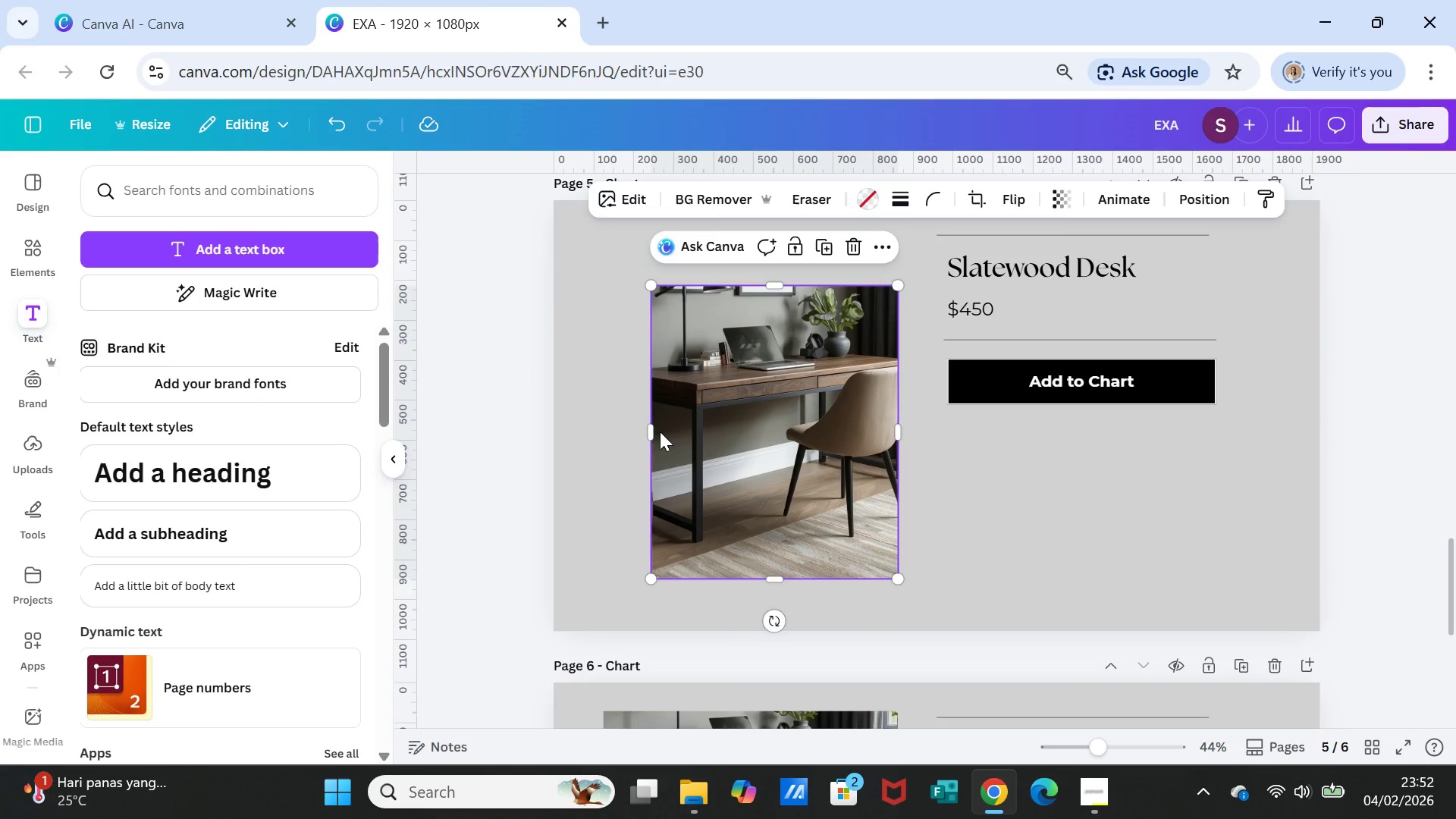 
left_click_drag(start_coordinate=[653, 427], to_coordinate=[601, 413])
 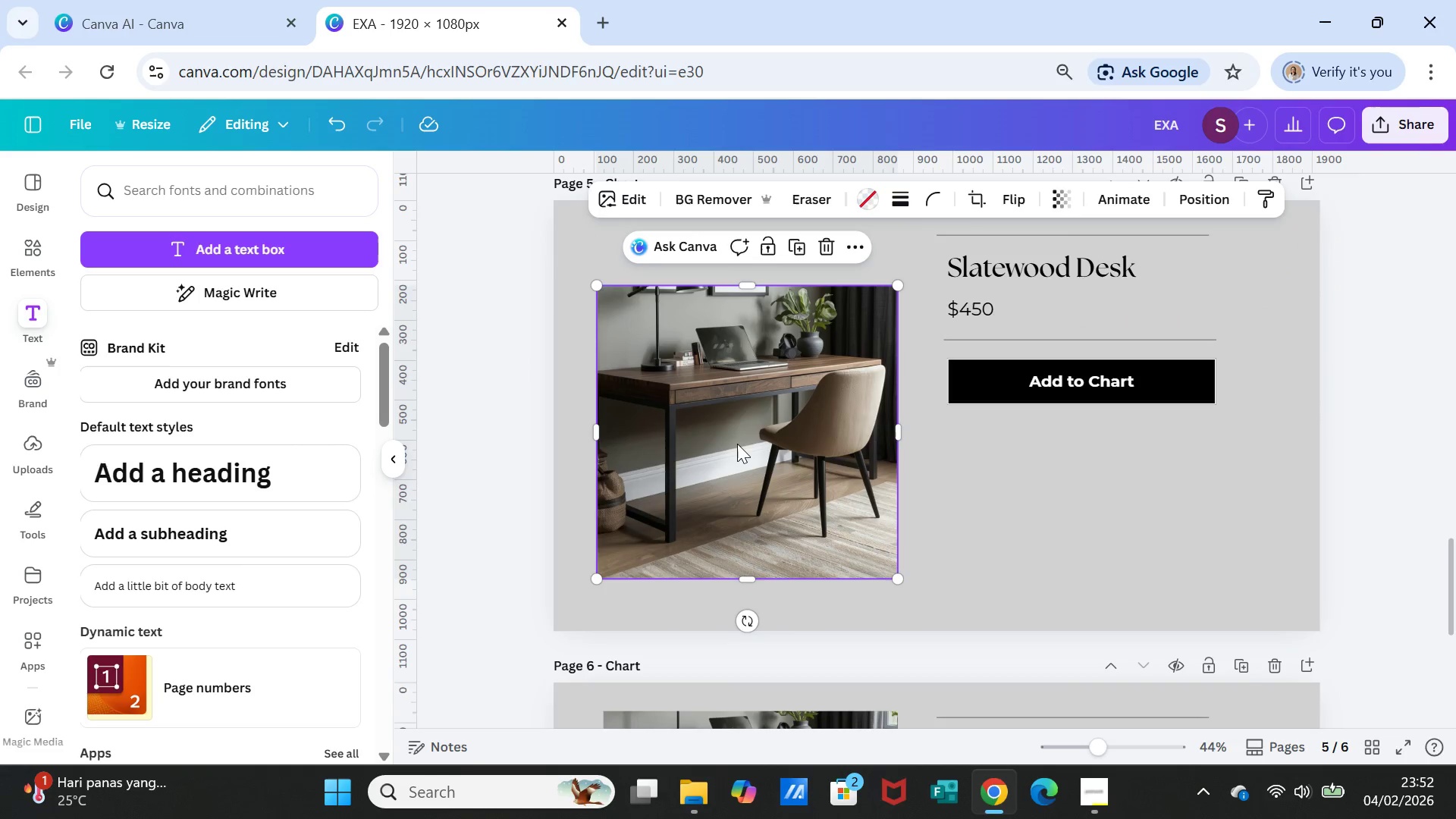 
left_click_drag(start_coordinate=[737, 444], to_coordinate=[737, 428])
 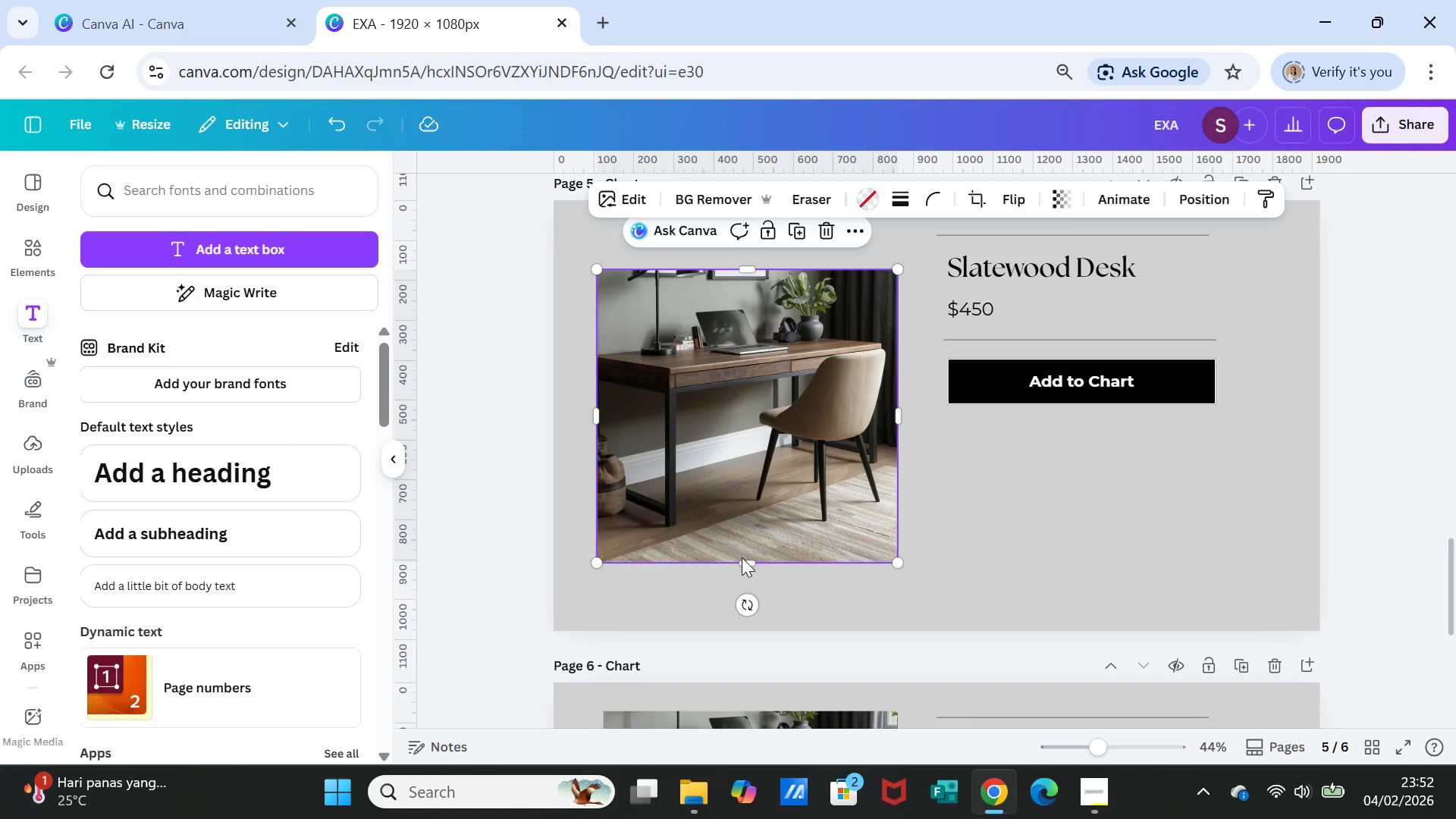 
left_click_drag(start_coordinate=[742, 560], to_coordinate=[752, 583])
 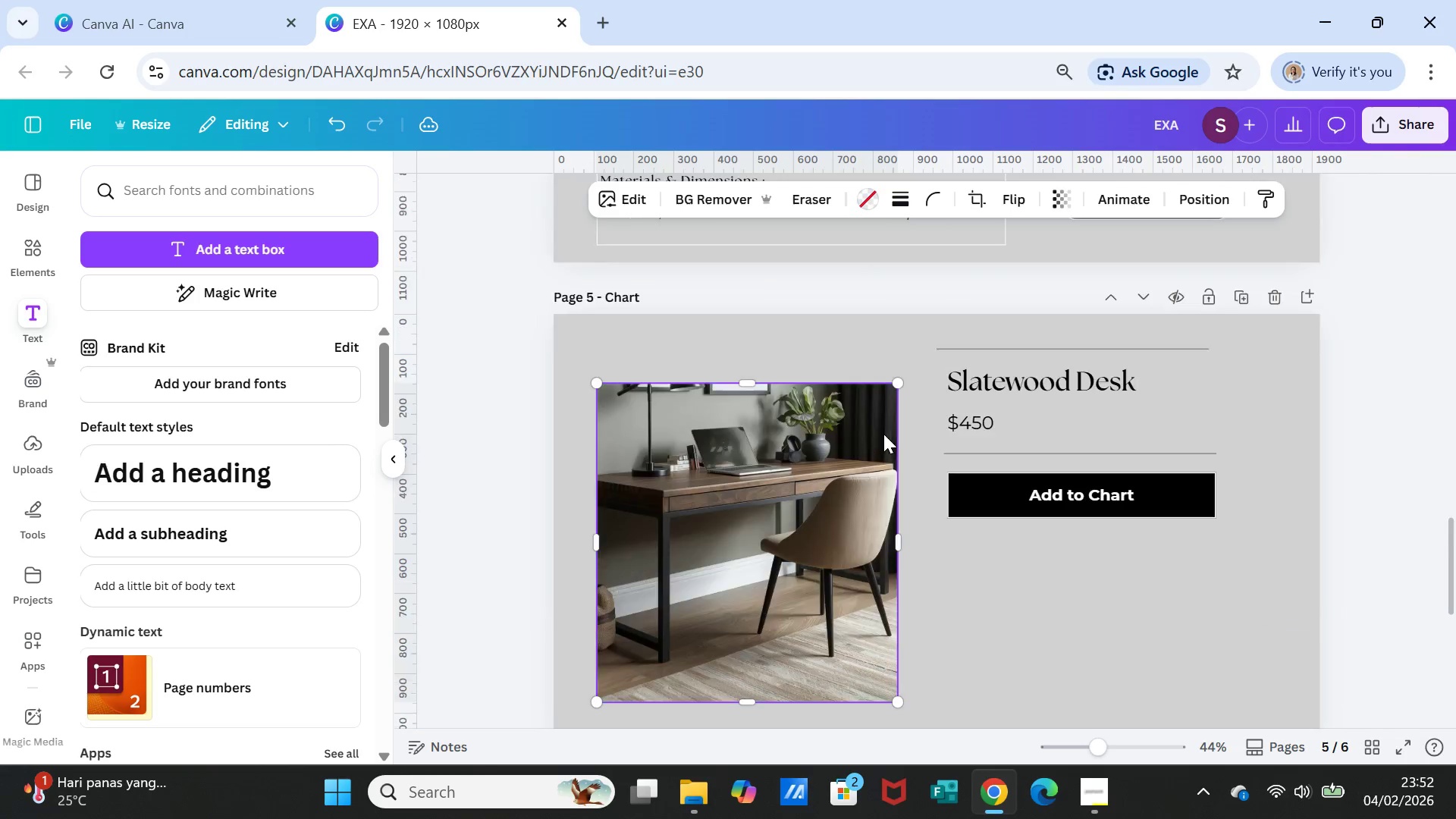 
scroll: coordinate [883, 434], scroll_direction: up, amount: 1.0
 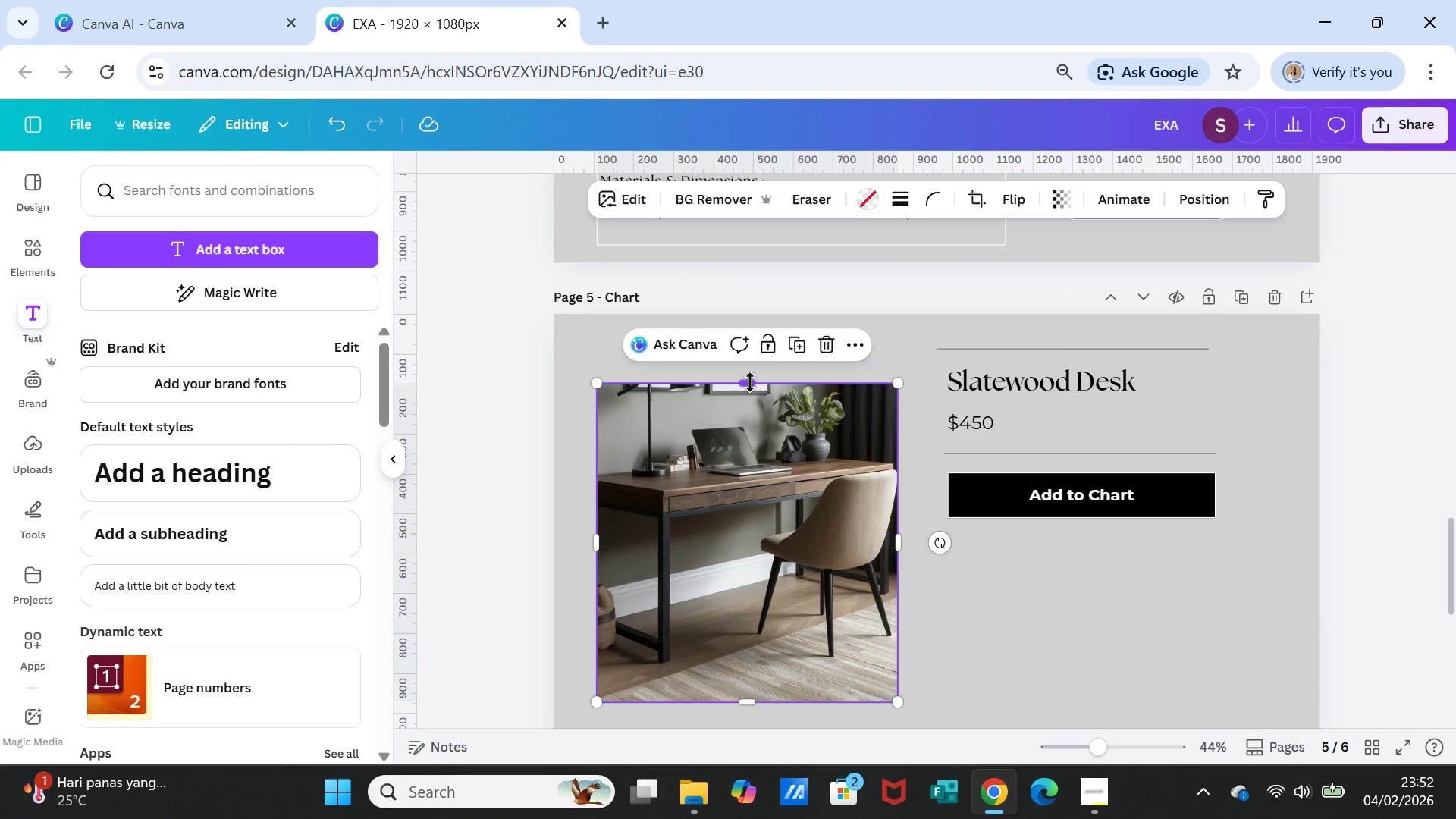 
left_click_drag(start_coordinate=[750, 382], to_coordinate=[752, 353])
 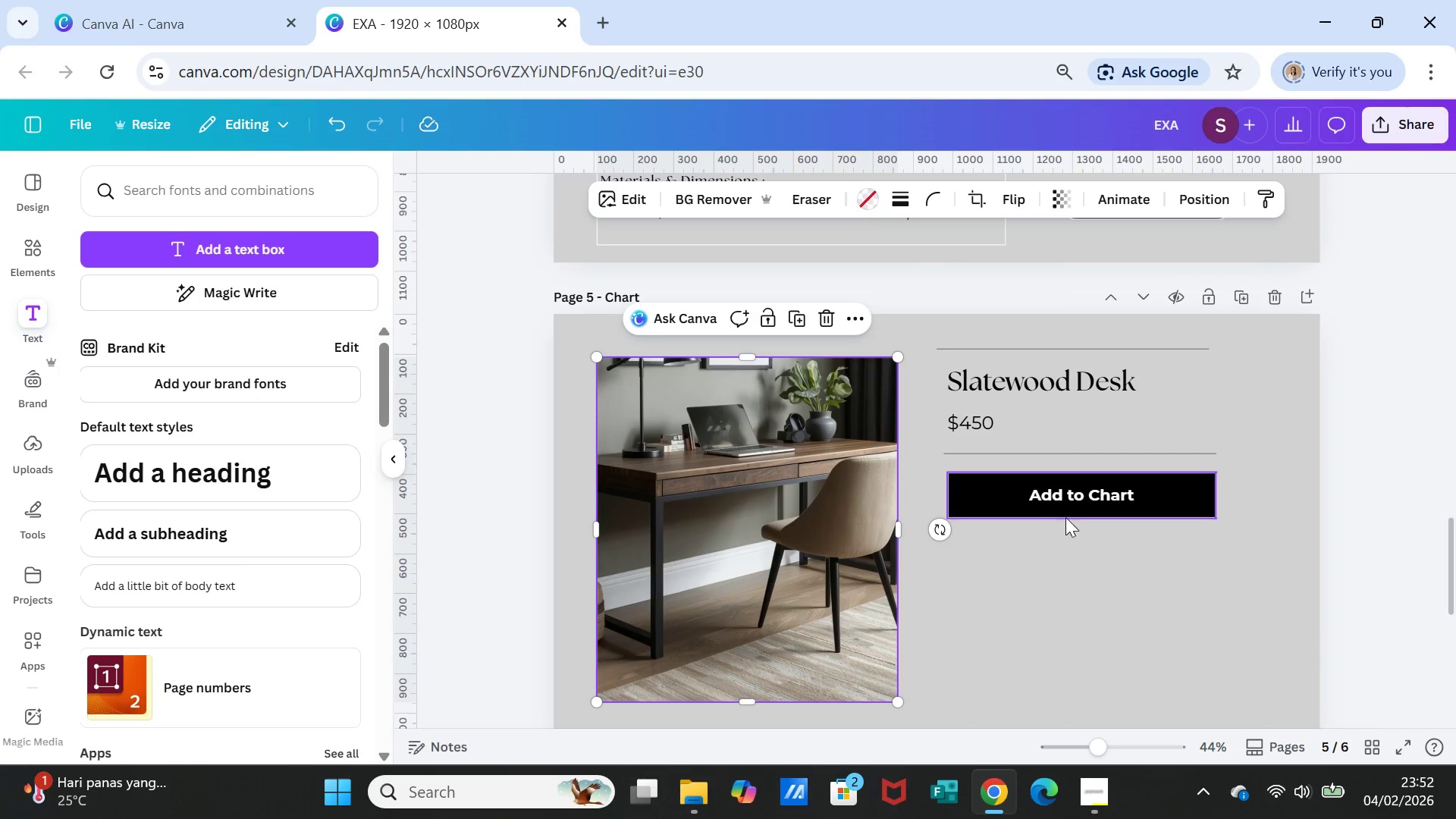 
left_click([1066, 519])
 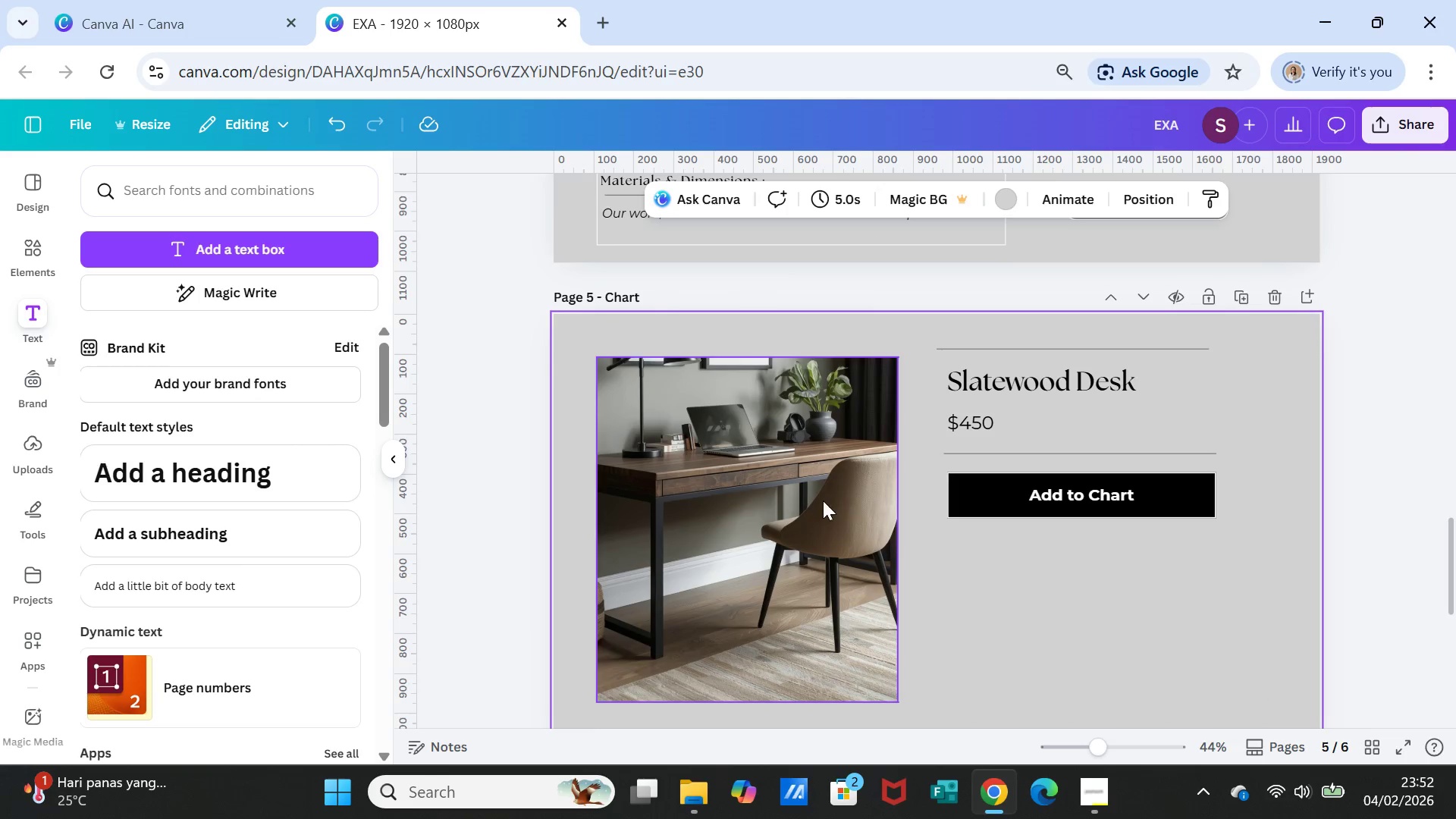 
left_click([821, 500])
 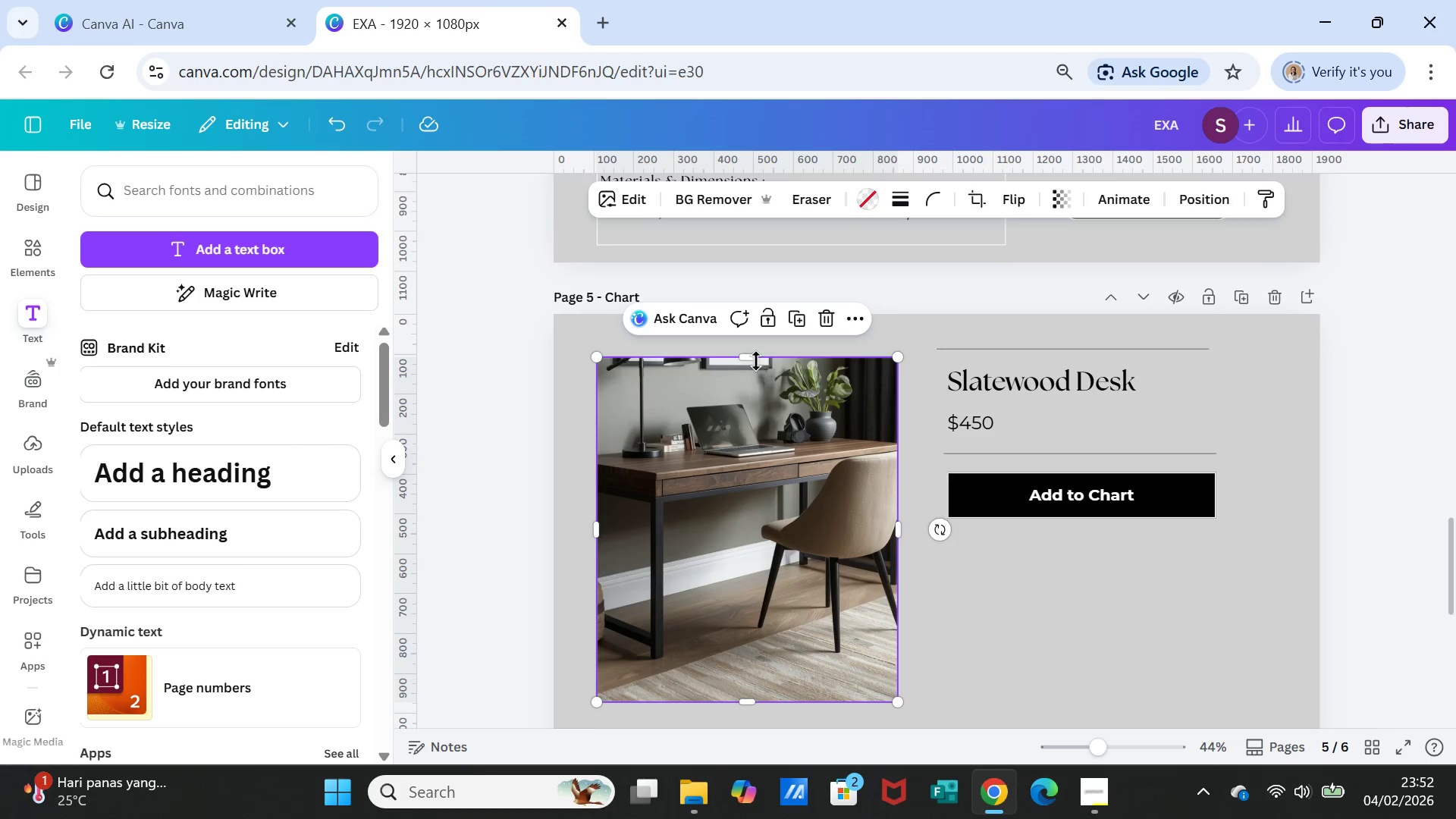 
left_click_drag(start_coordinate=[753, 359], to_coordinate=[752, 352])
 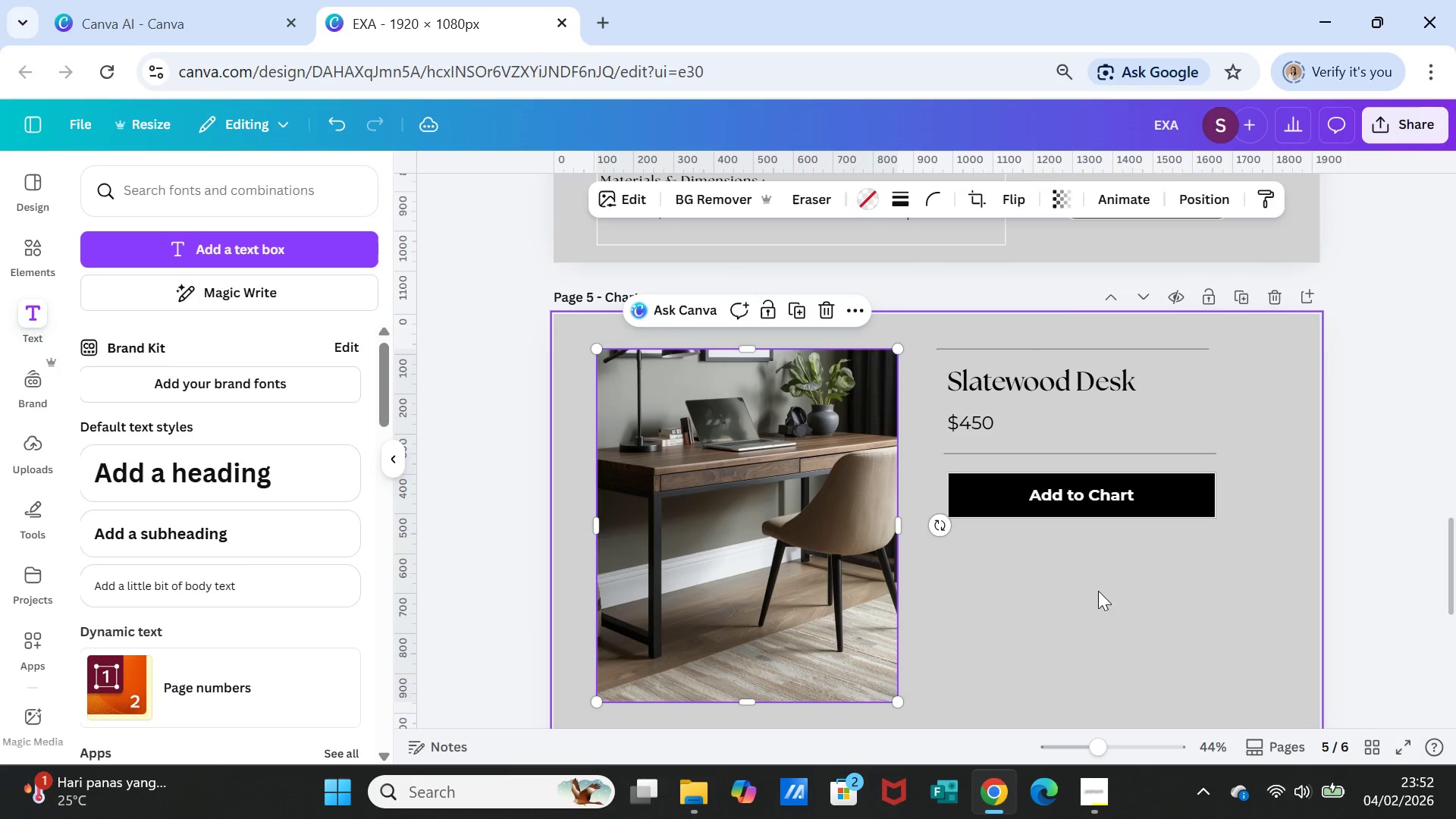 
left_click([1098, 591])
 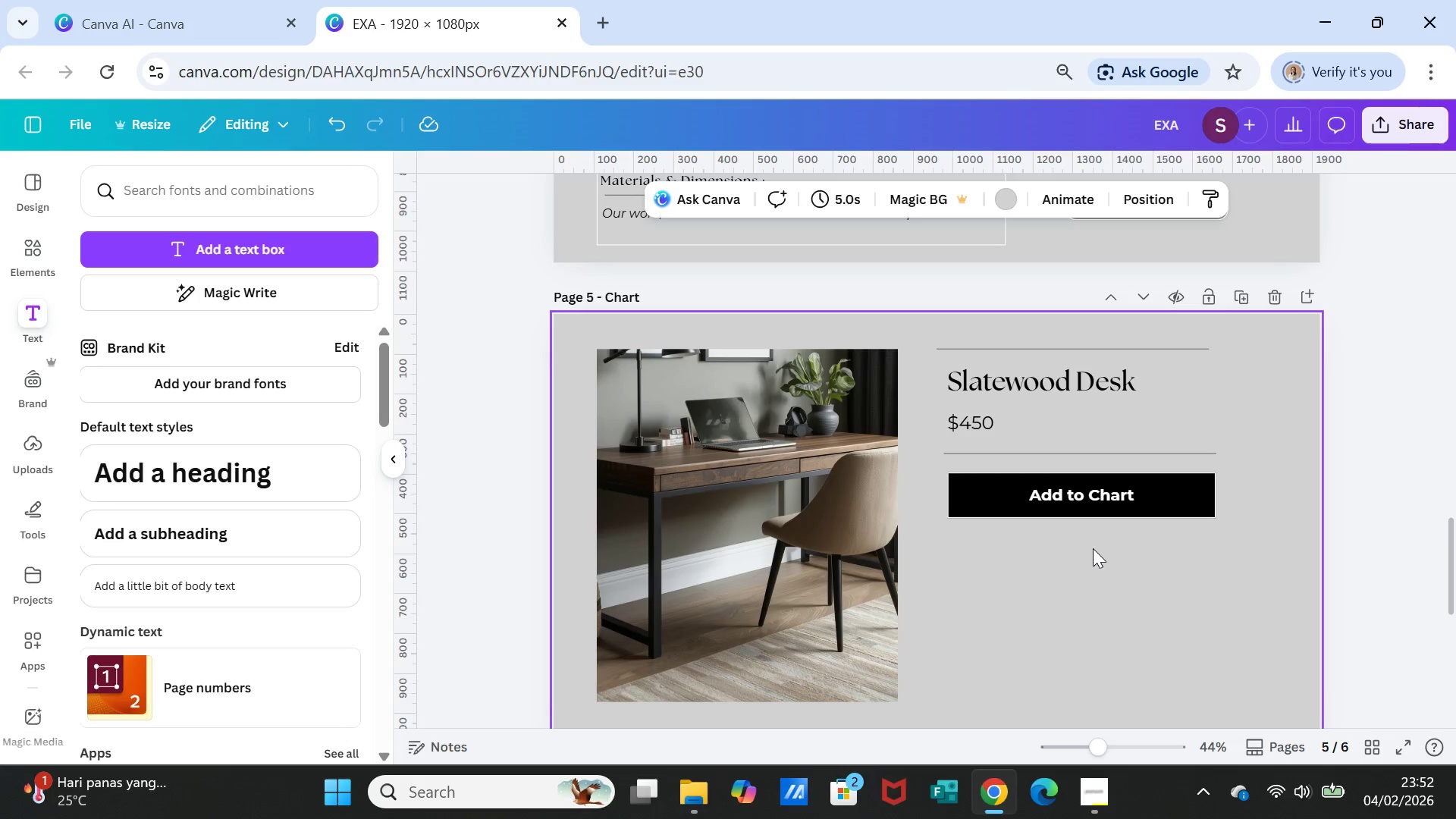 
scroll: coordinate [1093, 547], scroll_direction: down, amount: 1.0
 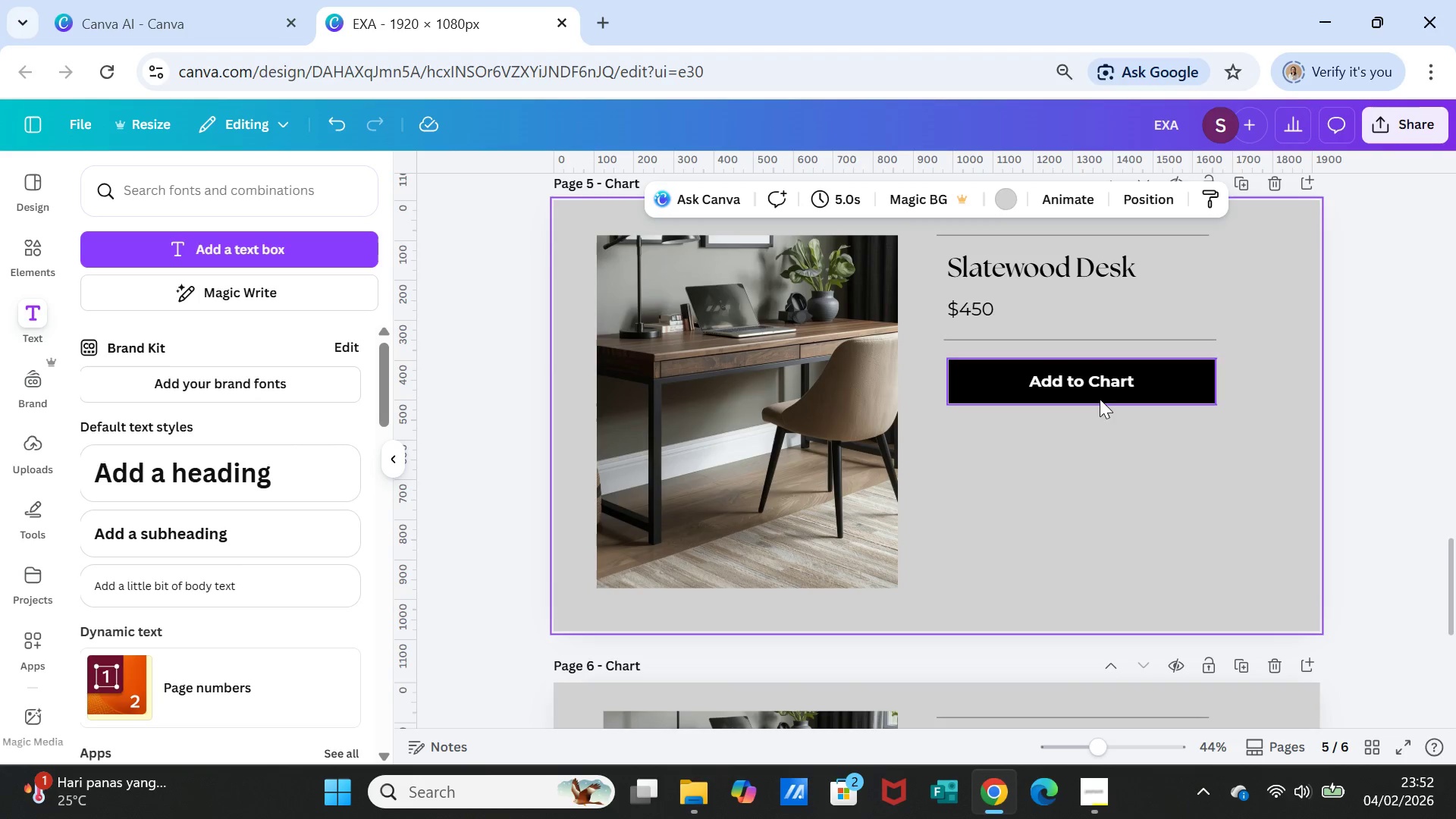 
left_click_drag(start_coordinate=[1097, 388], to_coordinate=[1100, 524])
 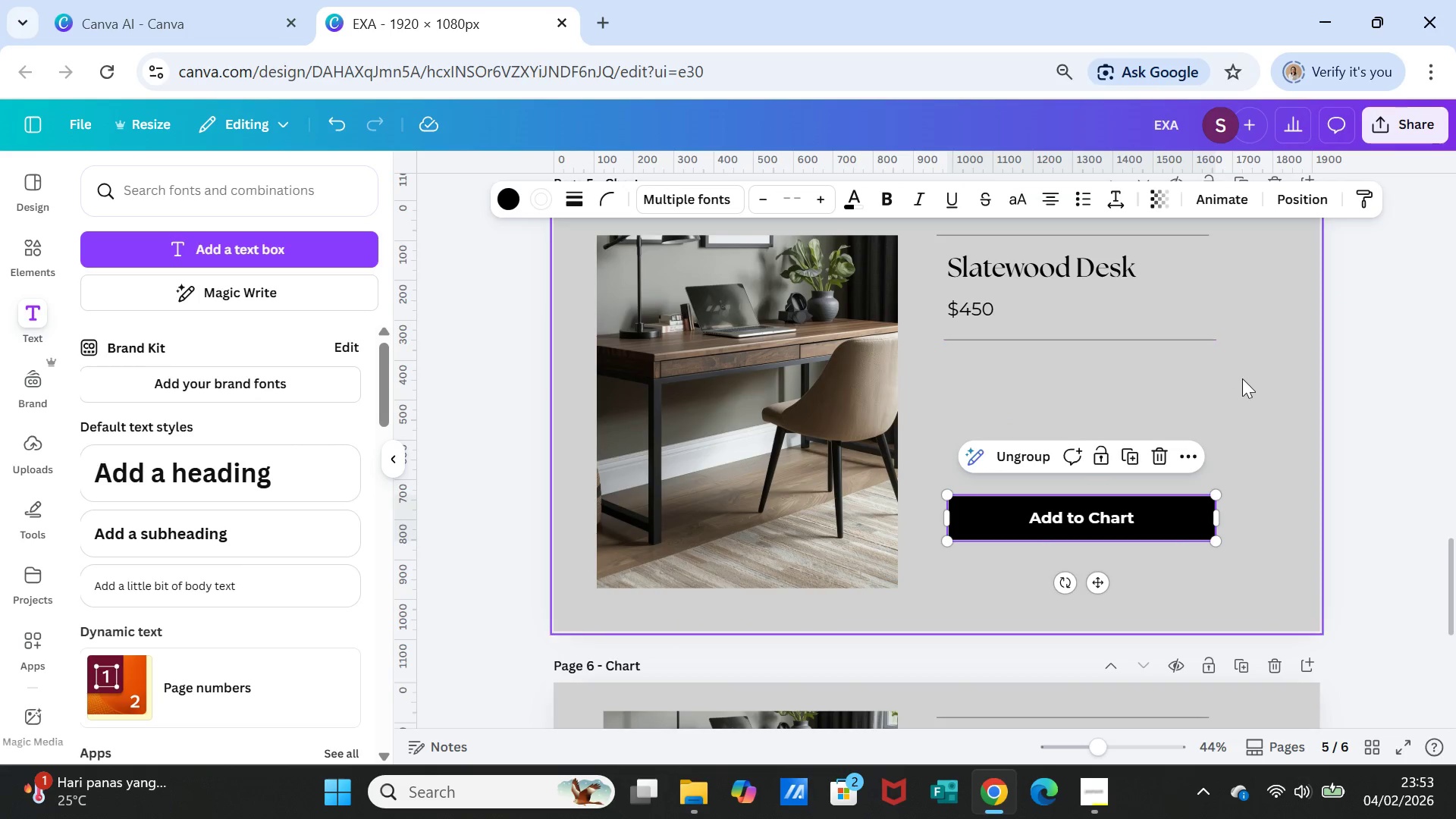 
left_click([1242, 378])
 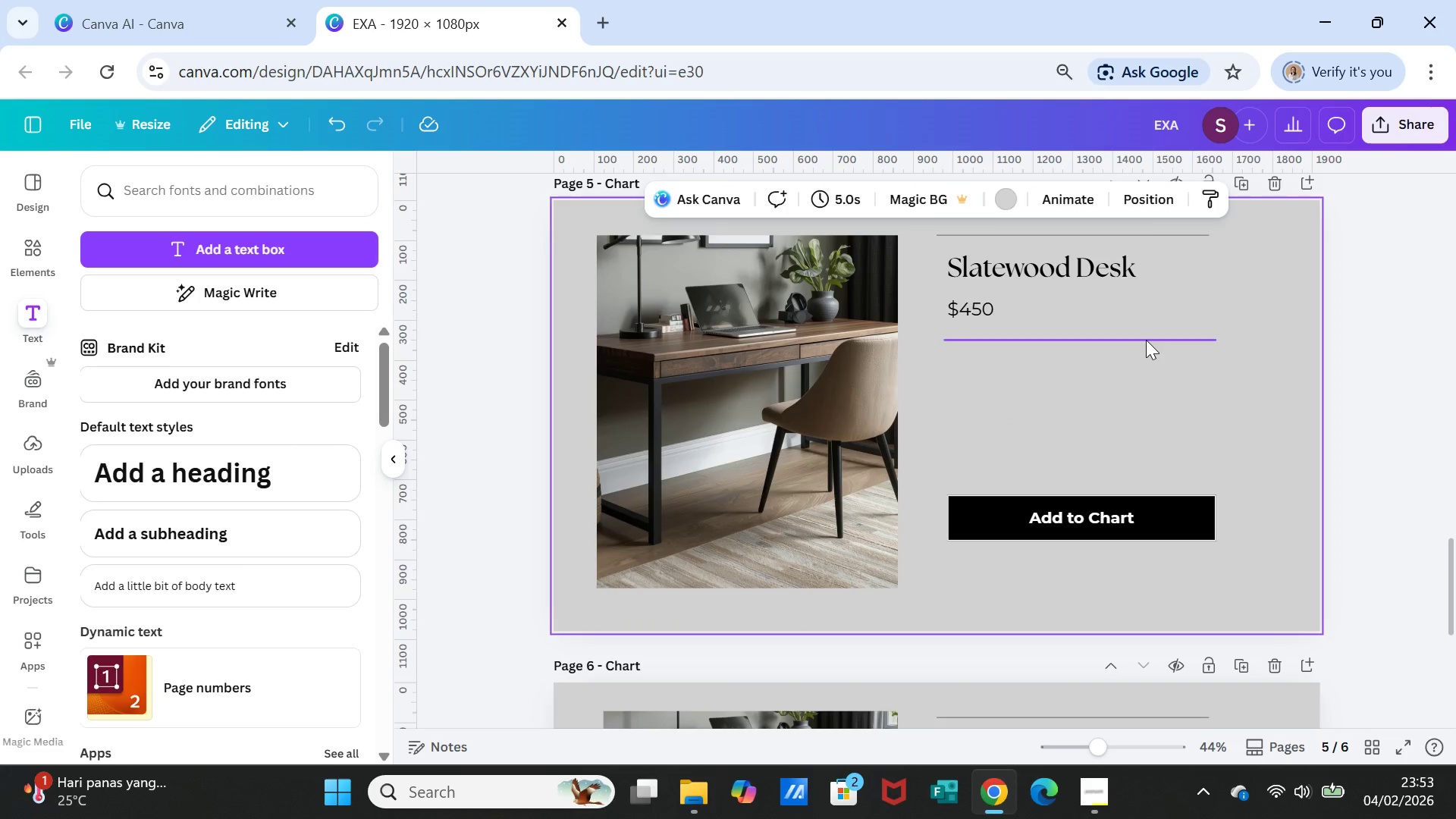 
left_click_drag(start_coordinate=[1146, 340], to_coordinate=[1149, 455])
 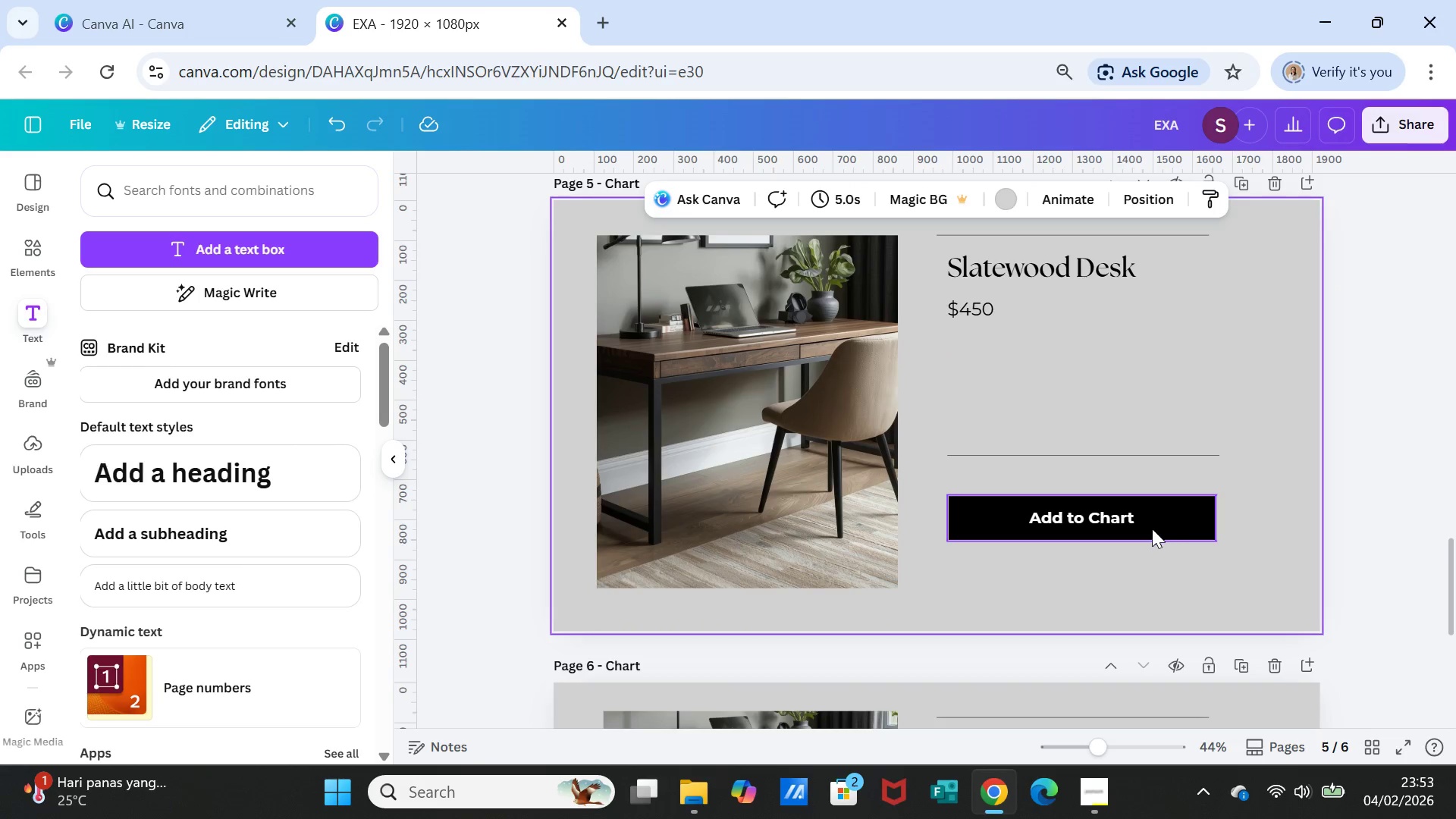 
left_click([1152, 529])
 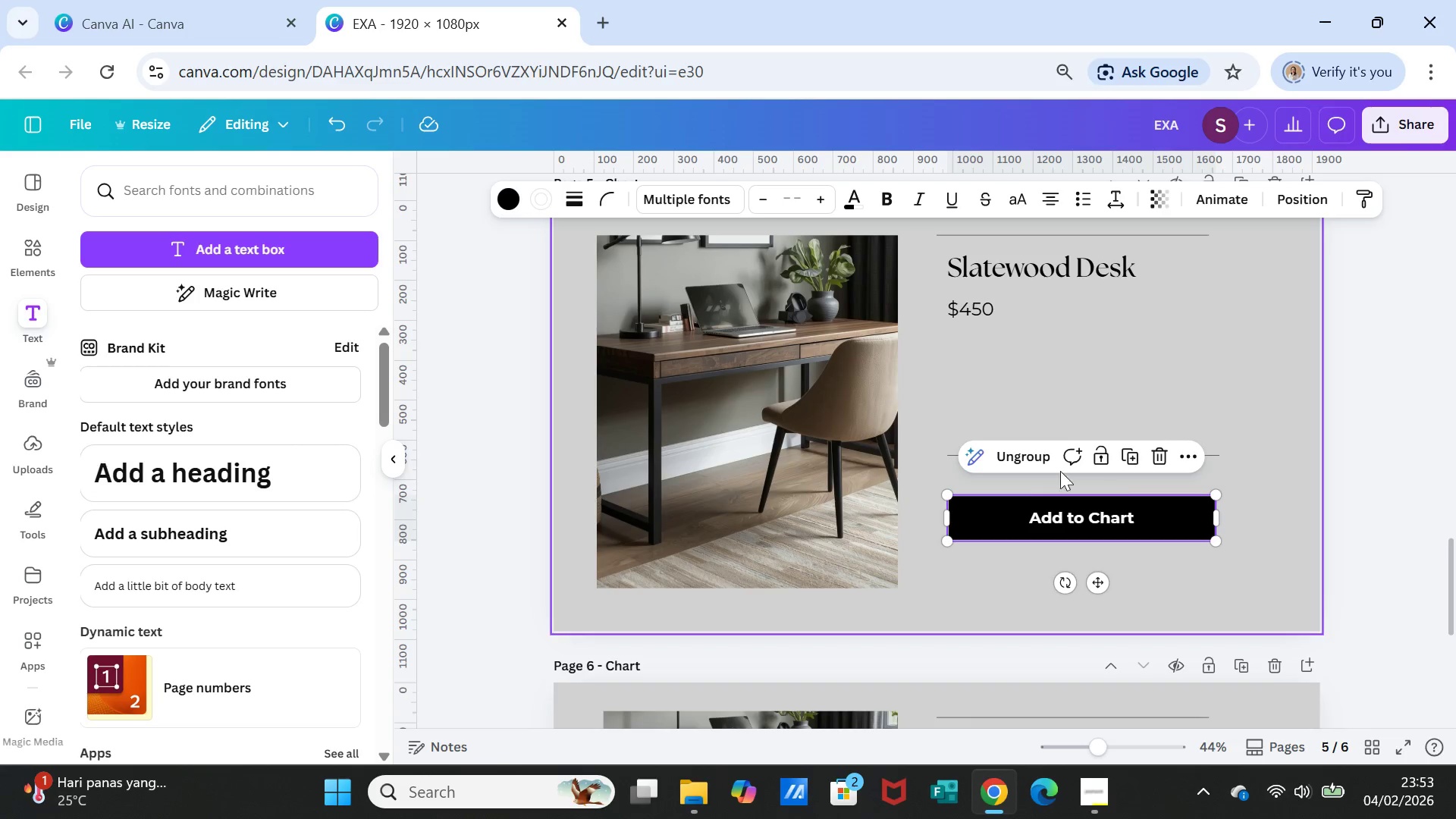 
left_click([1024, 458])
 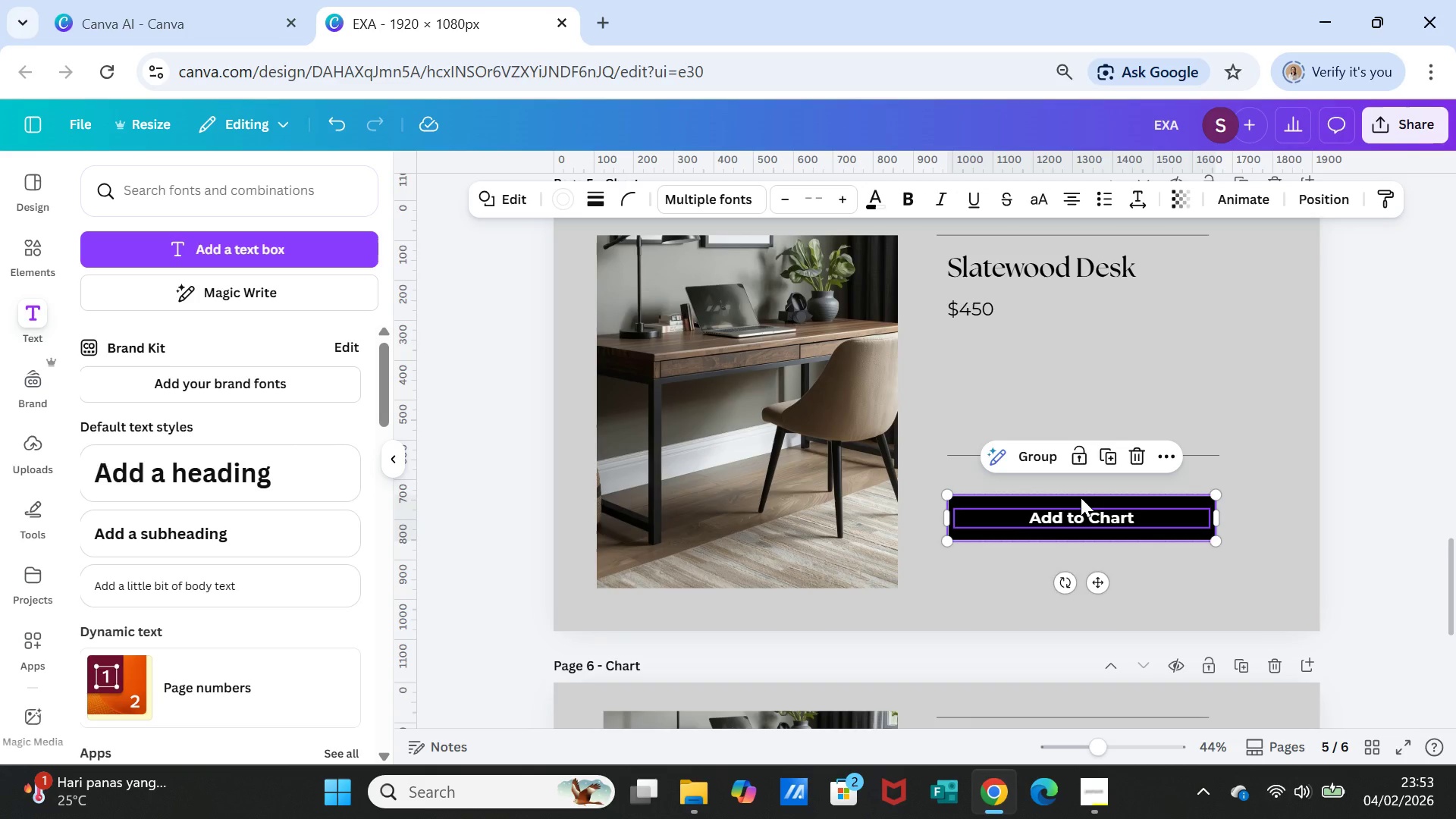 
left_click([1081, 497])
 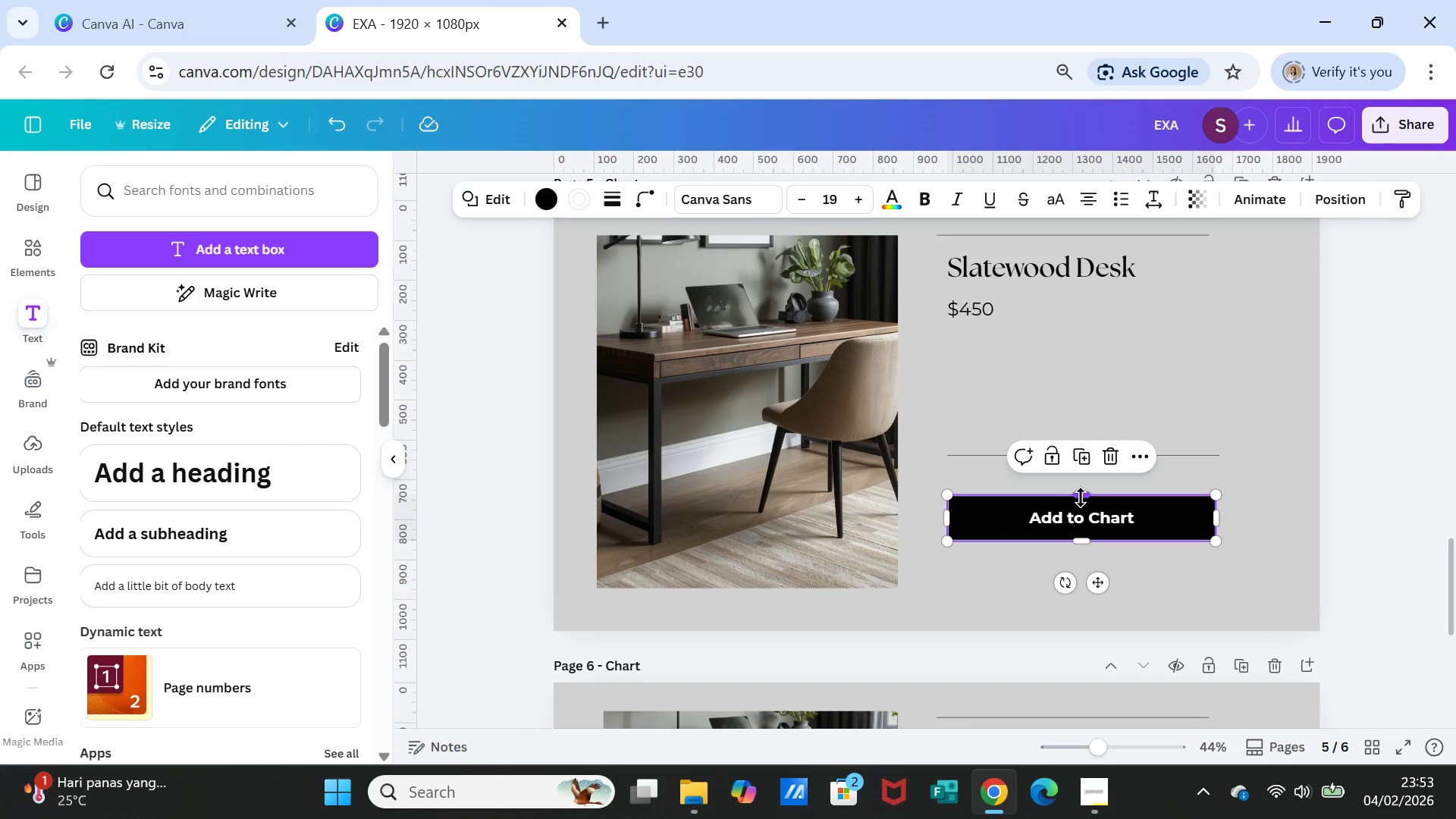 
left_click_drag(start_coordinate=[1081, 497], to_coordinate=[1081, 479])
 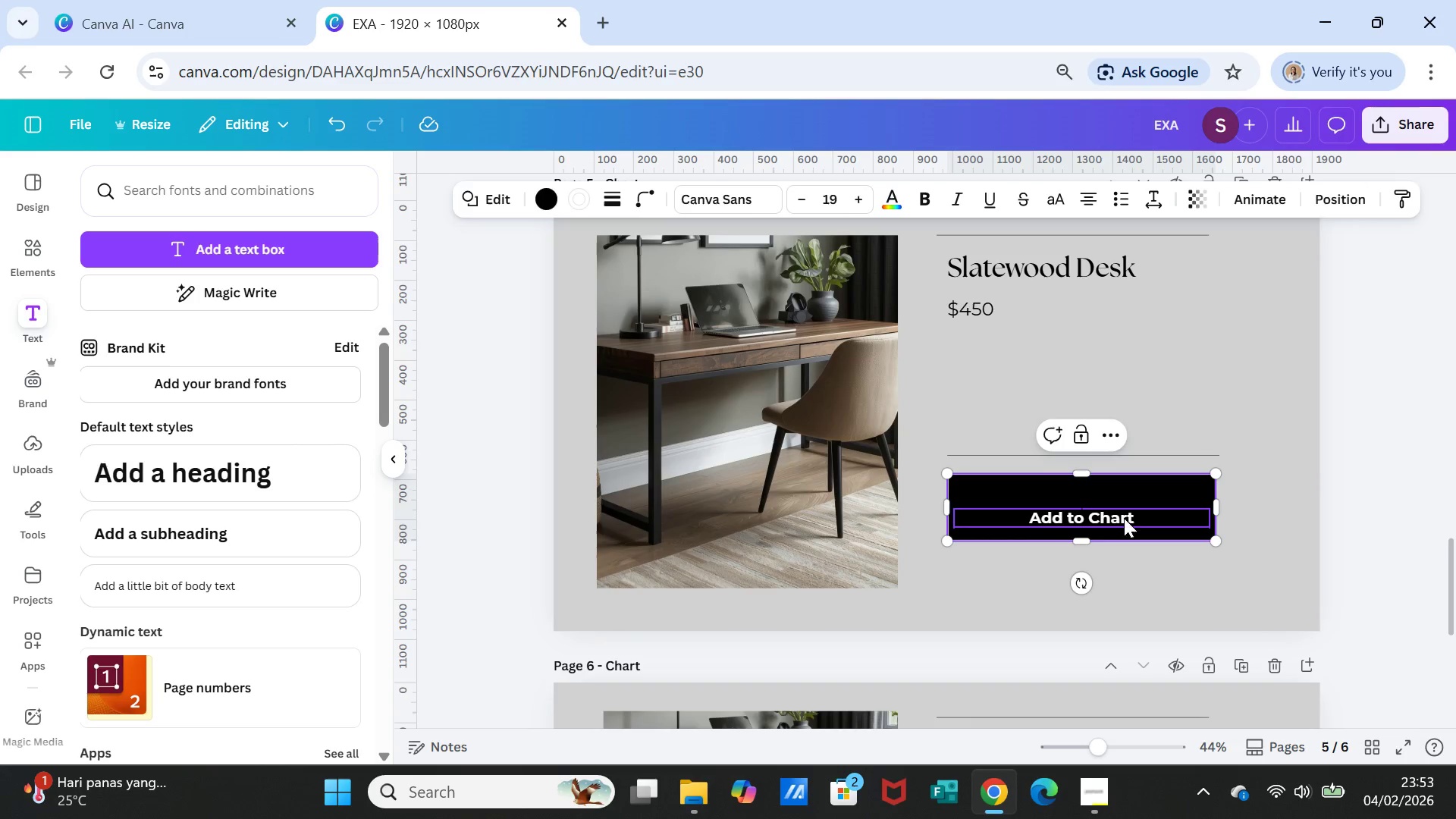 
left_click([1121, 514])
 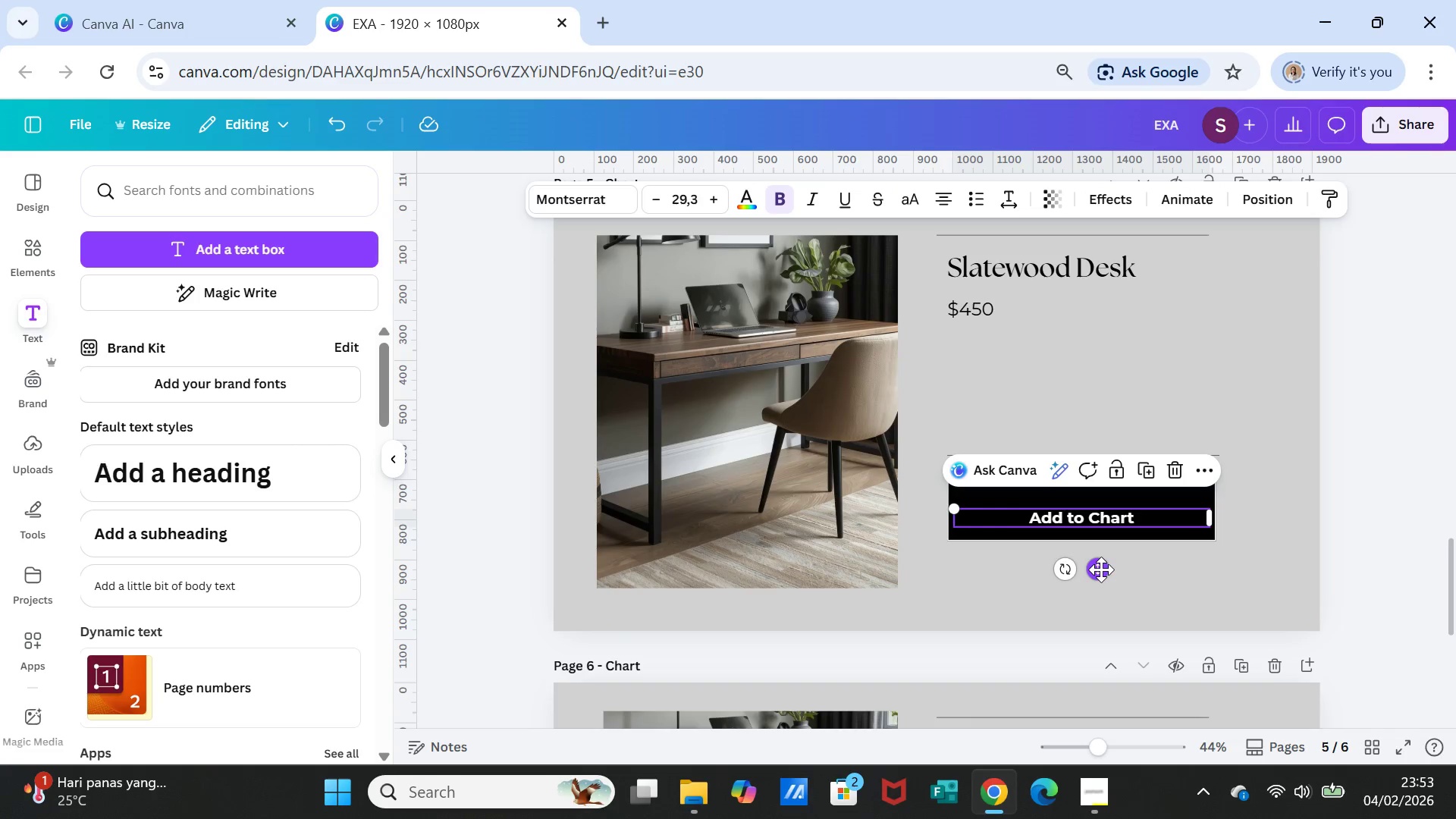 
left_click_drag(start_coordinate=[1101, 570], to_coordinate=[1099, 555])
 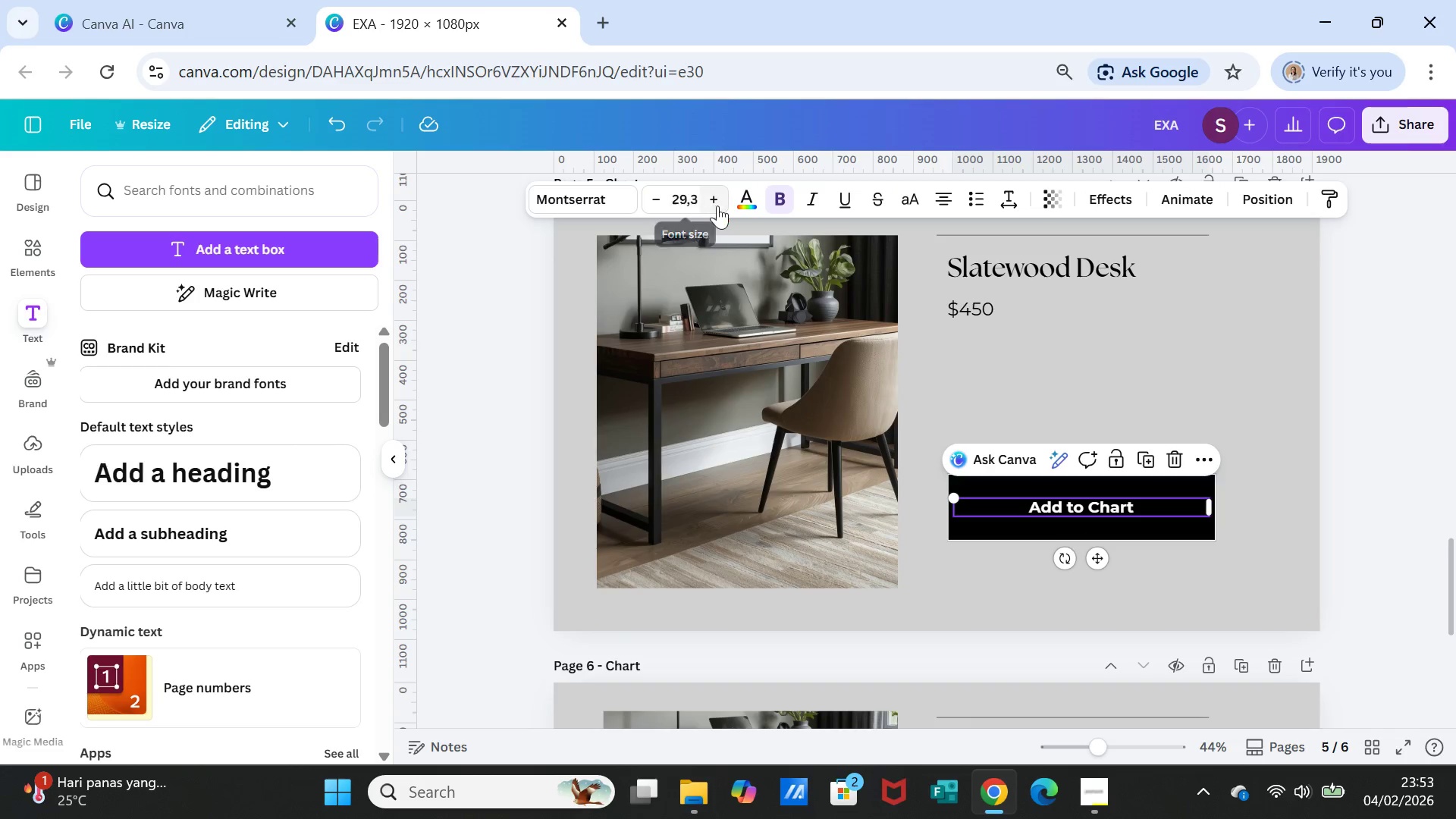 
double_click([717, 206])
 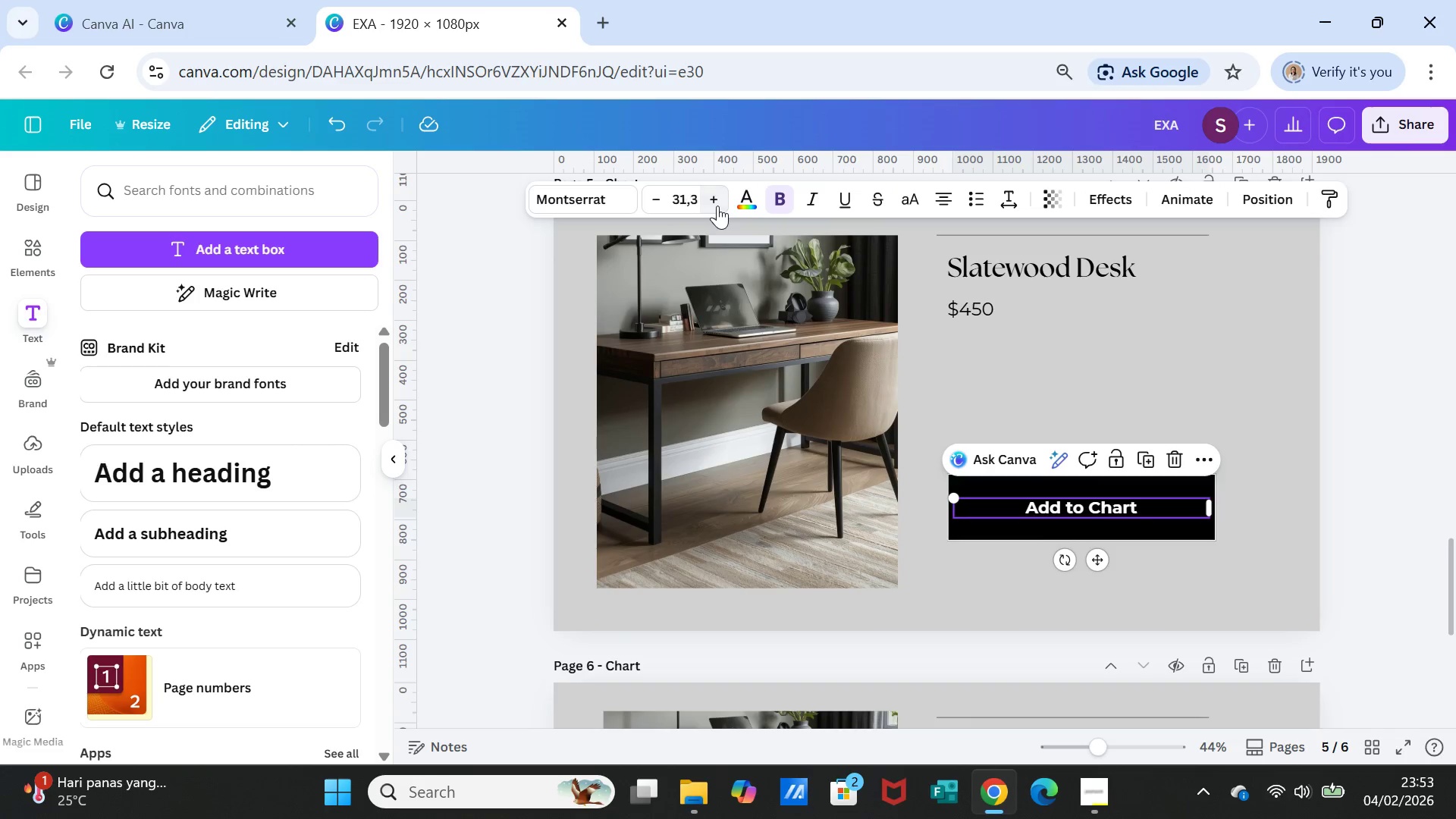 
triple_click([717, 206])
 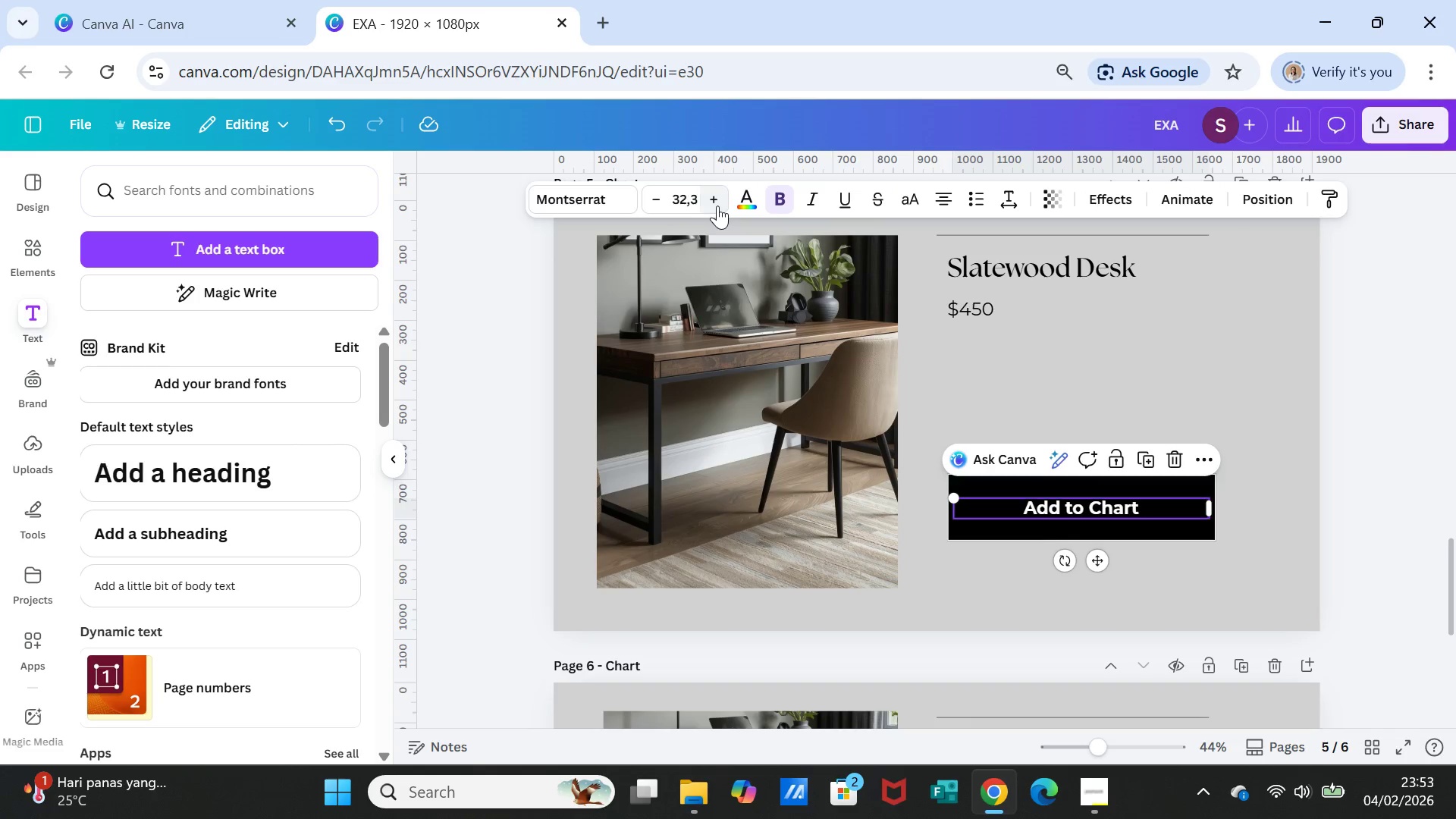 
triple_click([717, 206])
 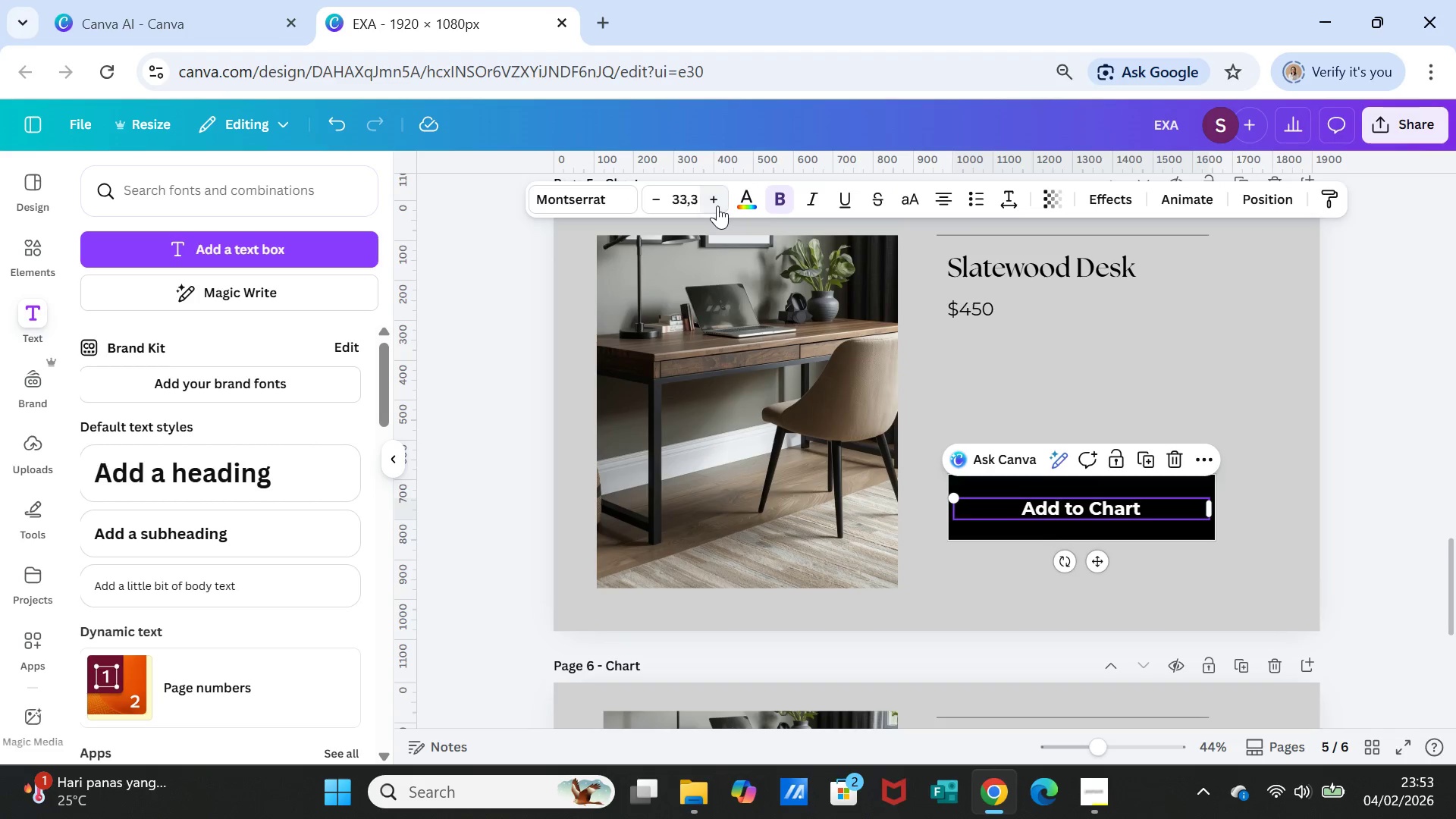 
triple_click([717, 206])
 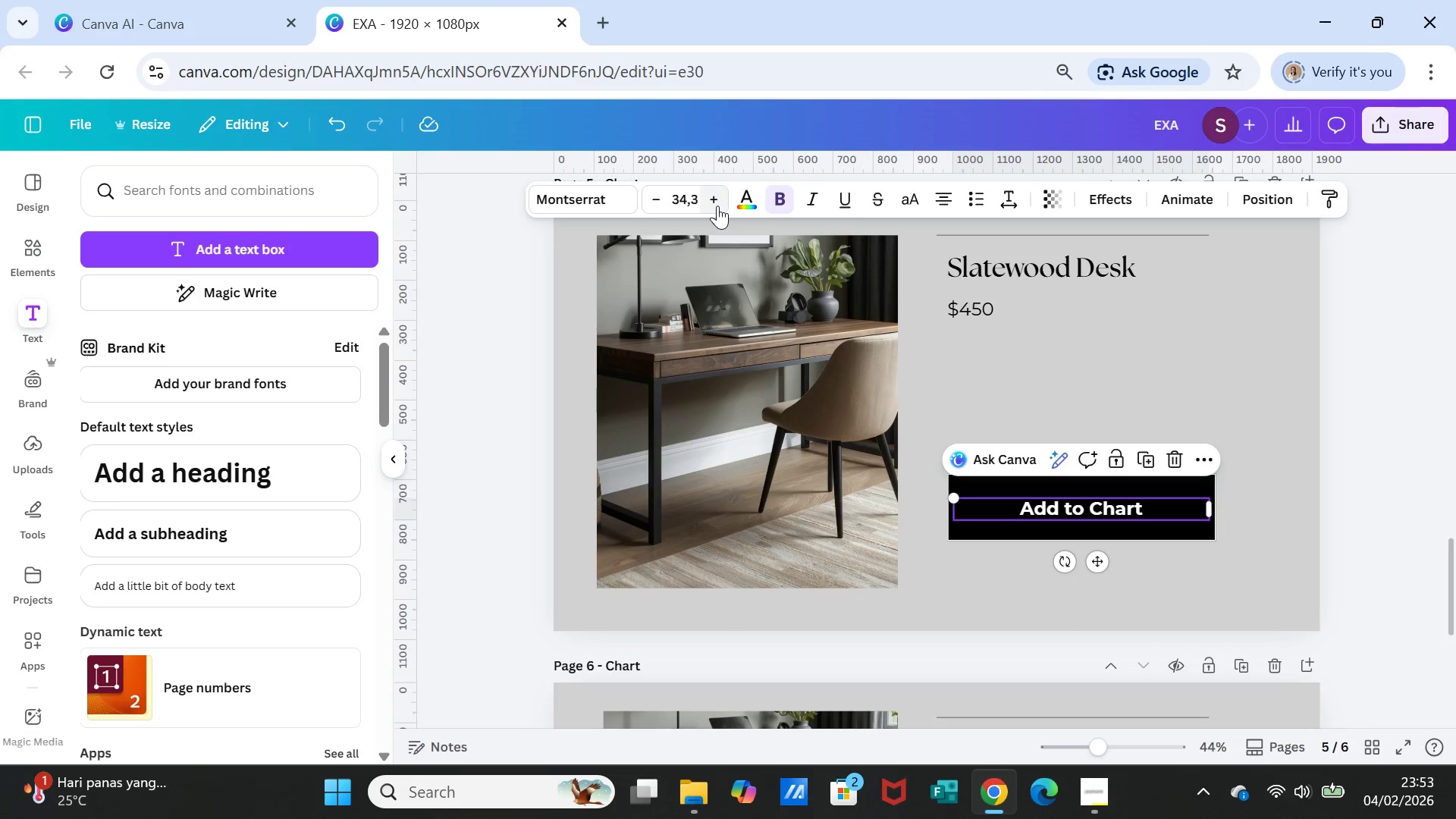 
triple_click([717, 206])
 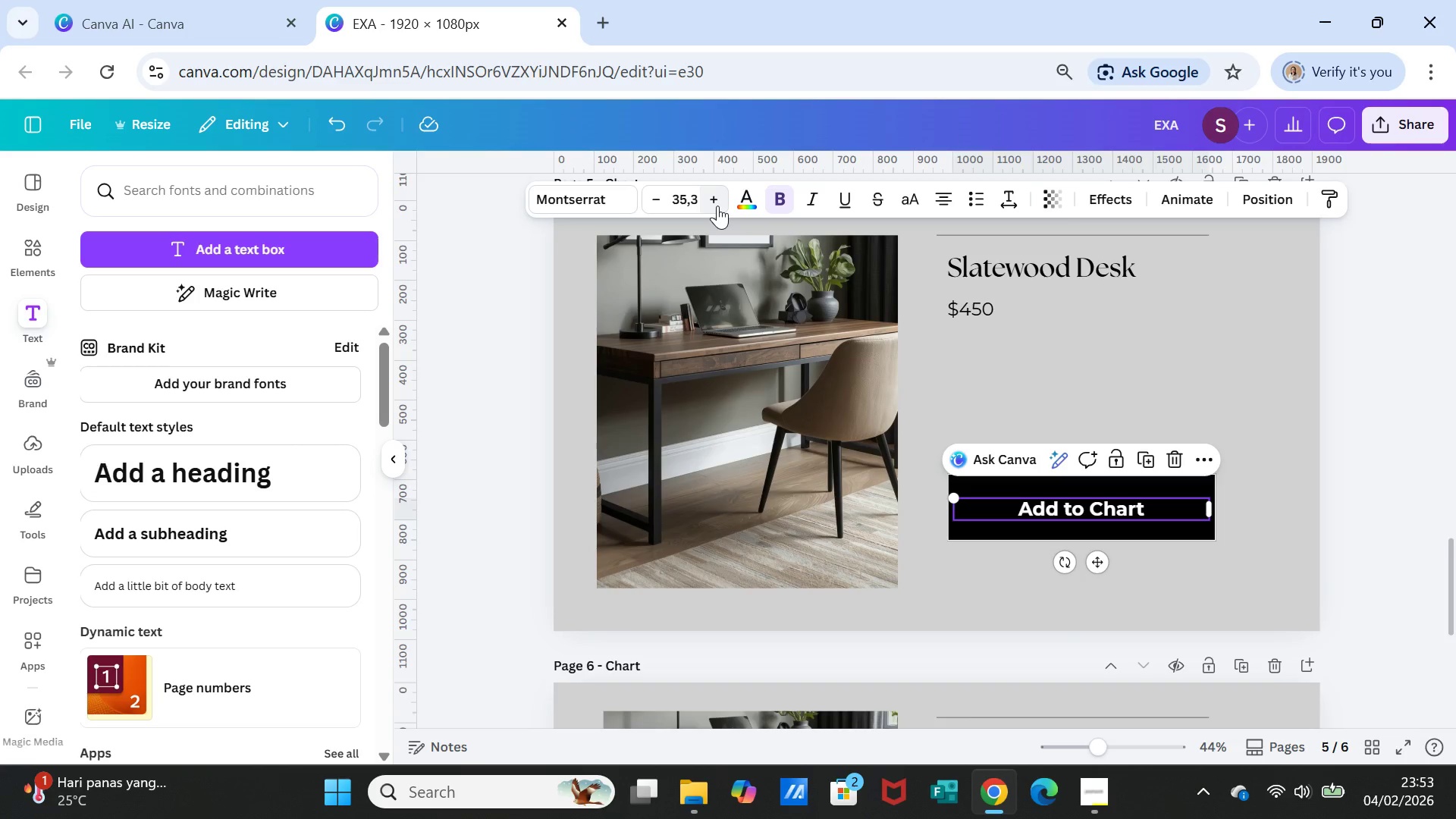 
triple_click([717, 206])
 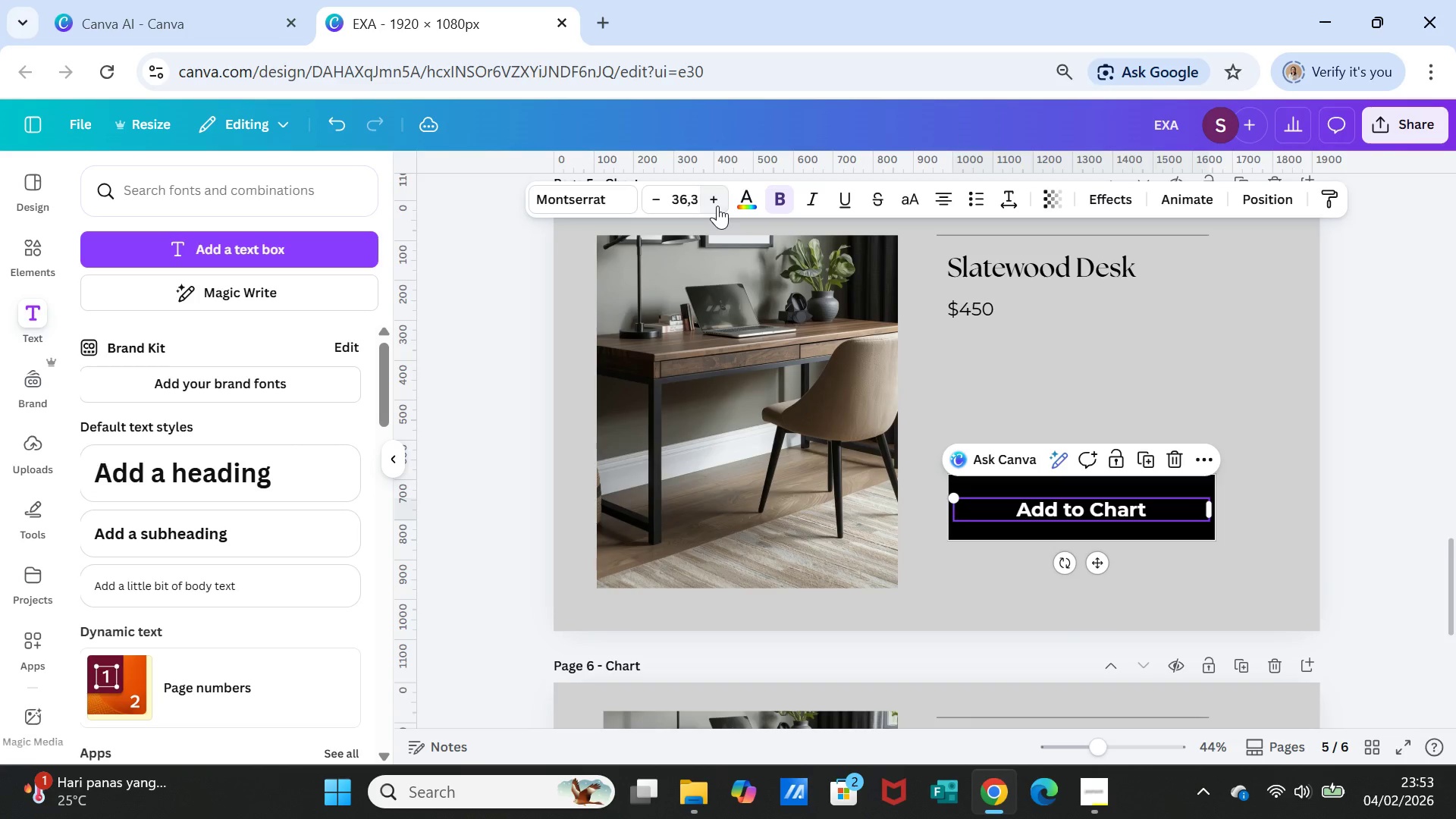 
triple_click([717, 206])
 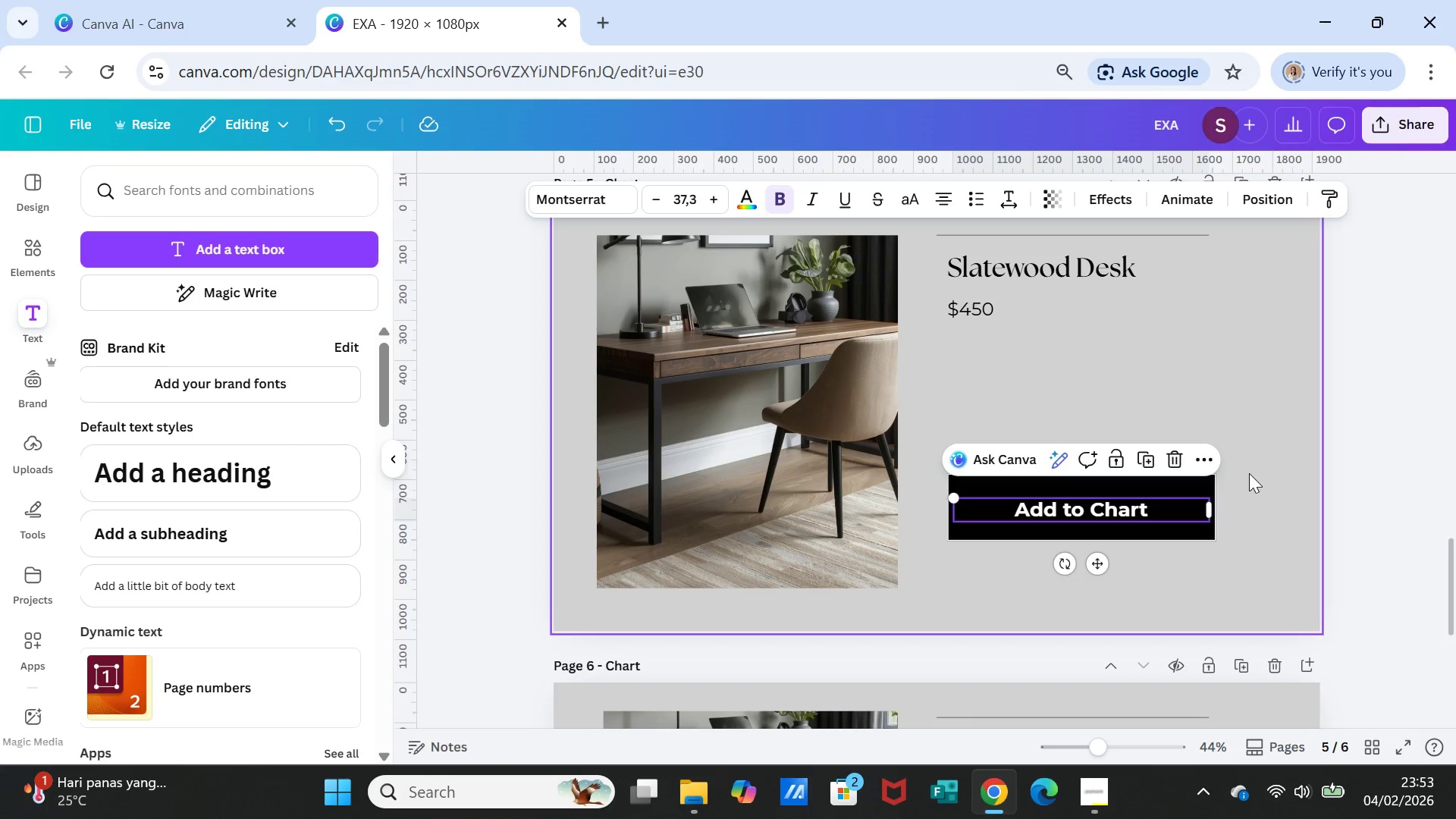 
left_click([1250, 485])
 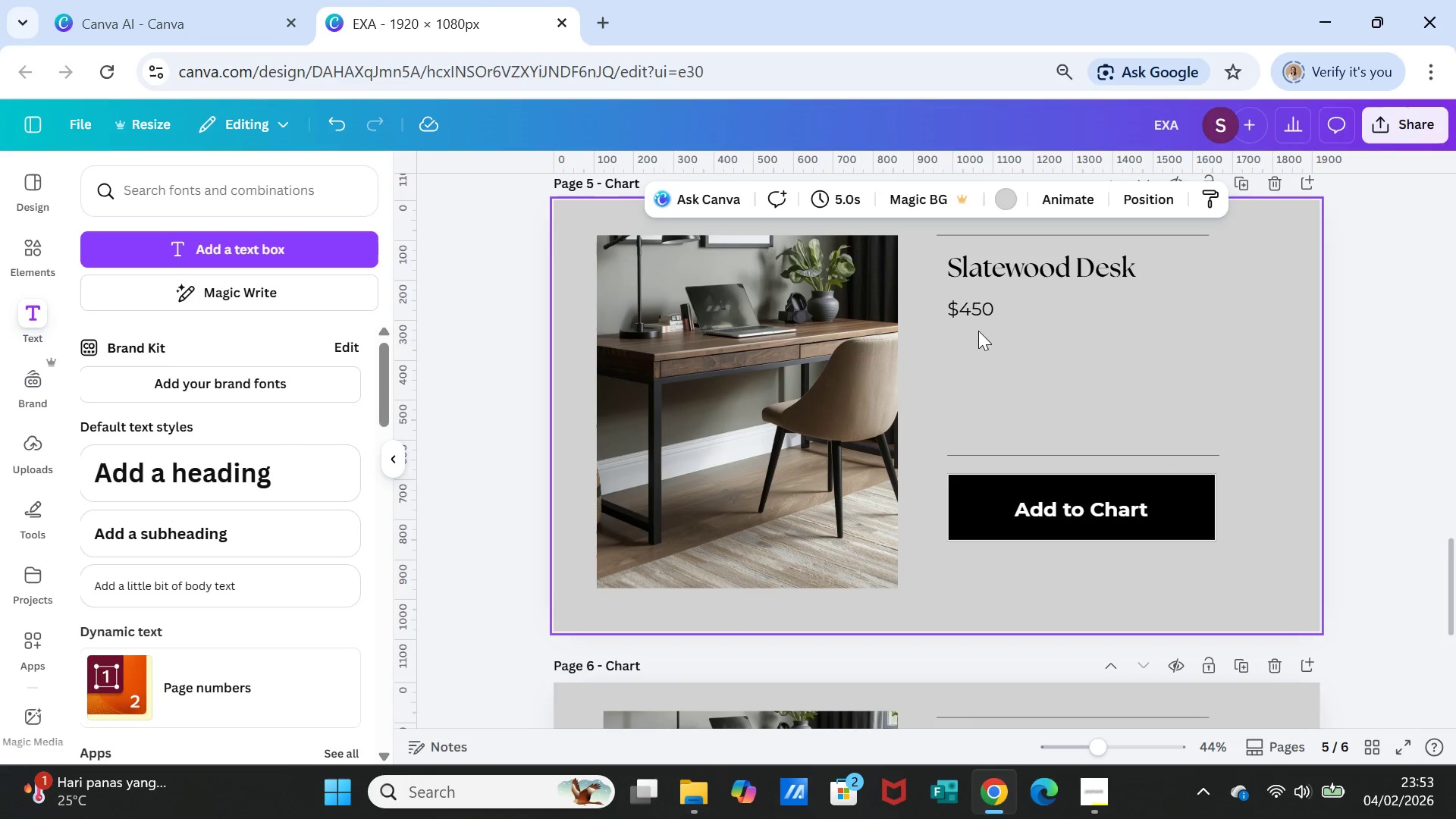 
left_click_drag(start_coordinate=[974, 312], to_coordinate=[983, 392])
 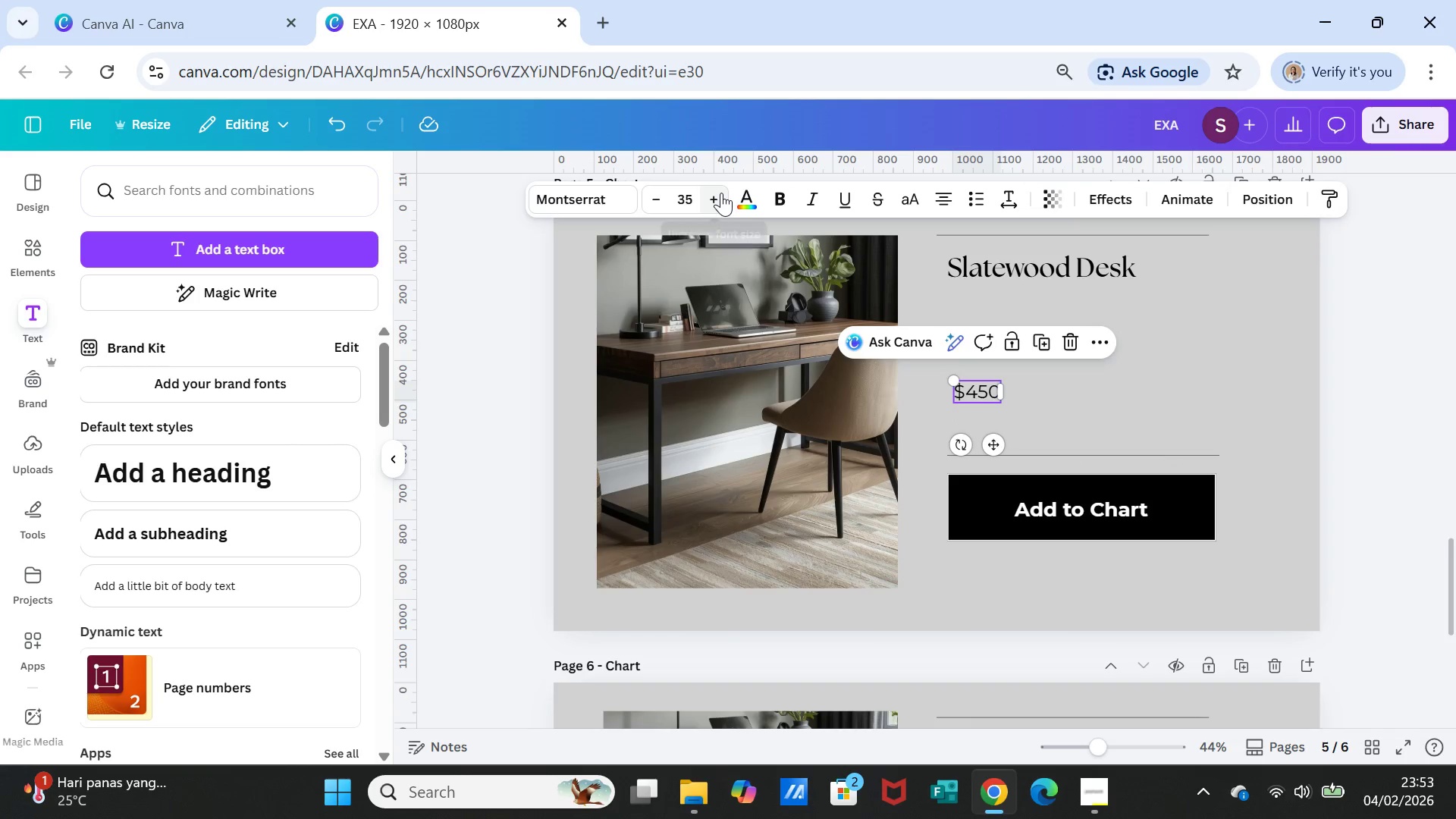 
double_click([720, 193])
 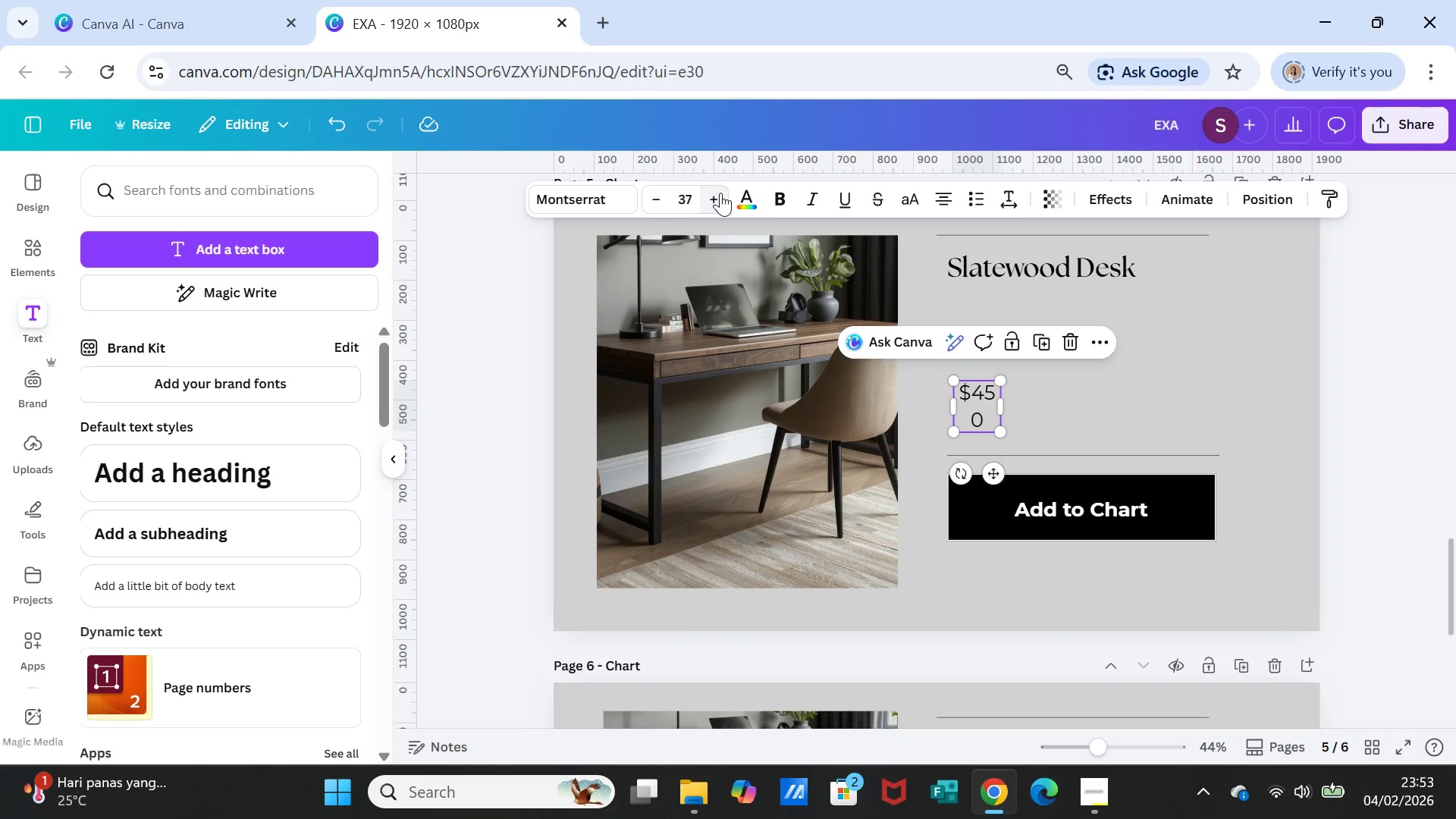 
triple_click([720, 193])
 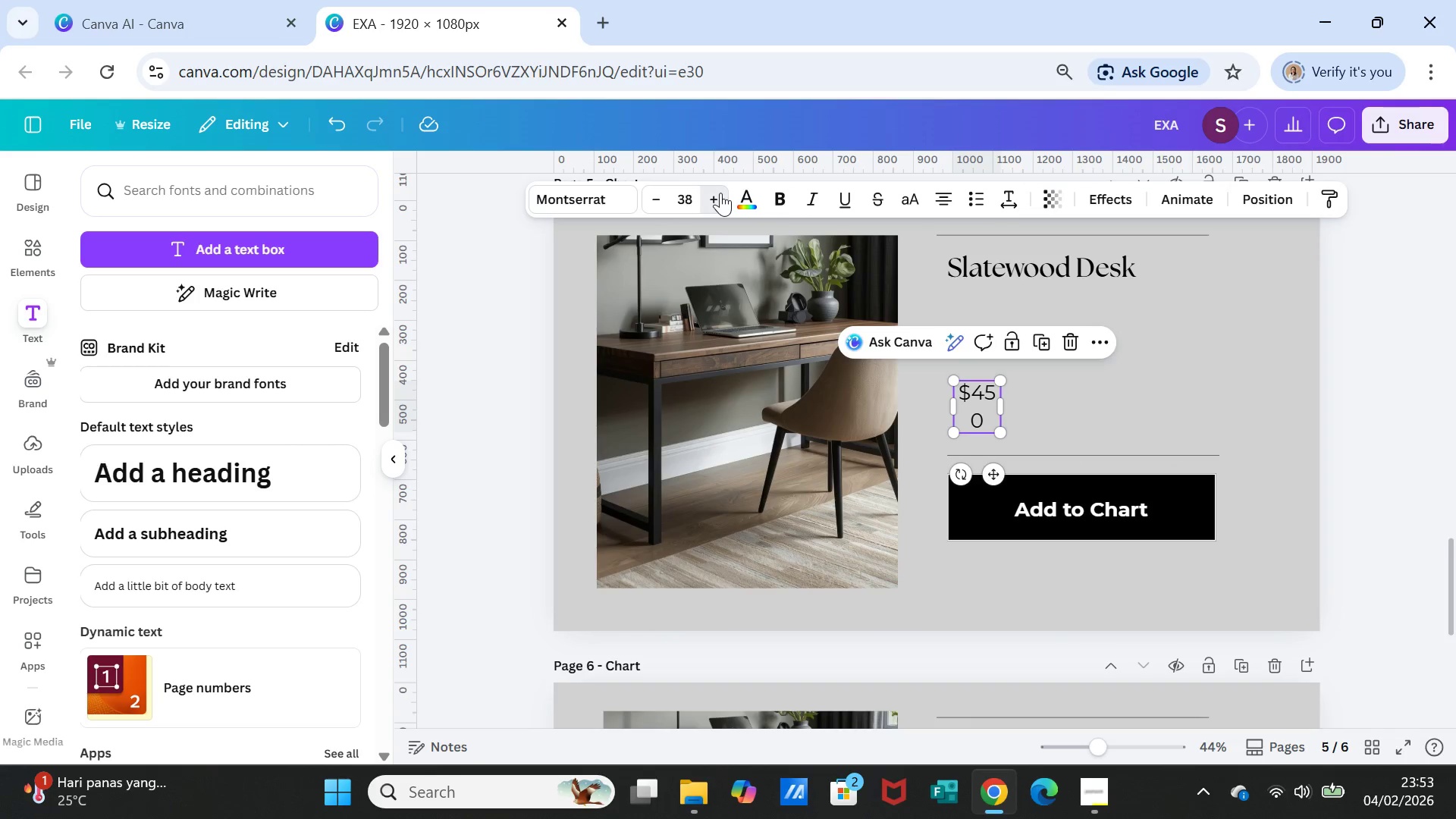 
triple_click([720, 193])
 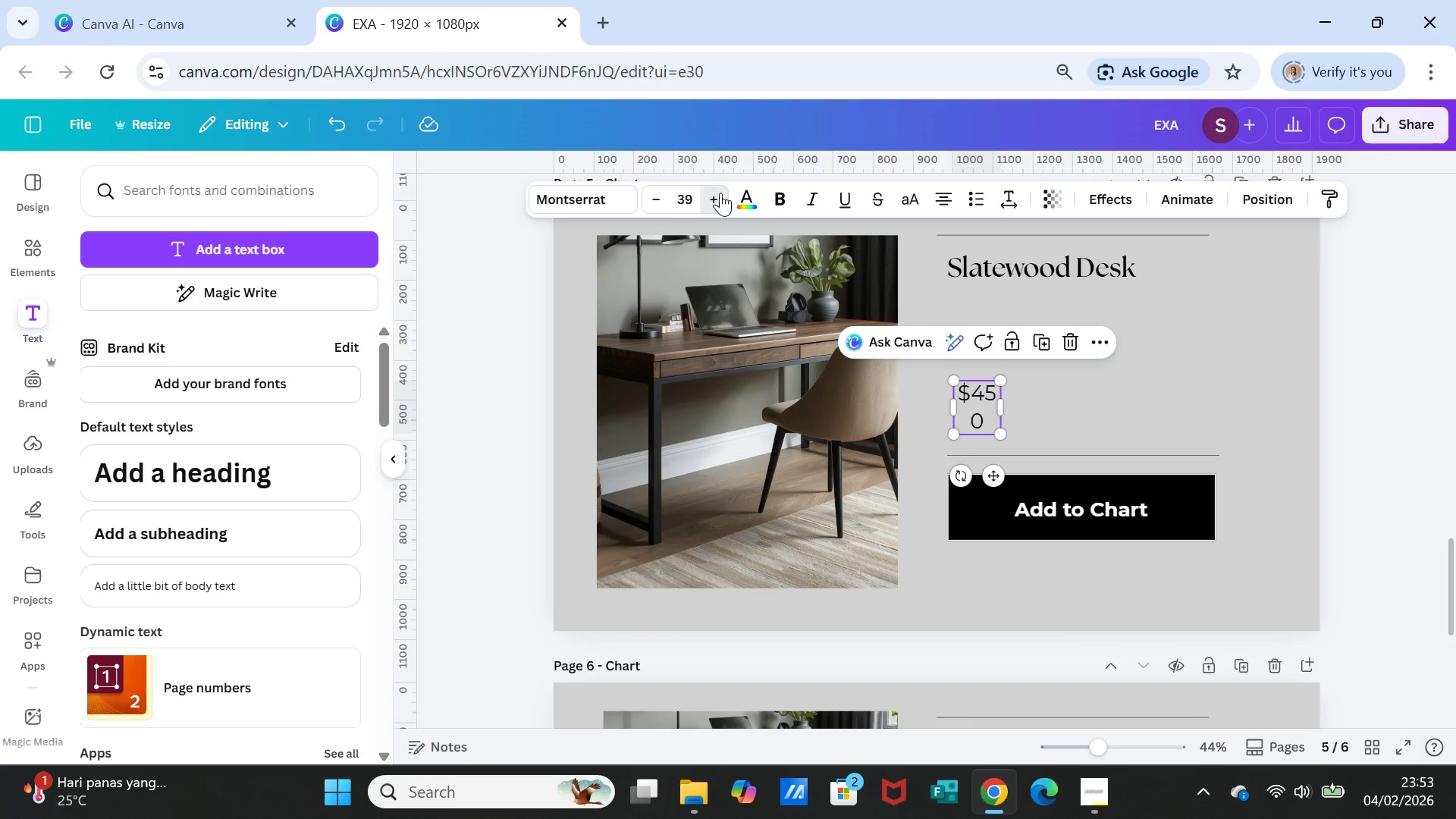 
triple_click([720, 193])
 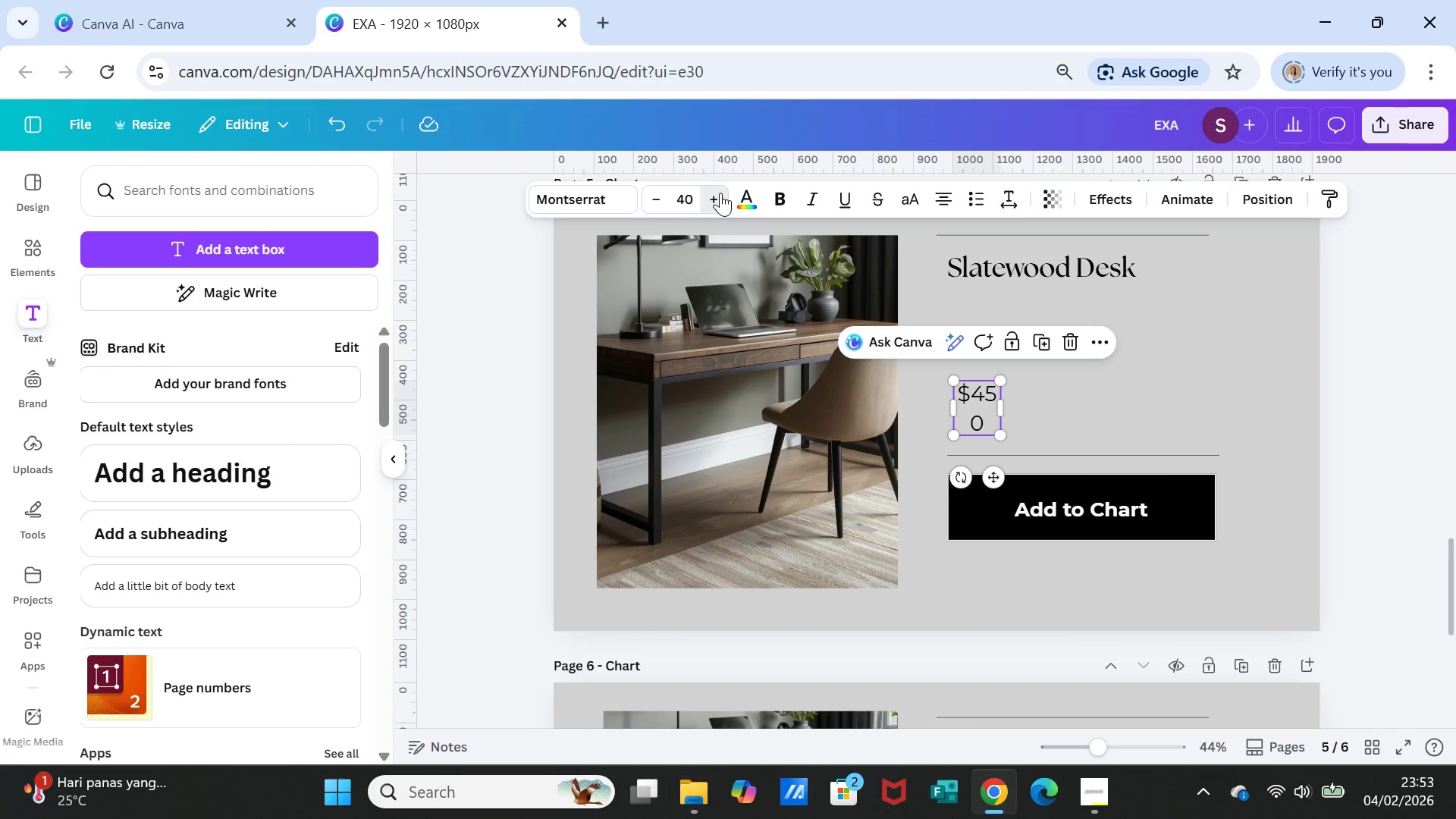 
triple_click([720, 193])
 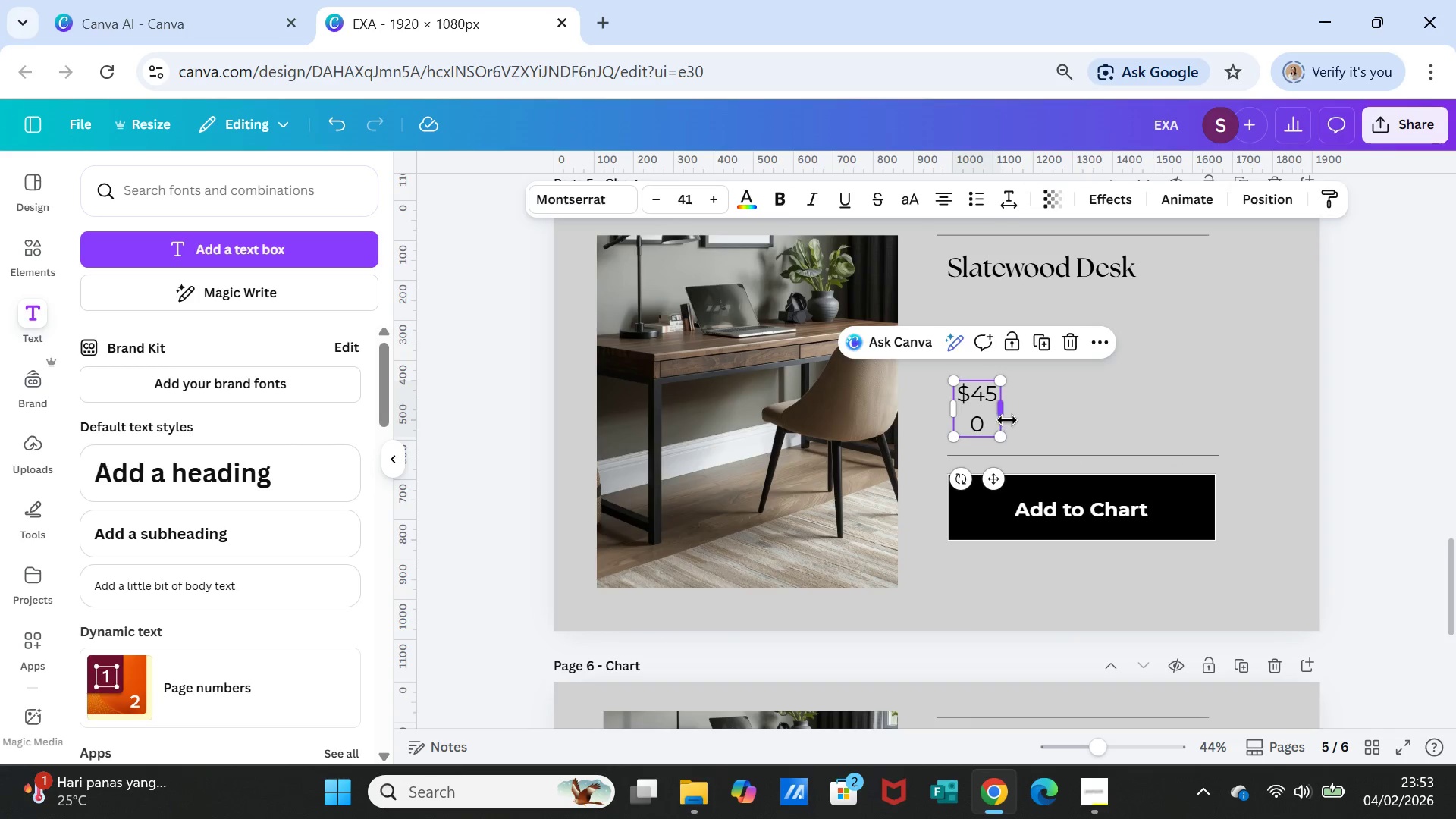 
left_click_drag(start_coordinate=[1006, 413], to_coordinate=[1021, 413])
 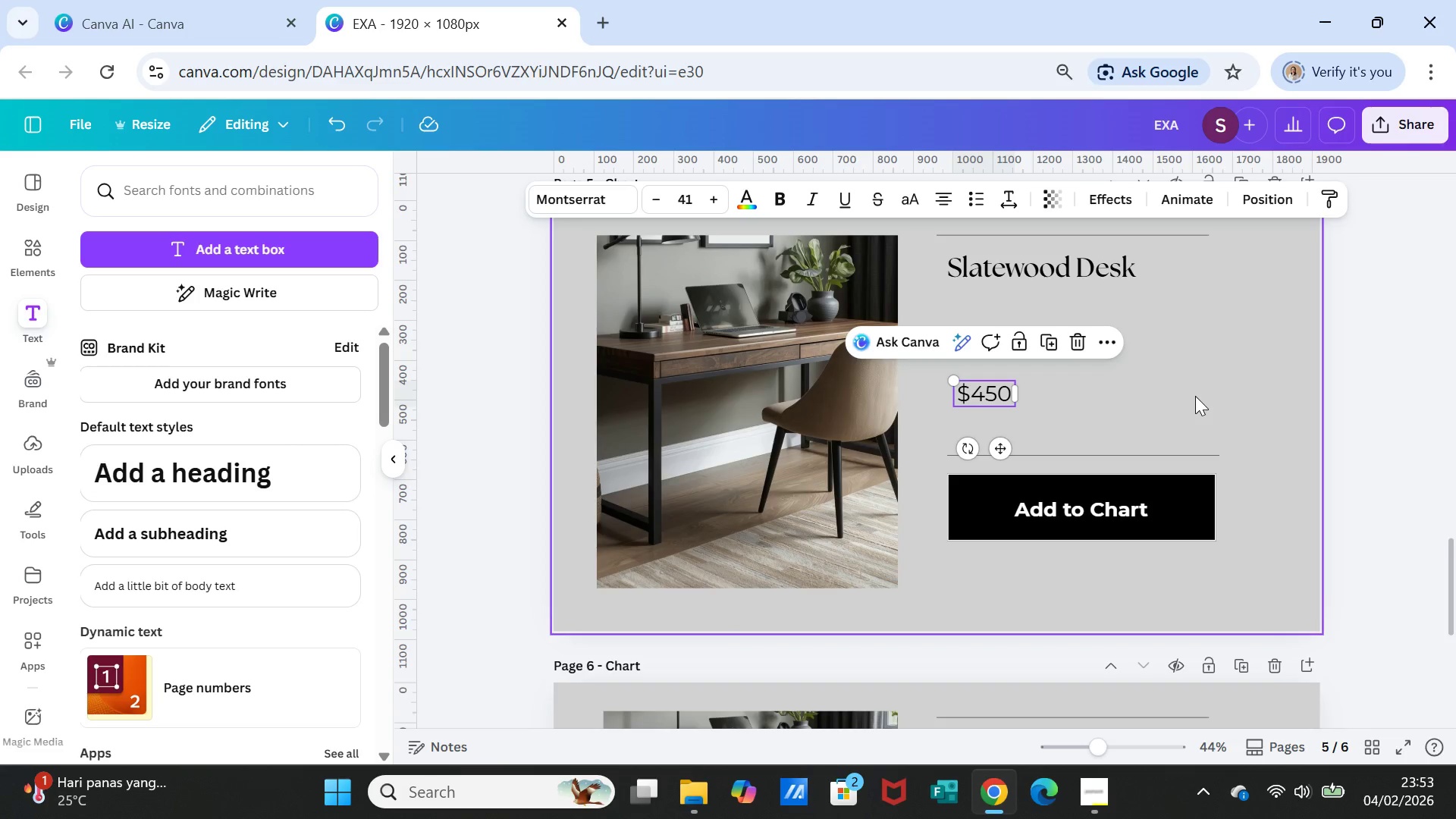 
left_click([1195, 396])
 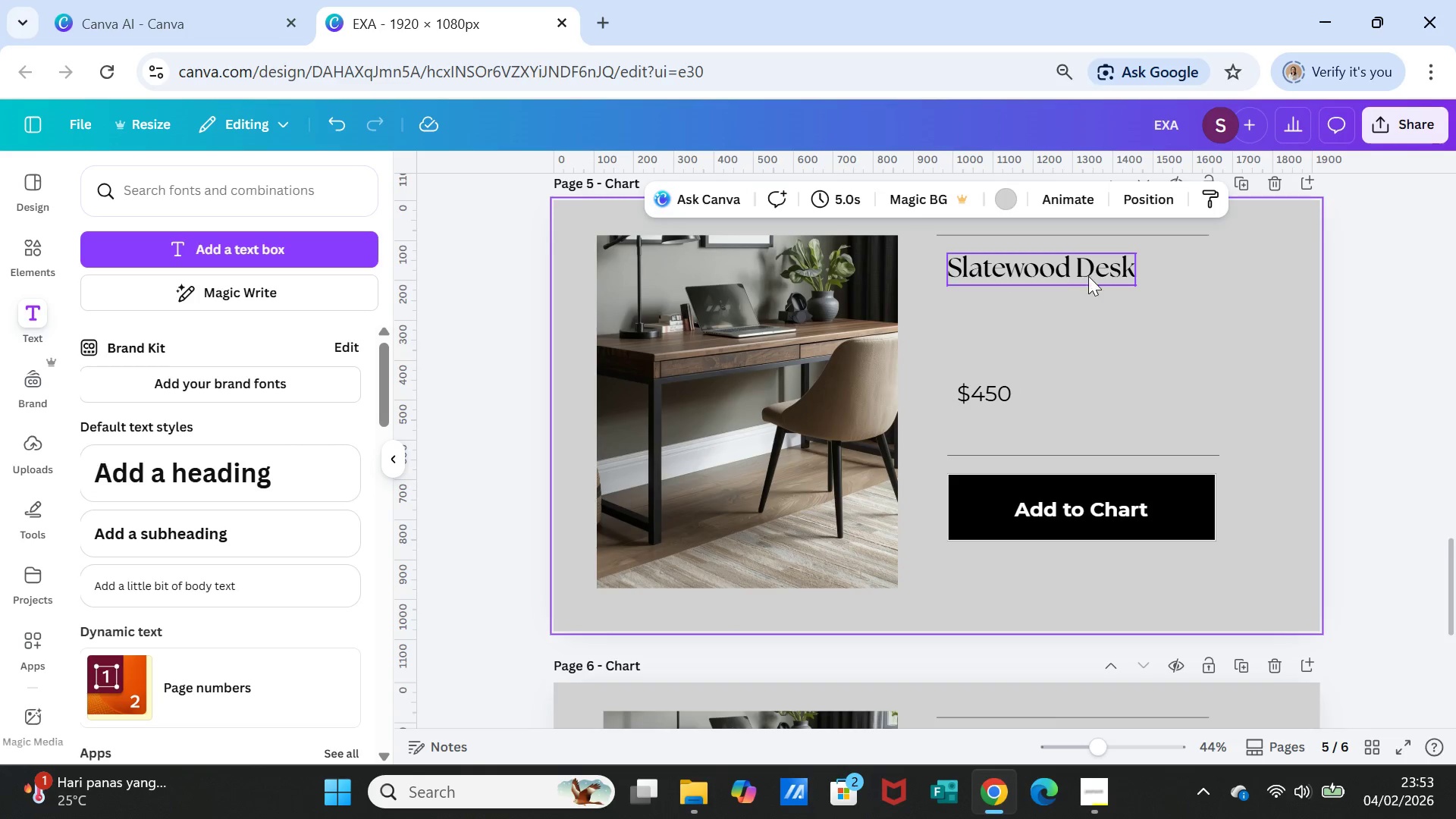 
left_click_drag(start_coordinate=[1088, 276], to_coordinate=[1089, 314])
 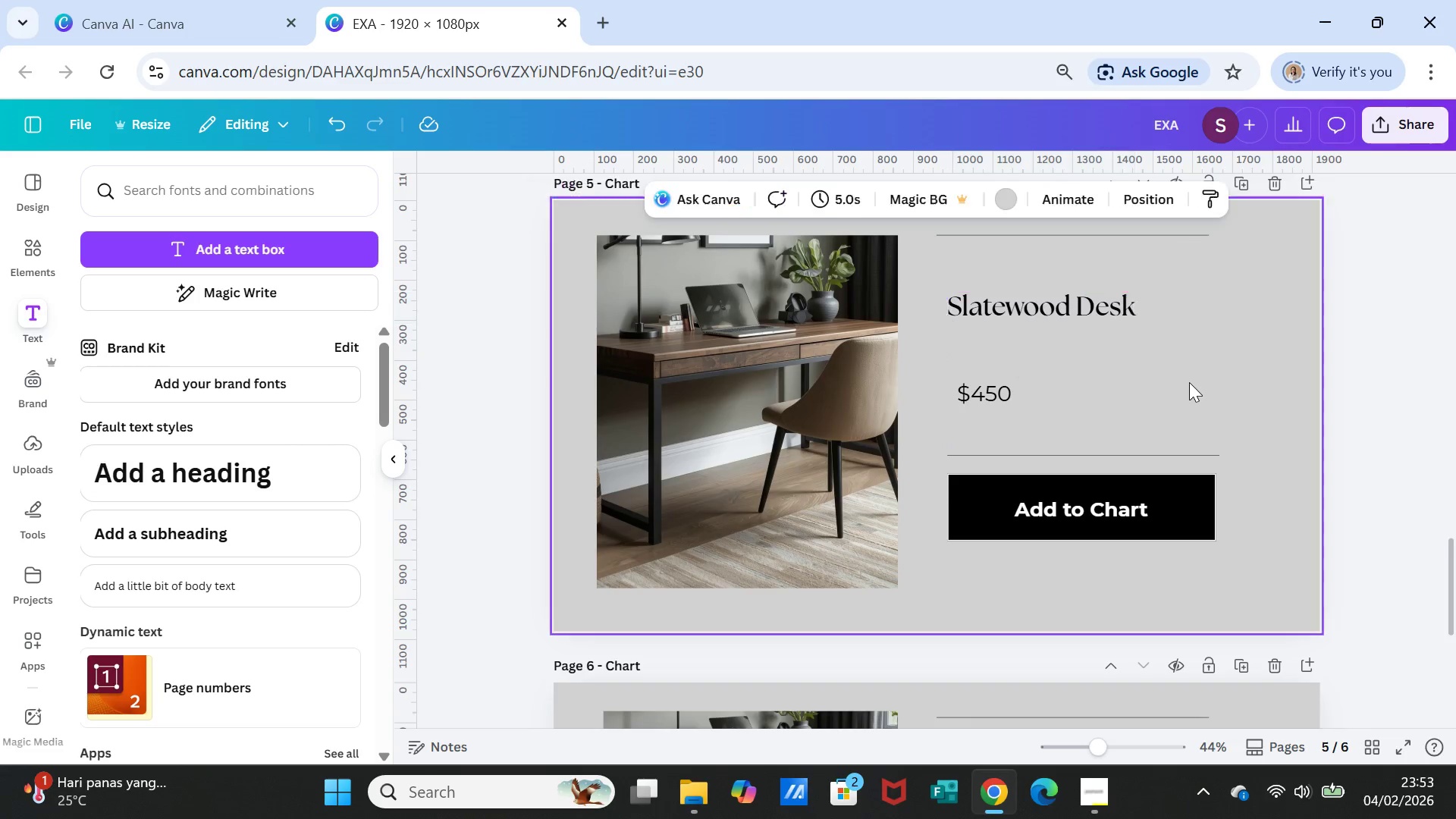 
left_click([1189, 381])
 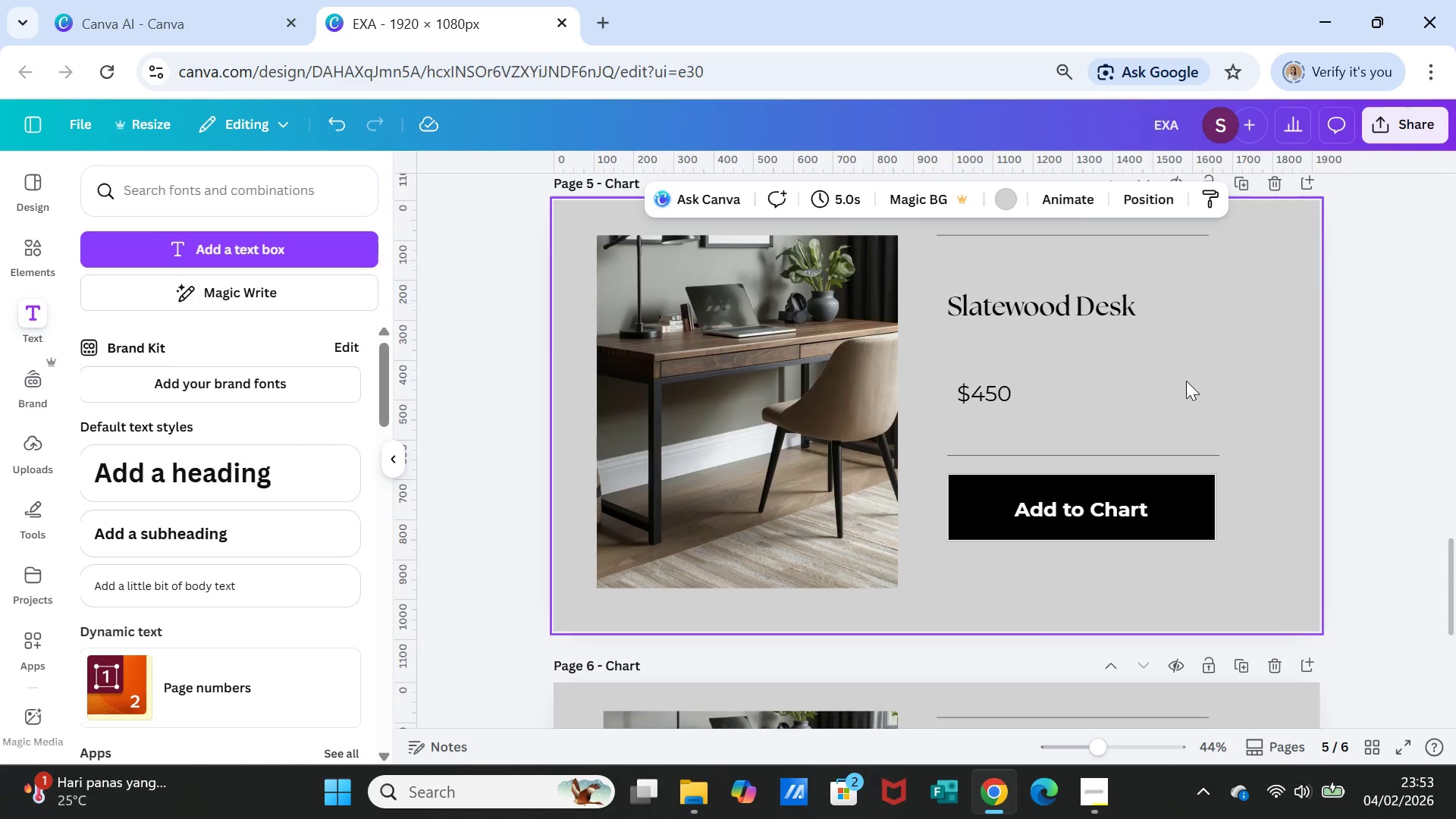 
scroll: coordinate [1186, 381], scroll_direction: up, amount: 1.0
 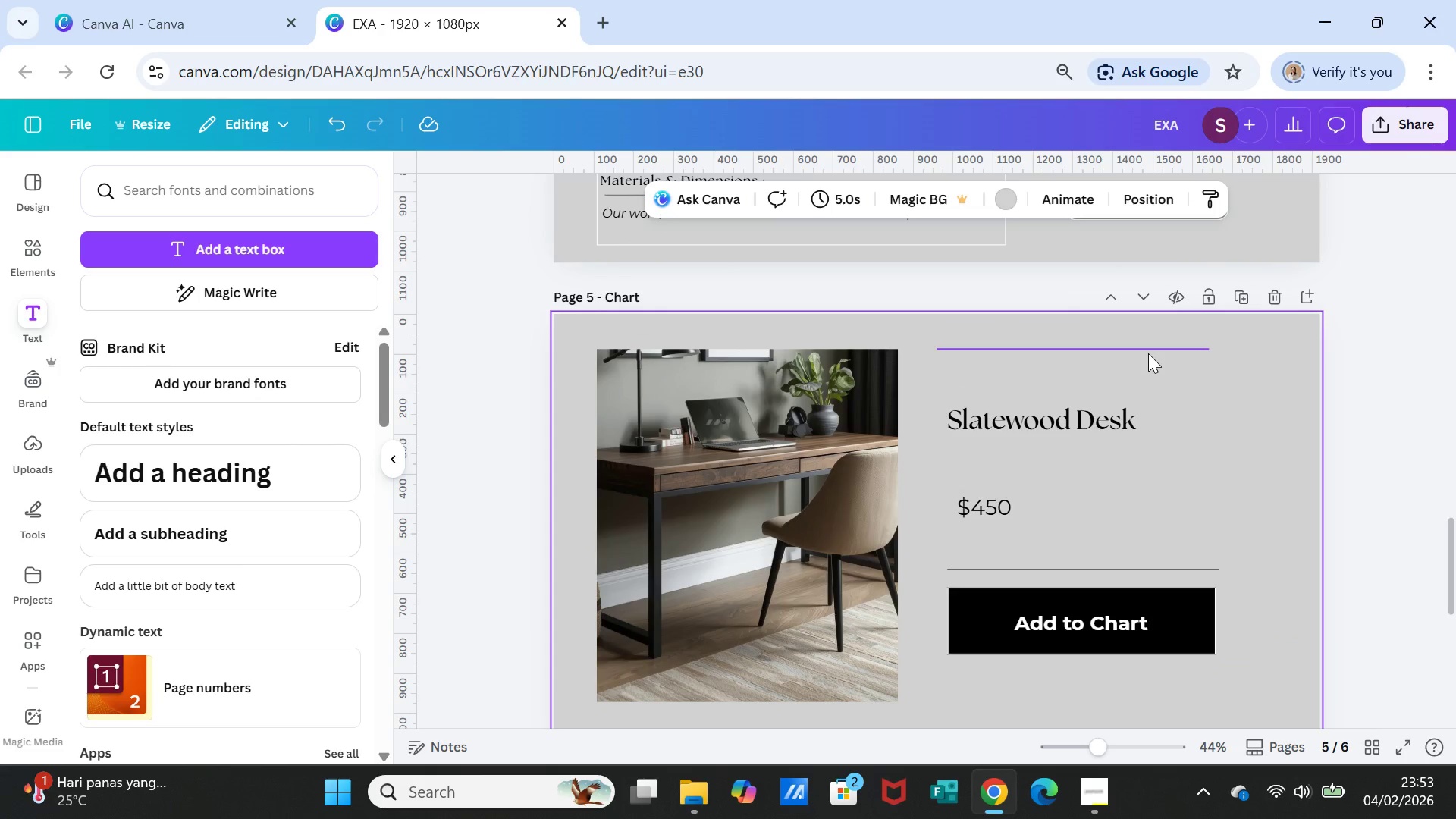 
left_click_drag(start_coordinate=[1148, 353], to_coordinate=[1155, 392])
 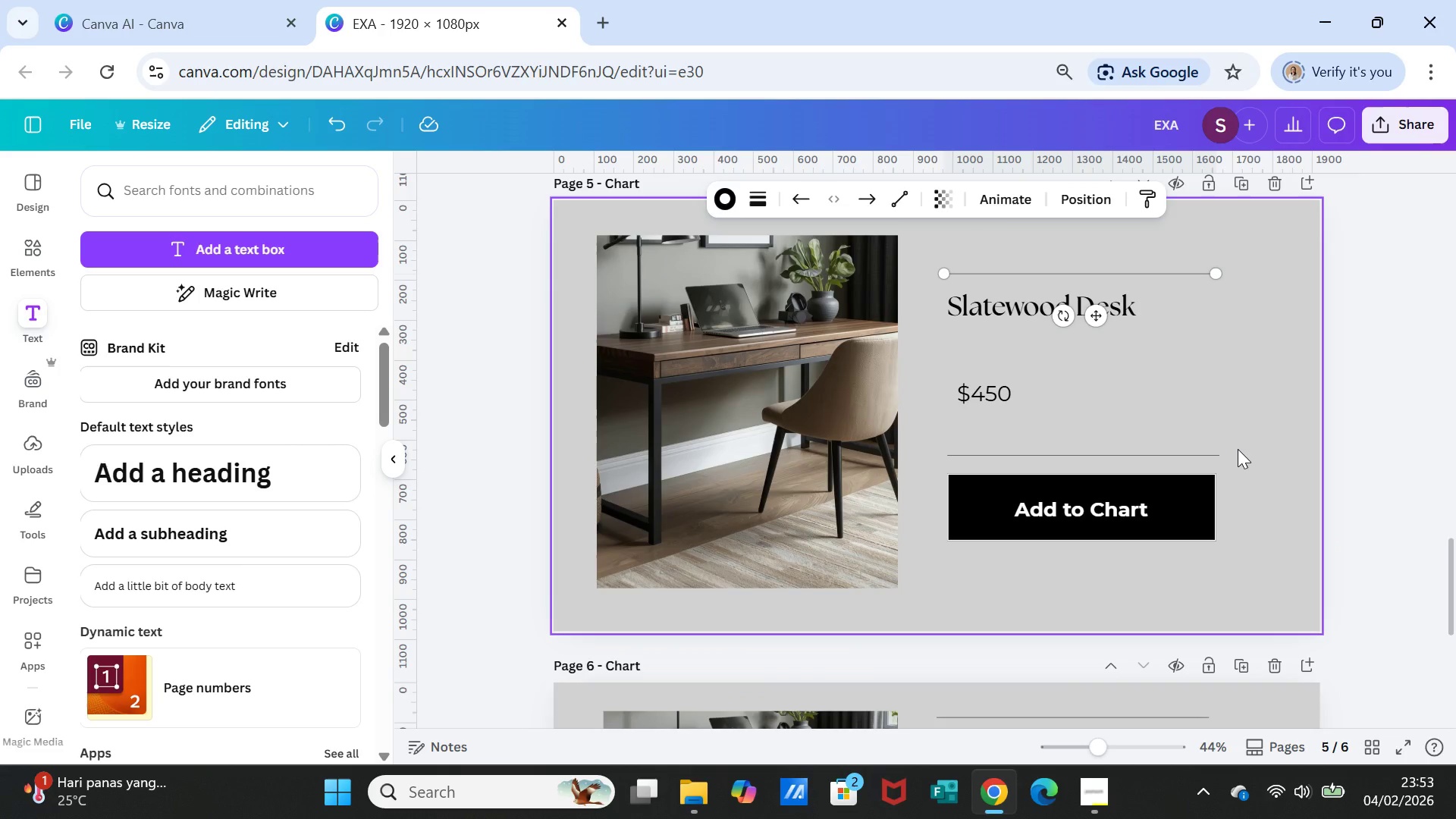 
scroll: coordinate [1238, 449], scroll_direction: down, amount: 1.0
 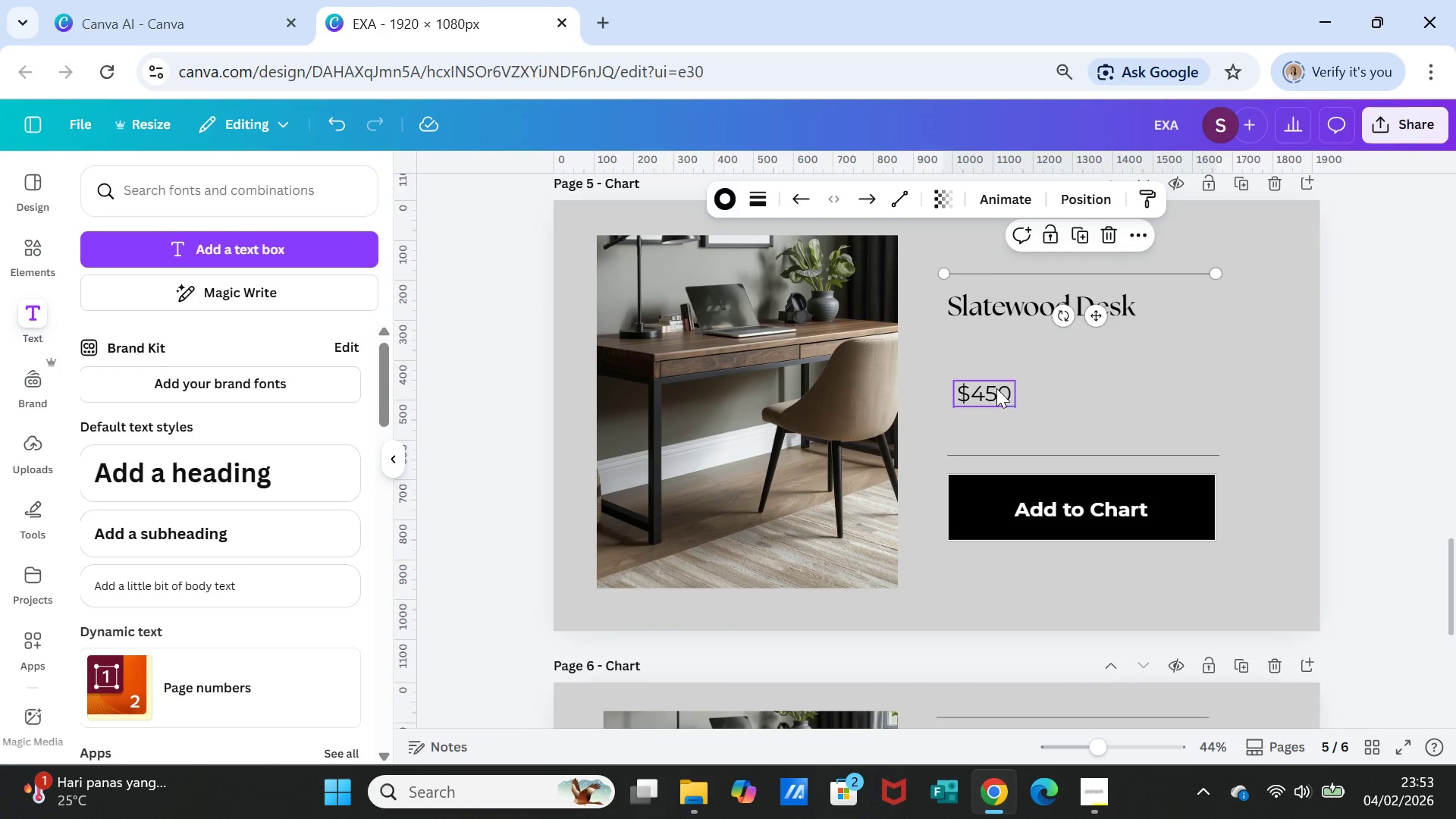 
left_click_drag(start_coordinate=[996, 388], to_coordinate=[996, 357])
 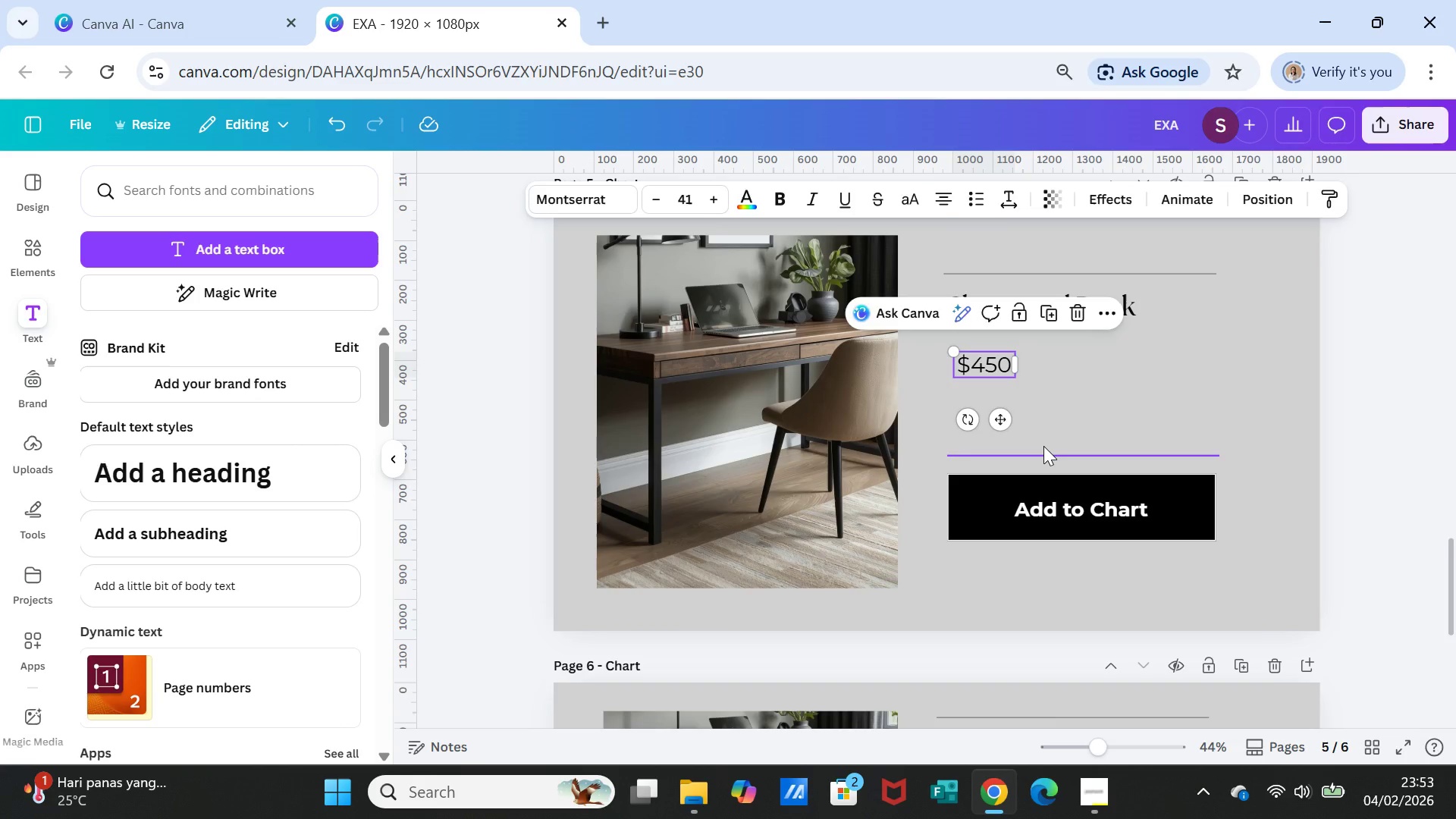 
left_click_drag(start_coordinate=[1043, 446], to_coordinate=[1043, 400])
 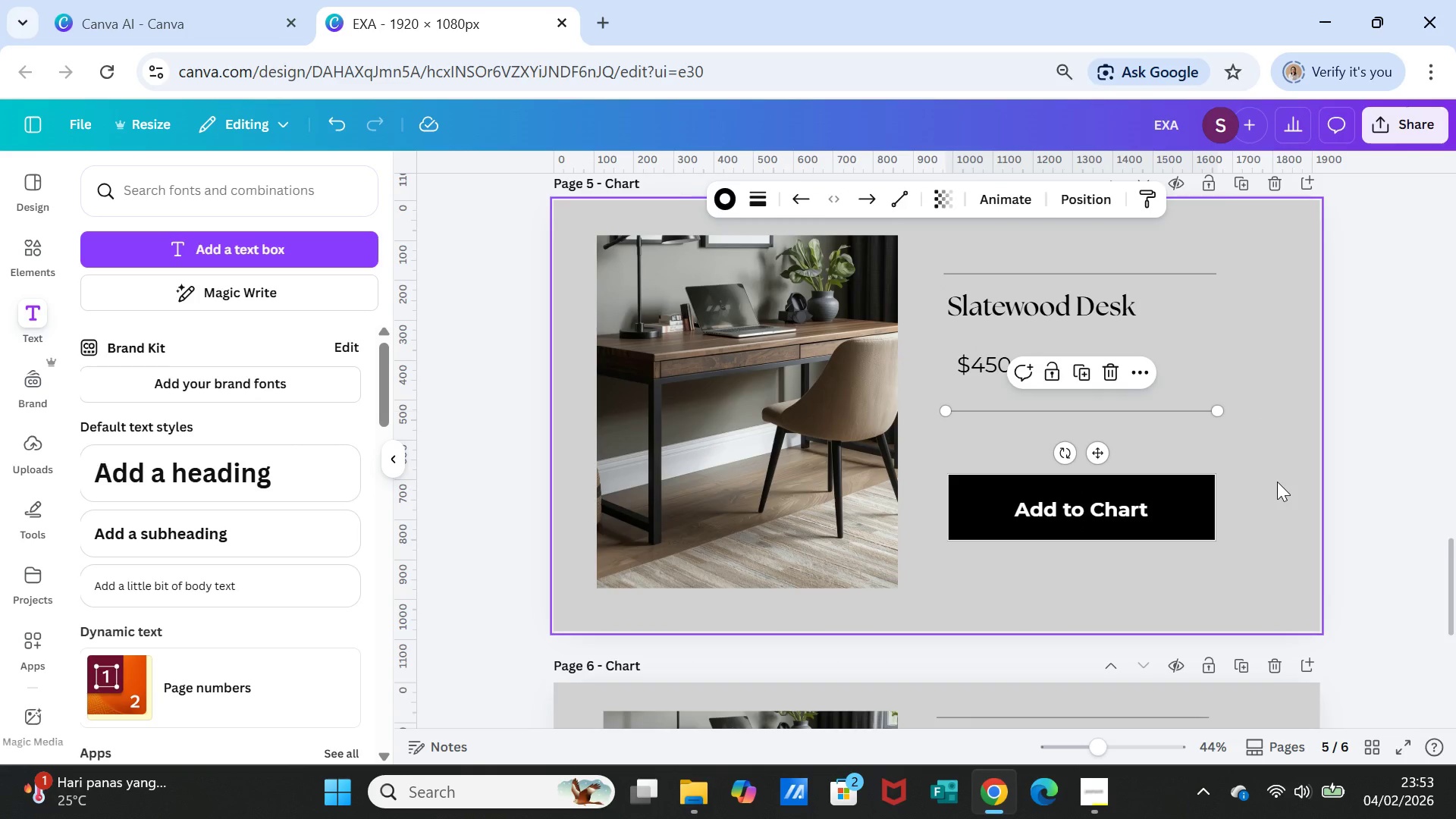 
left_click([1277, 482])
 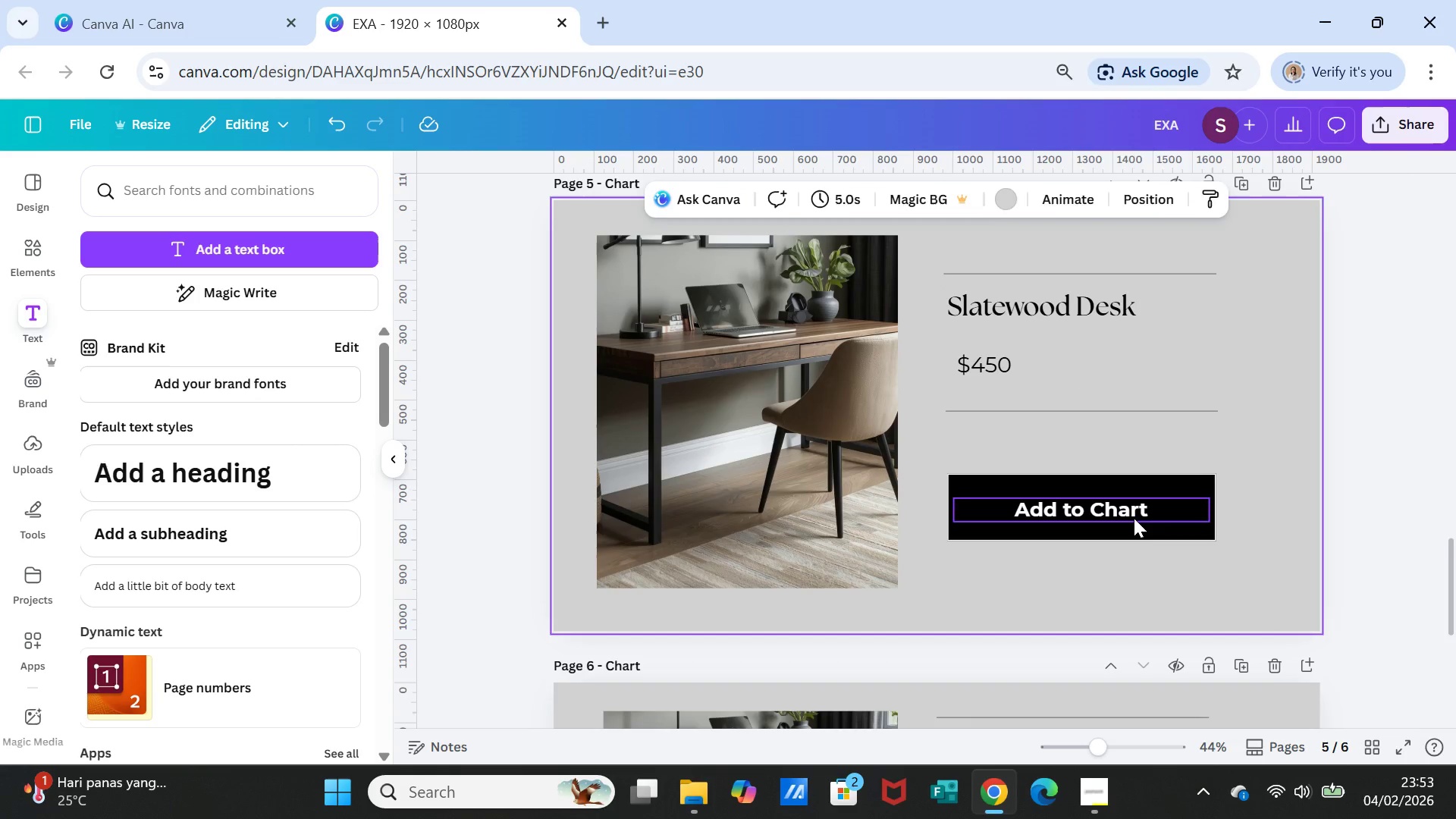 
left_click([1134, 518])
 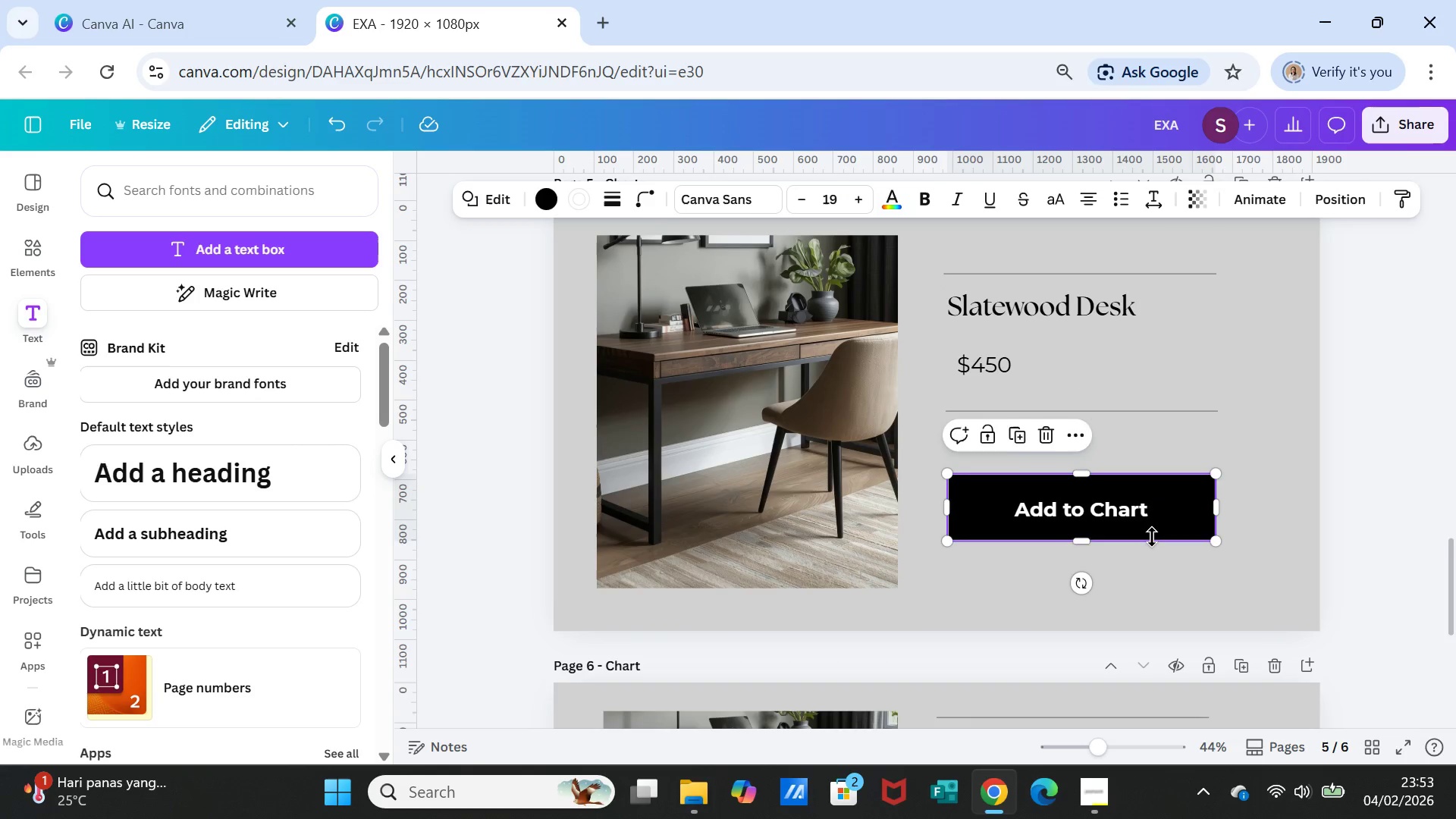 
left_click_drag(start_coordinate=[1152, 537], to_coordinate=[1149, 500])
 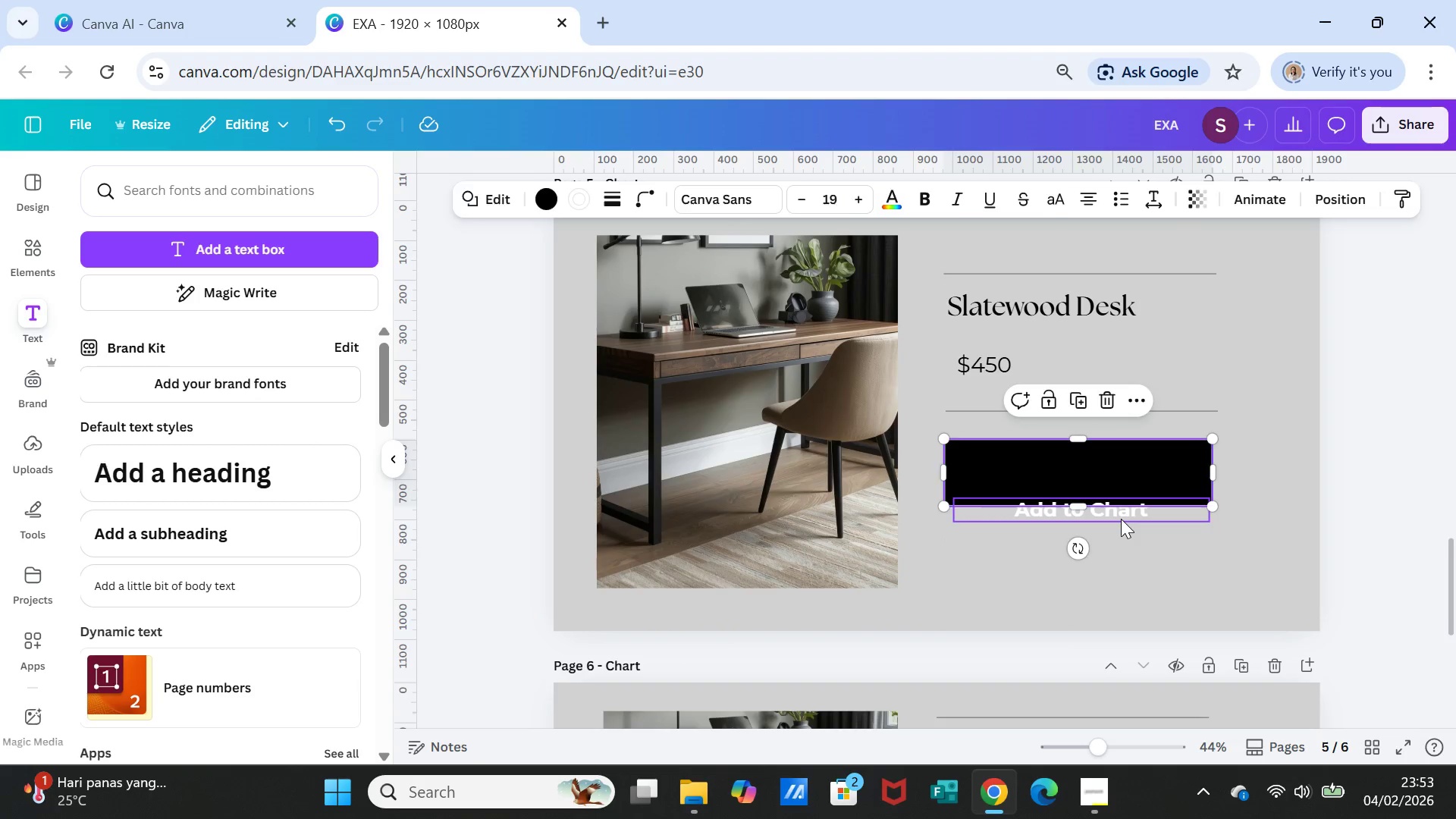 
left_click_drag(start_coordinate=[1121, 519], to_coordinate=[1116, 479])
 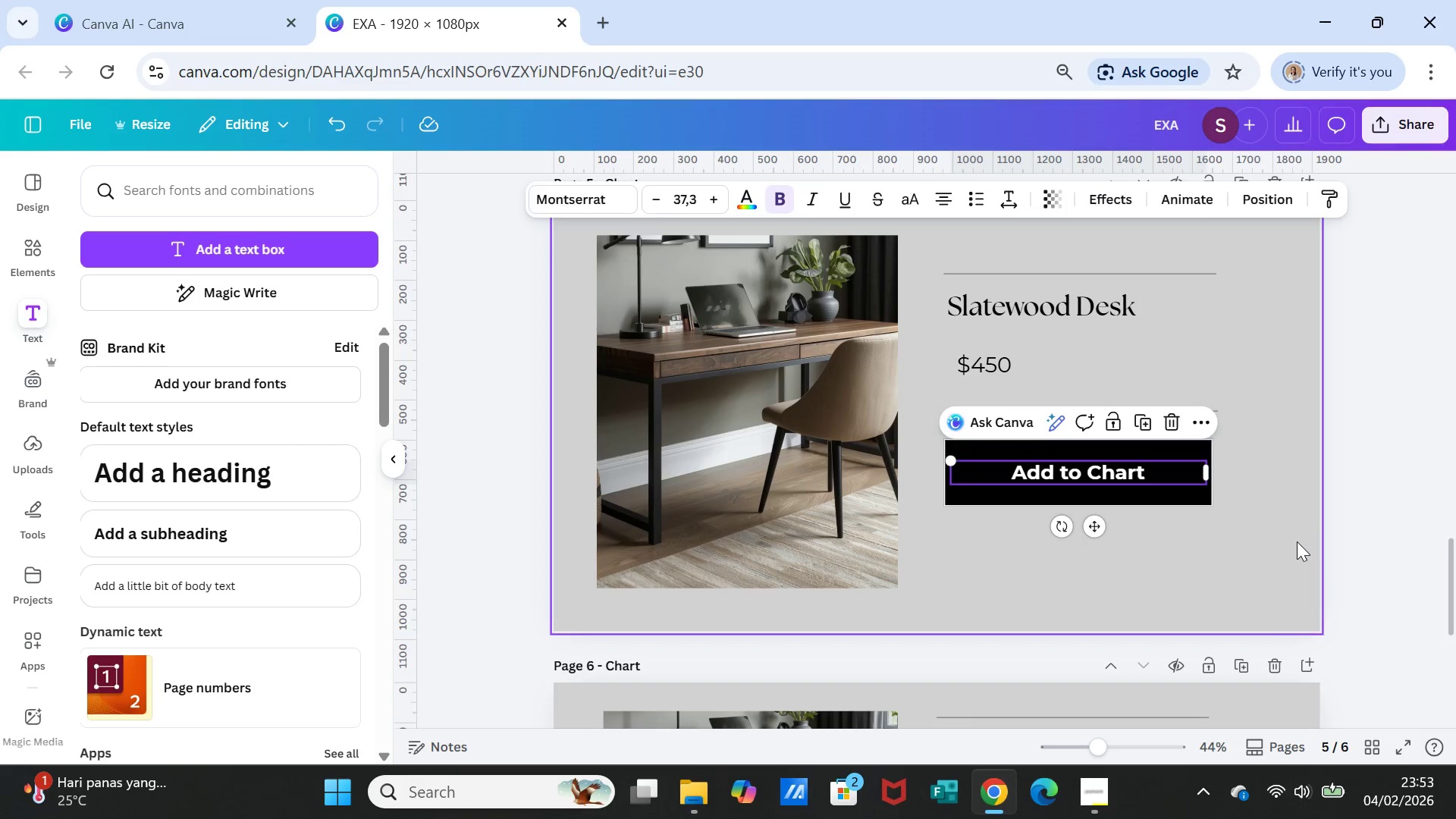 
left_click([1297, 541])
 